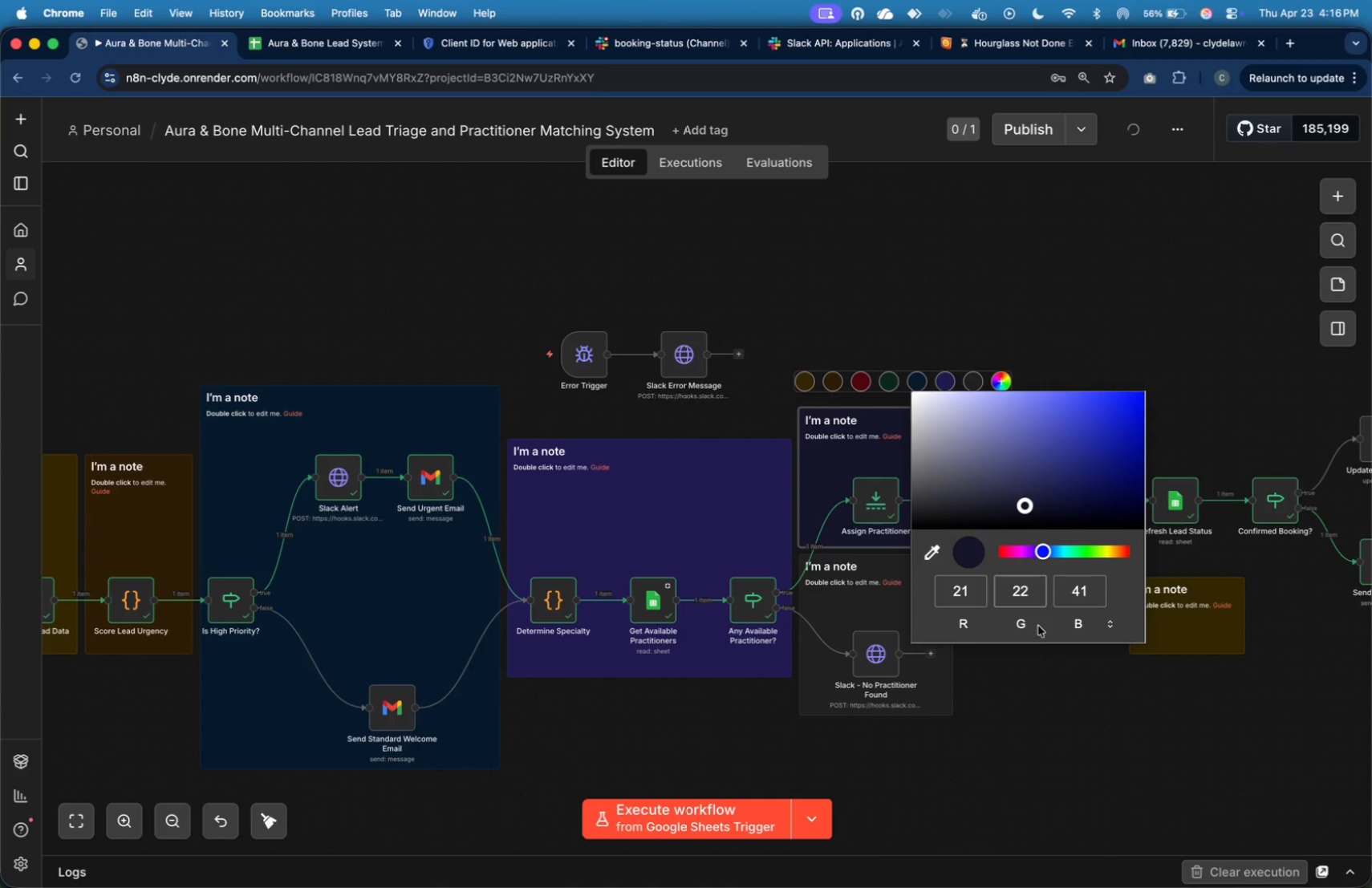 
left_click([1062, 708])
 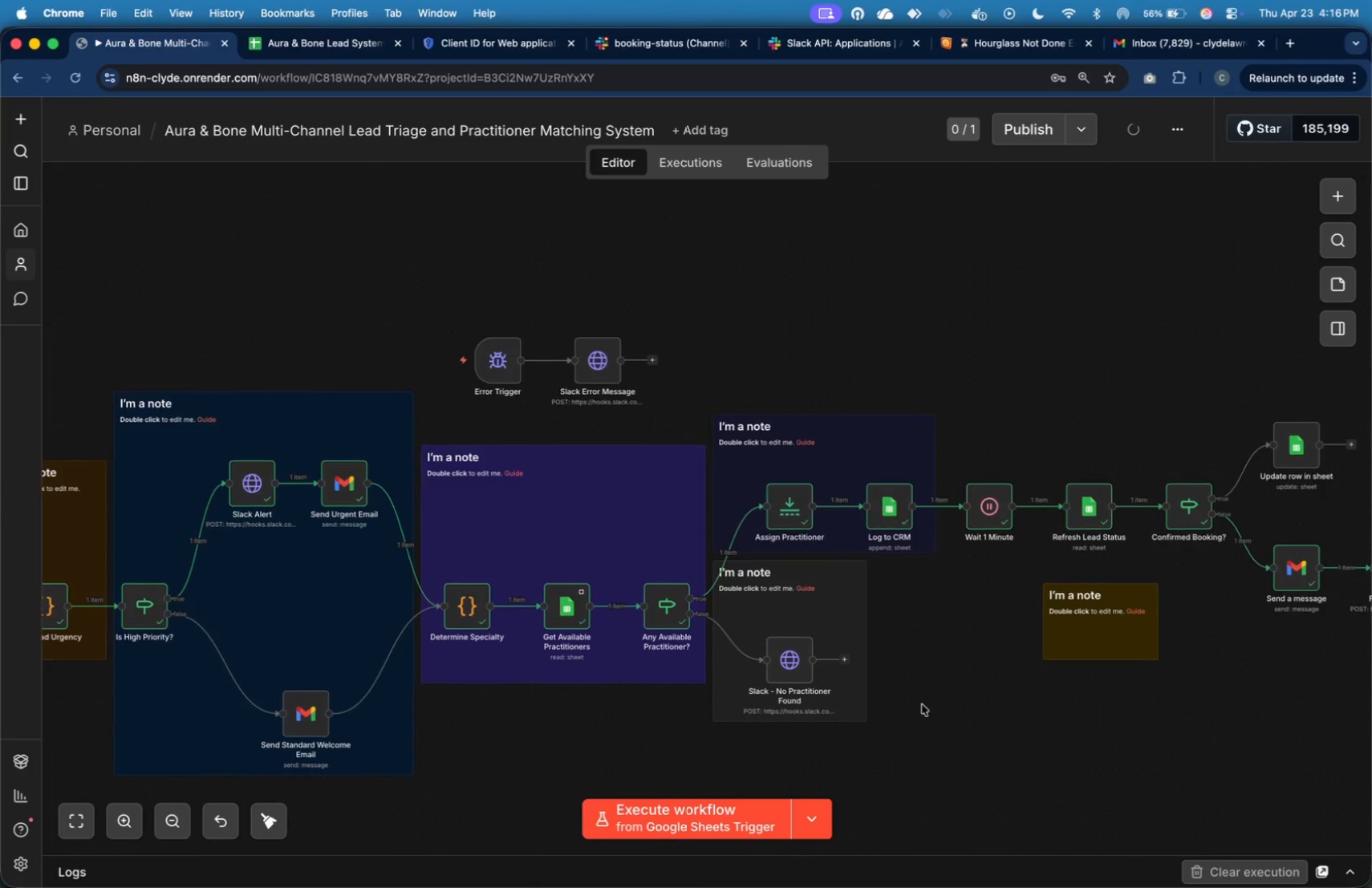 
scroll: coordinate [916, 621], scroll_direction: up, amount: 1.0
 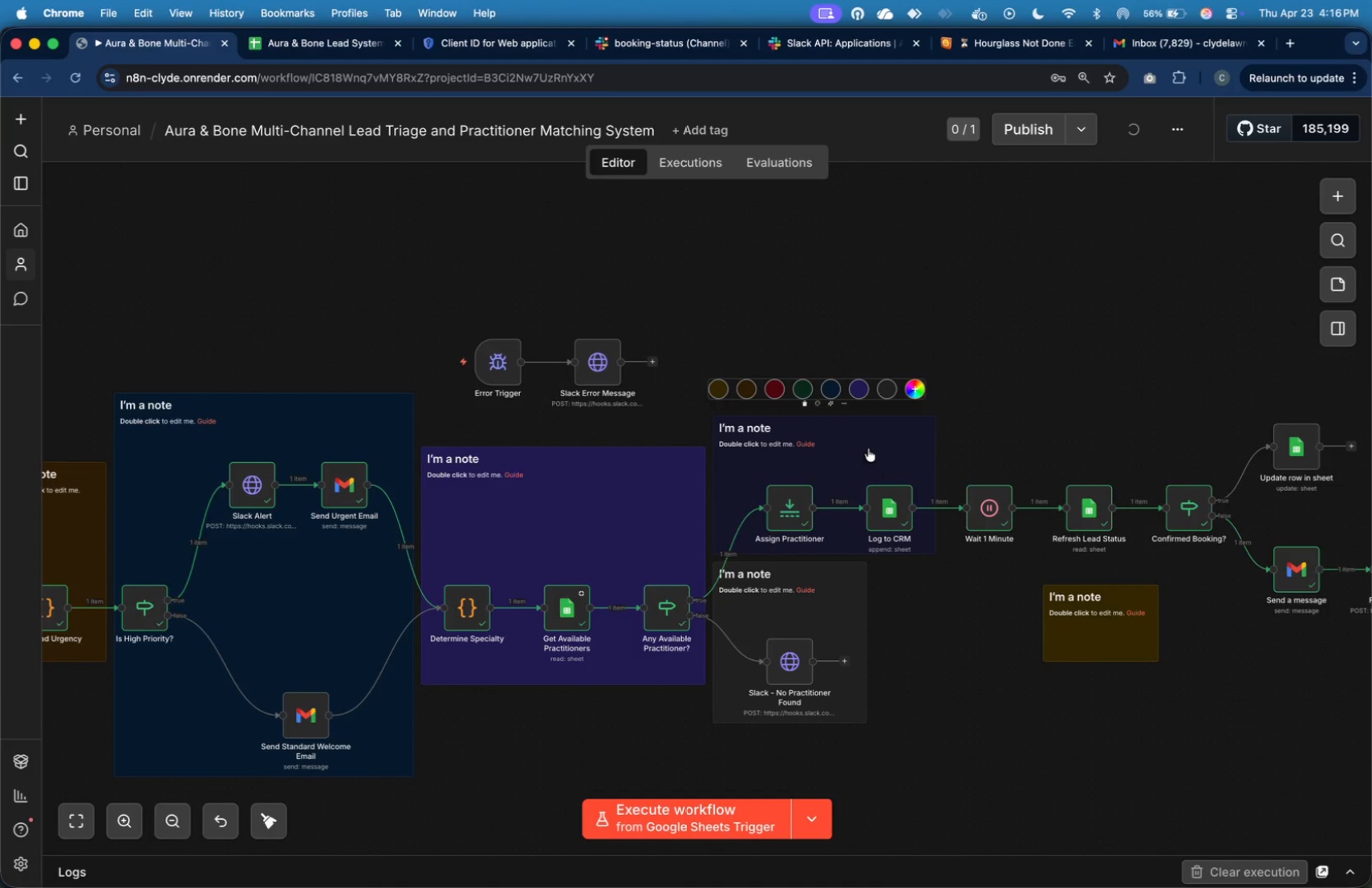 
left_click([914, 393])
 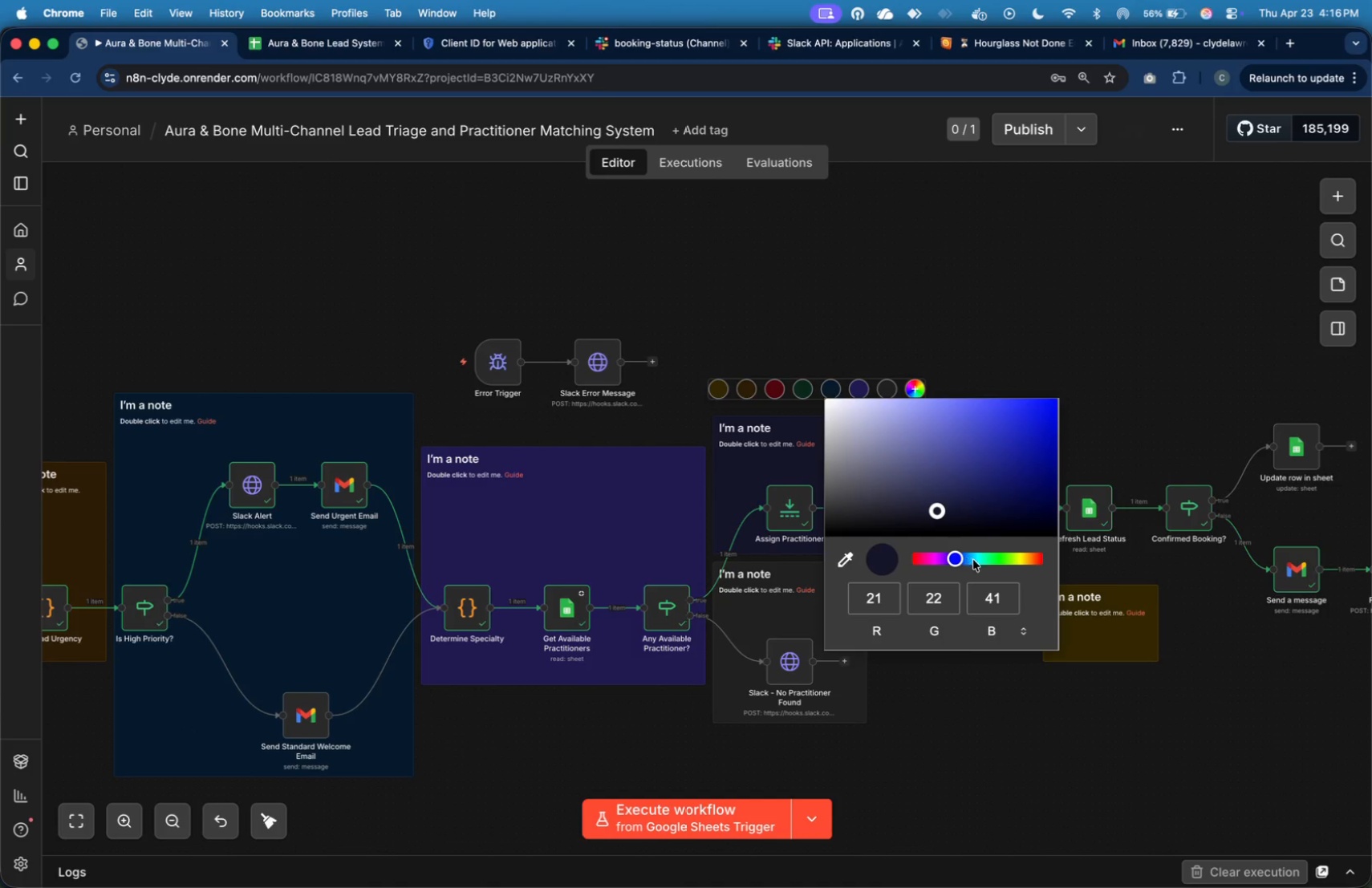 
left_click([976, 561])
 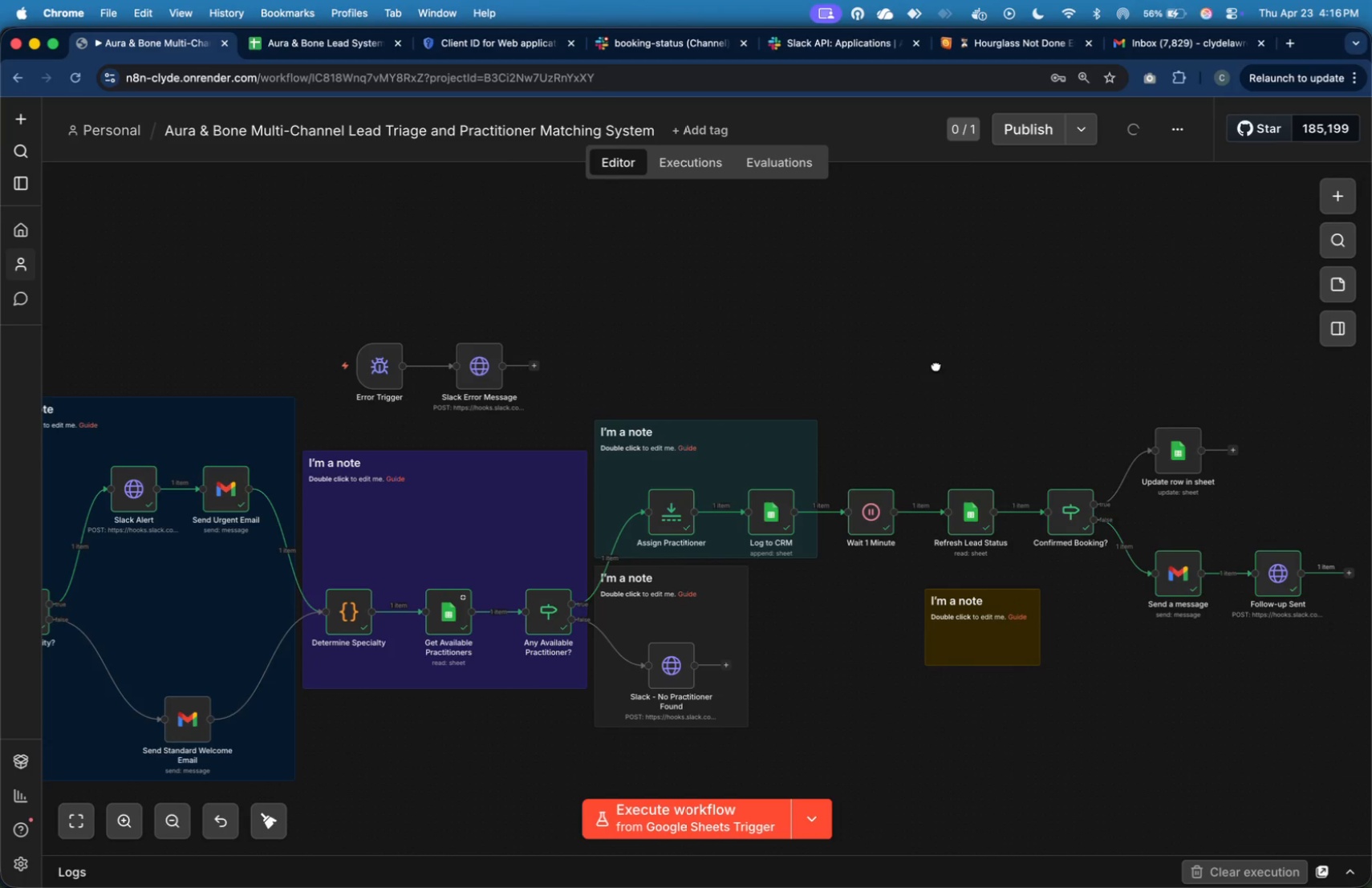 
wait(8.62)
 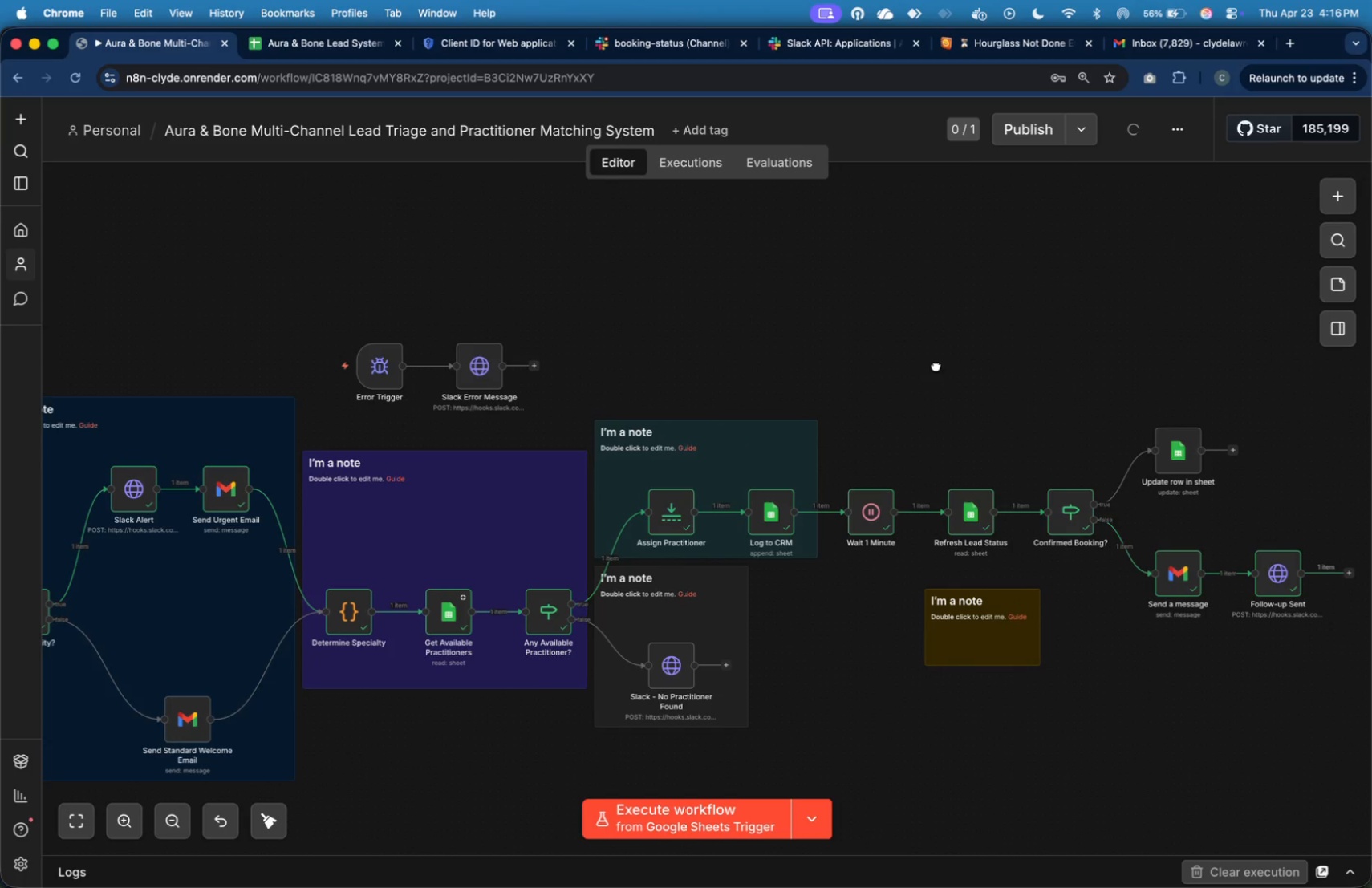 
right_click([938, 369])
 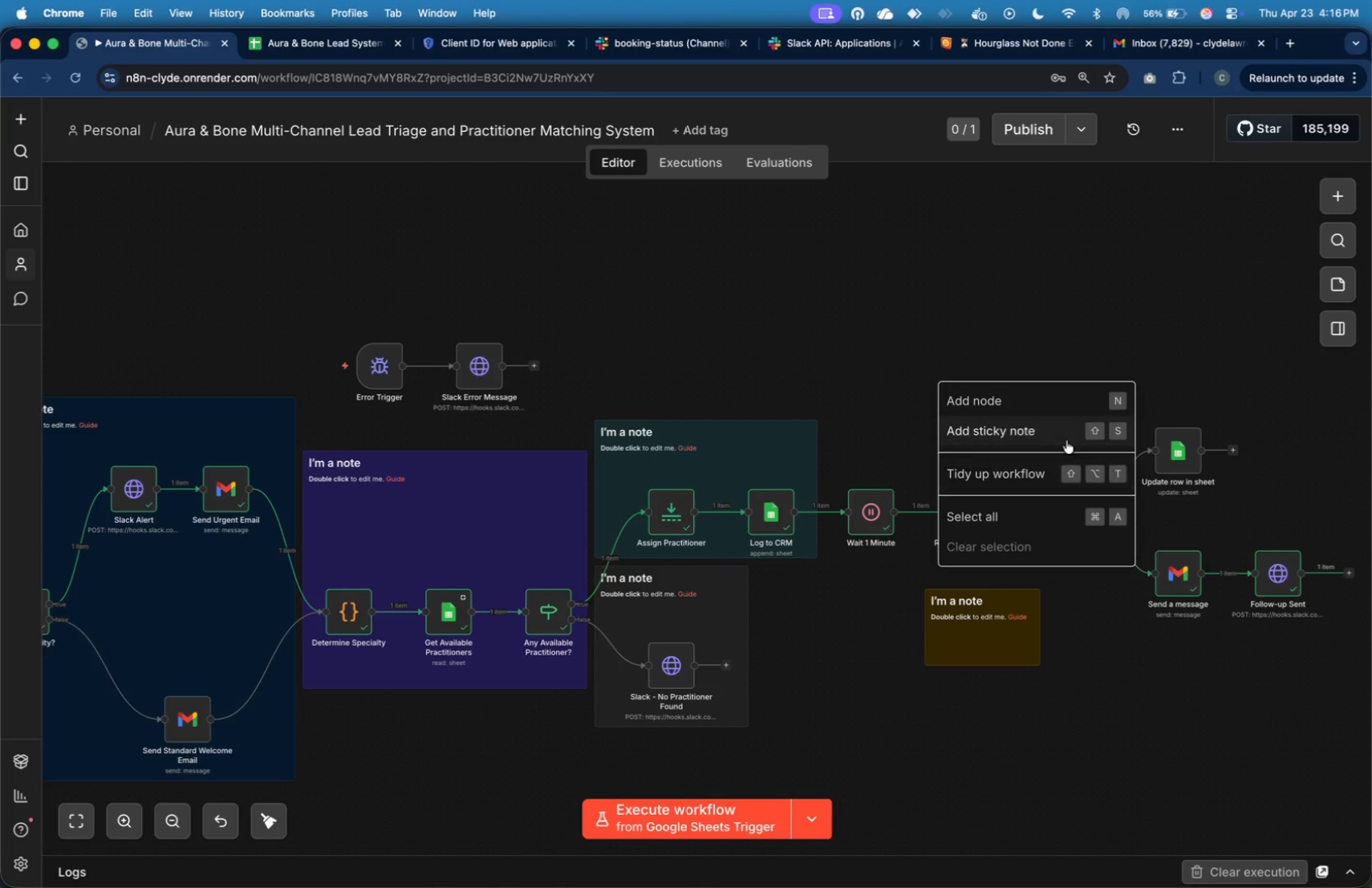 
left_click([1063, 431])
 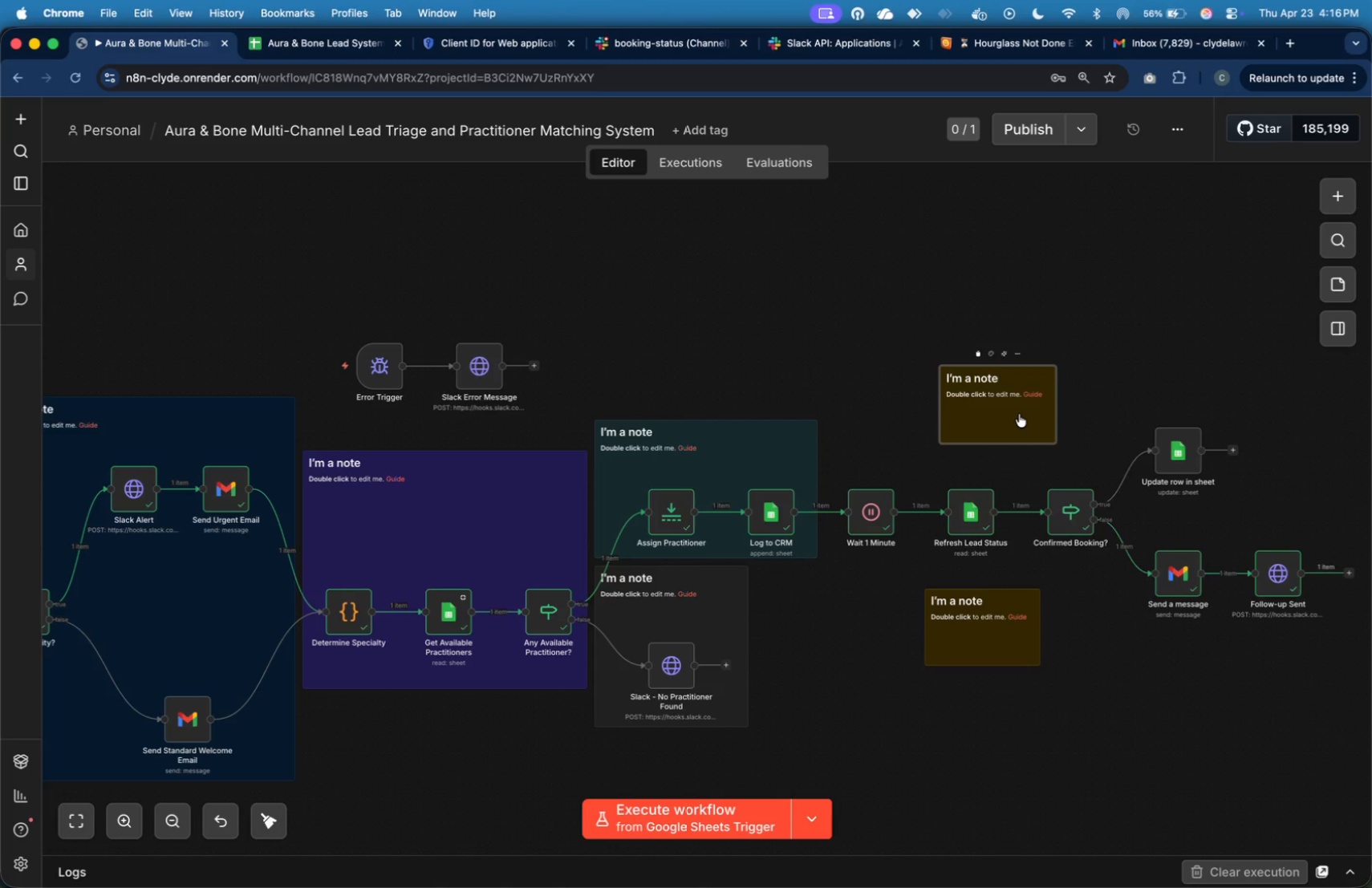 
left_click_drag(start_coordinate=[1019, 418], to_coordinate=[905, 475])
 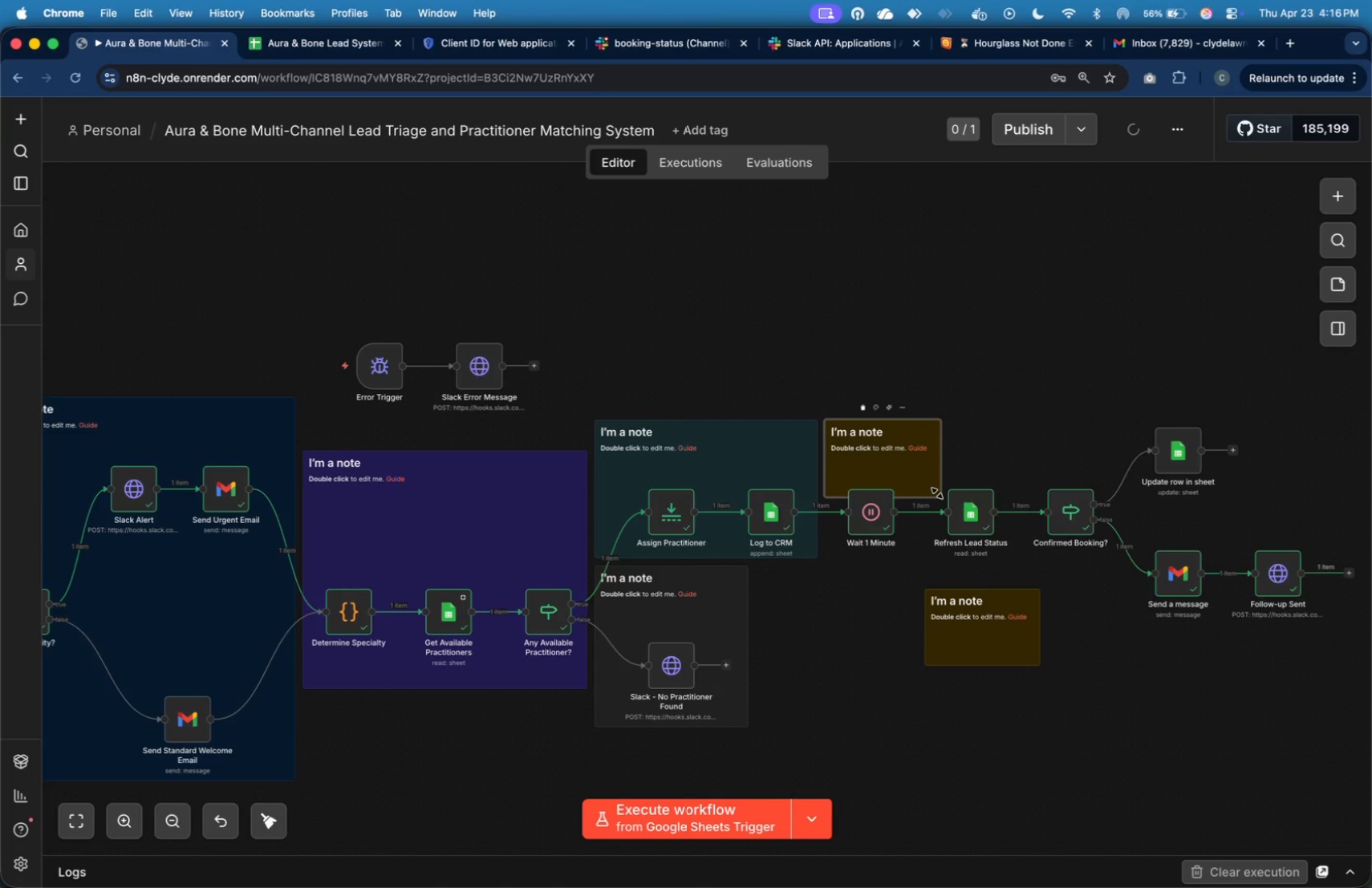 
left_click_drag(start_coordinate=[937, 493], to_coordinate=[1021, 556])
 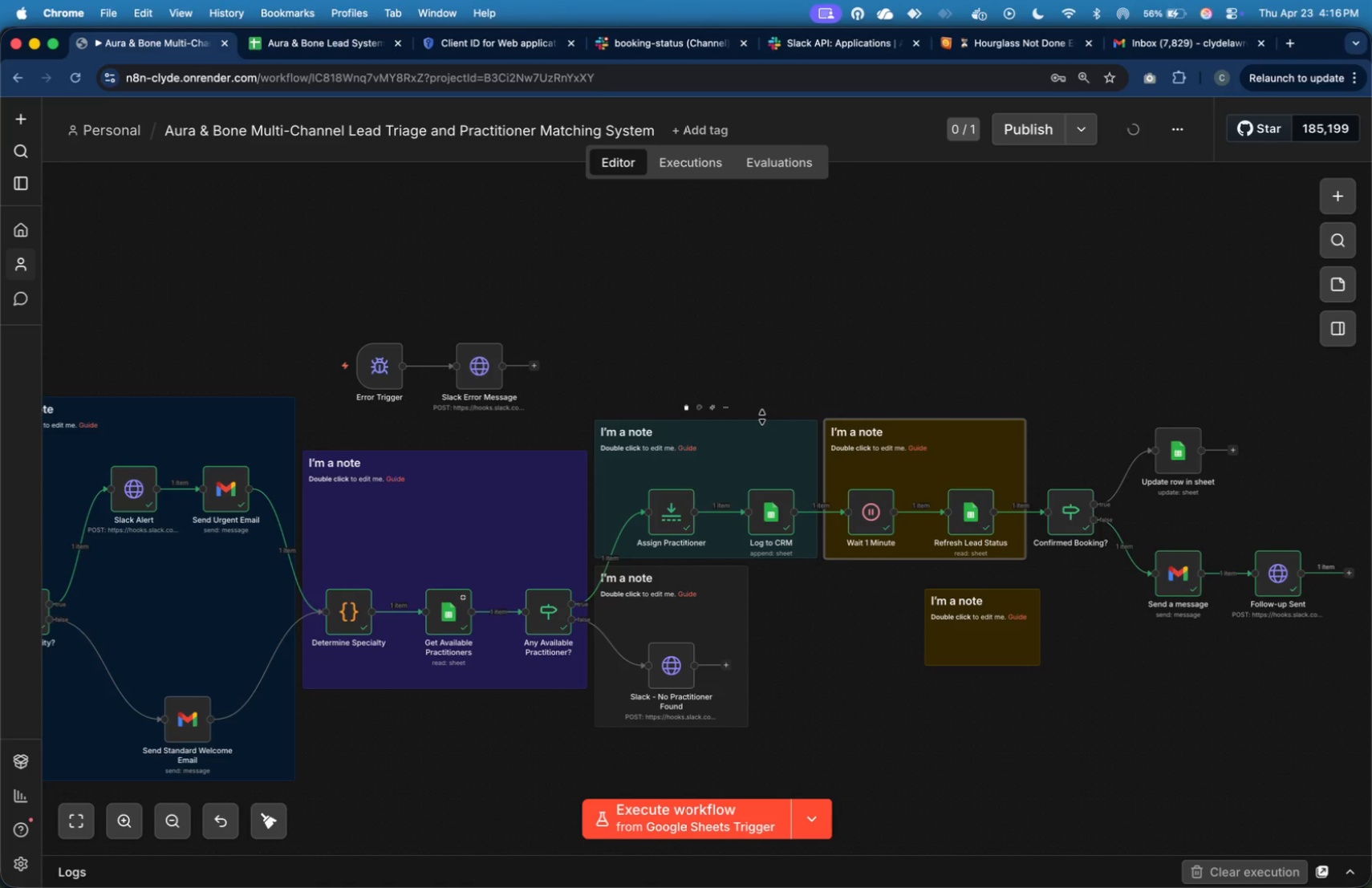 
left_click_drag(start_coordinate=[762, 417], to_coordinate=[762, 342])
 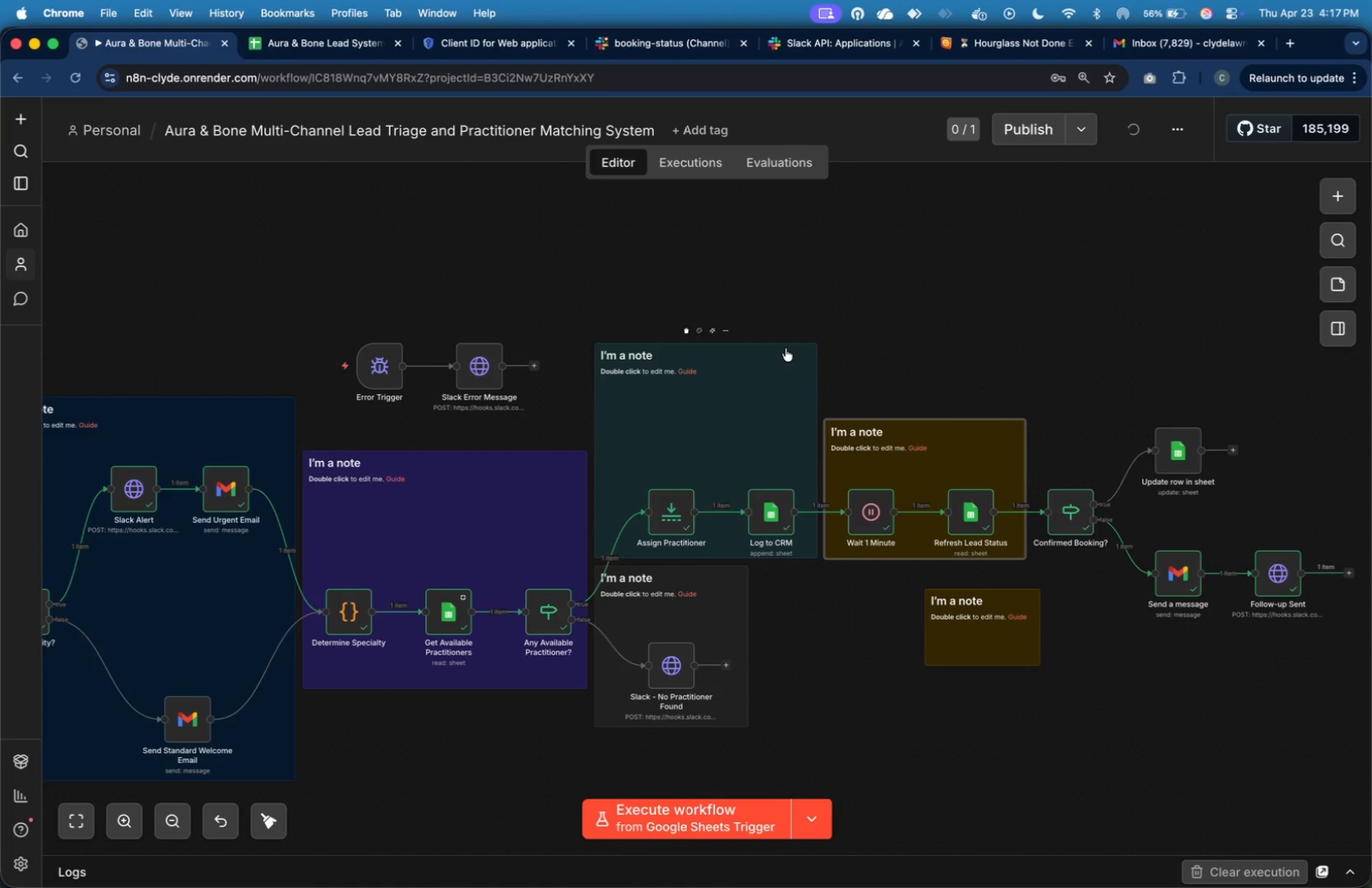 
left_click_drag(start_coordinate=[786, 342], to_coordinate=[790, 379])
 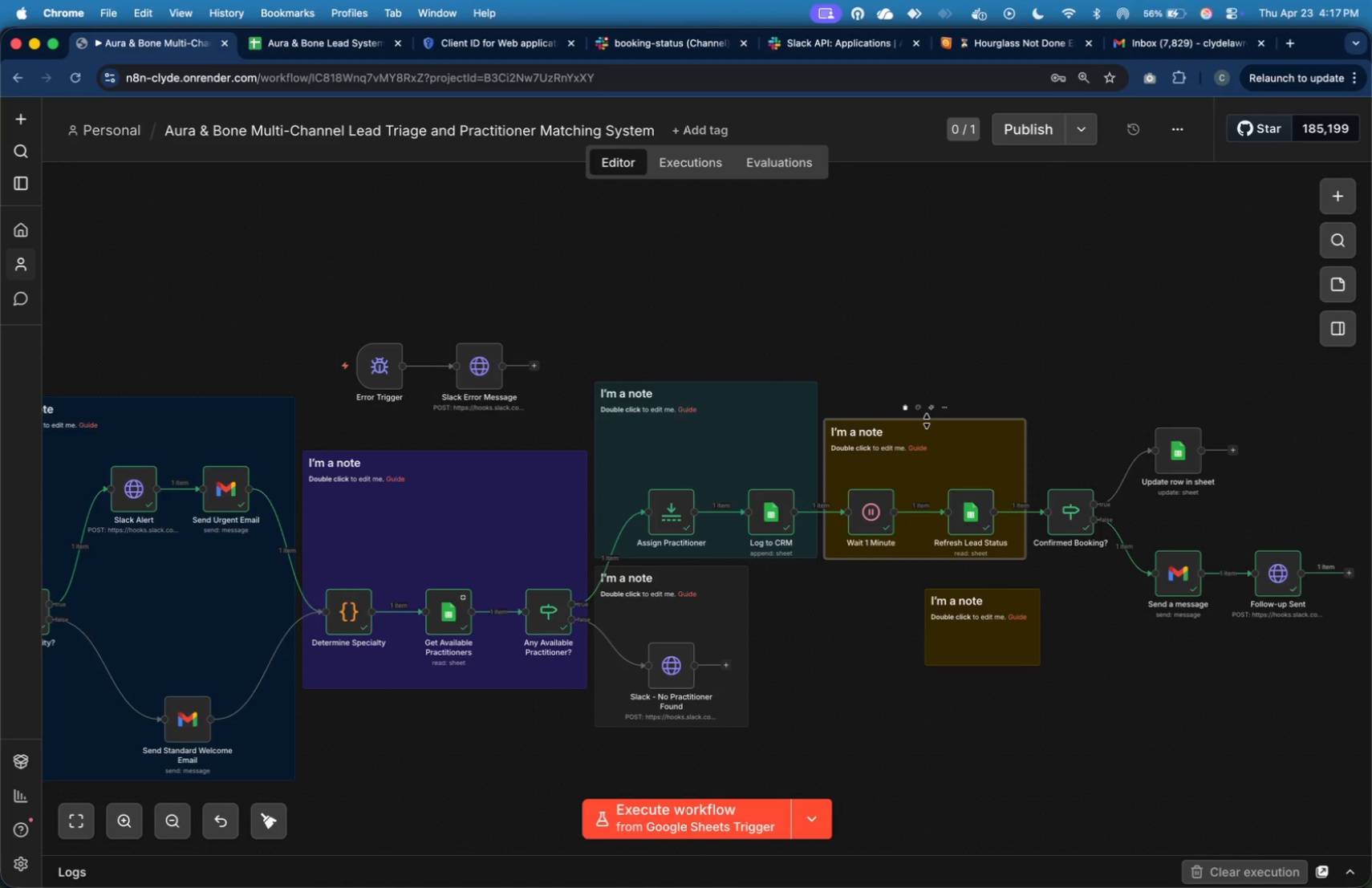 
left_click_drag(start_coordinate=[927, 421], to_coordinate=[924, 379])
 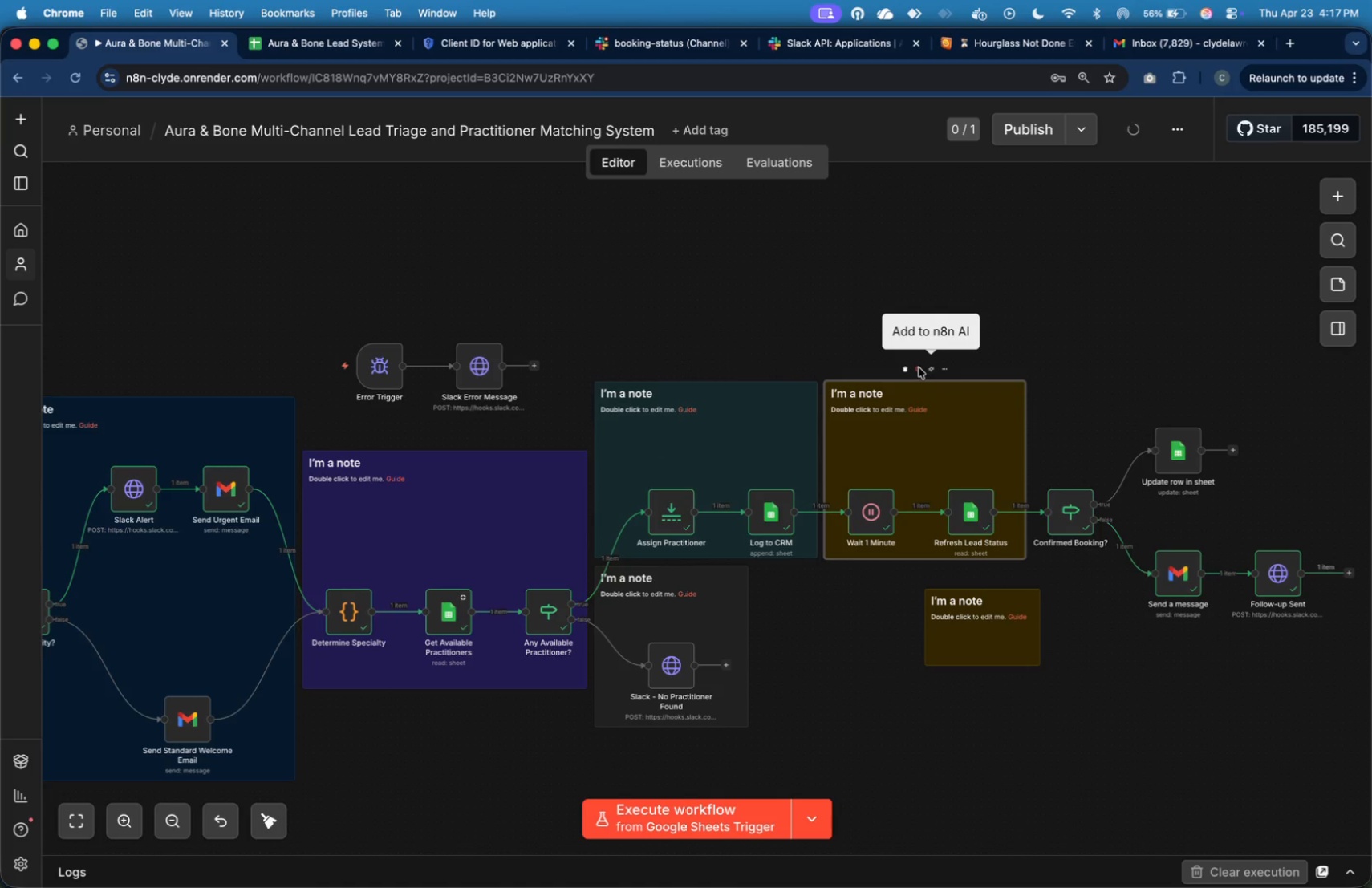 
left_click([919, 367])
 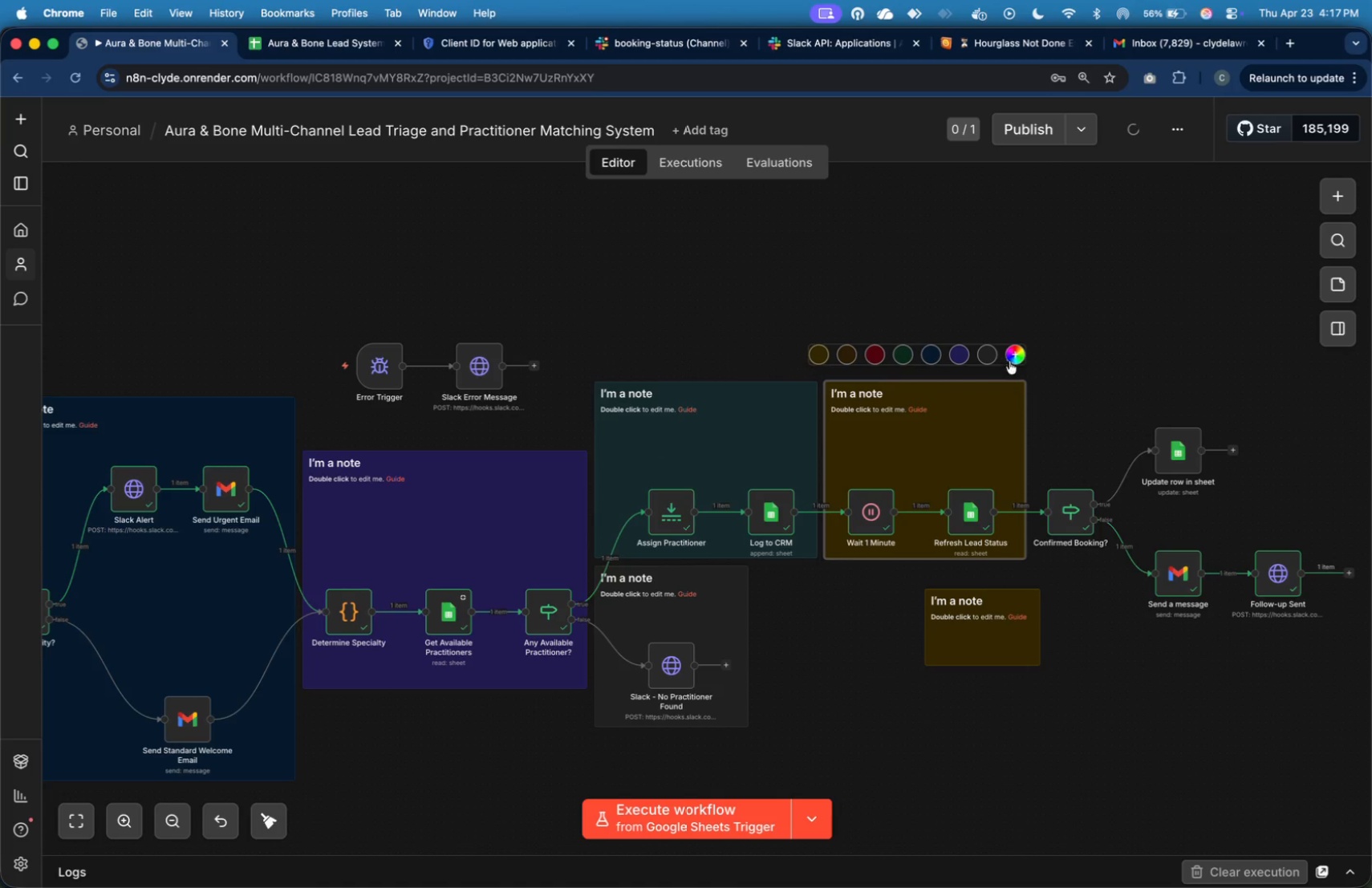 
left_click([1012, 362])
 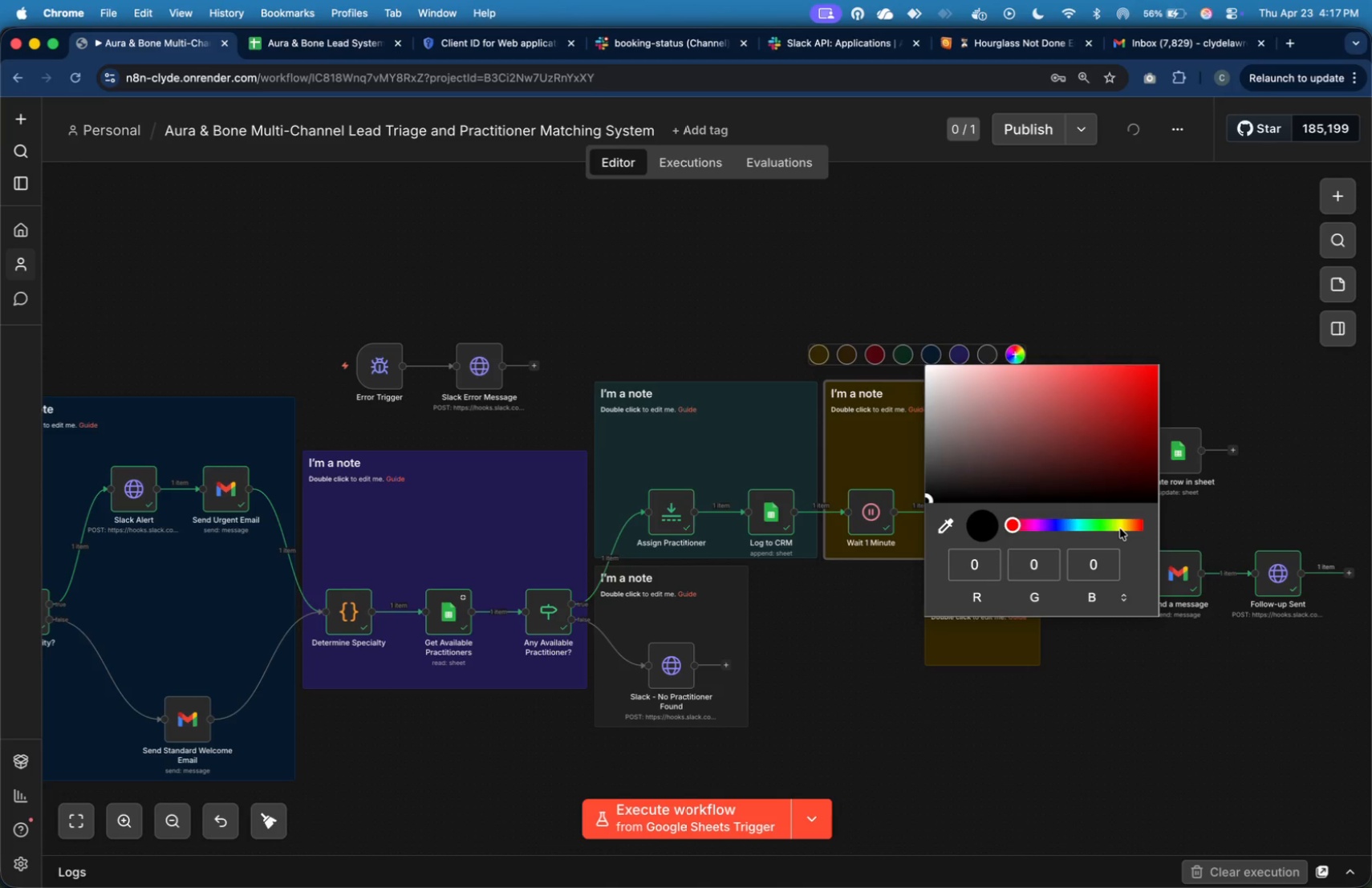 
left_click([1074, 470])
 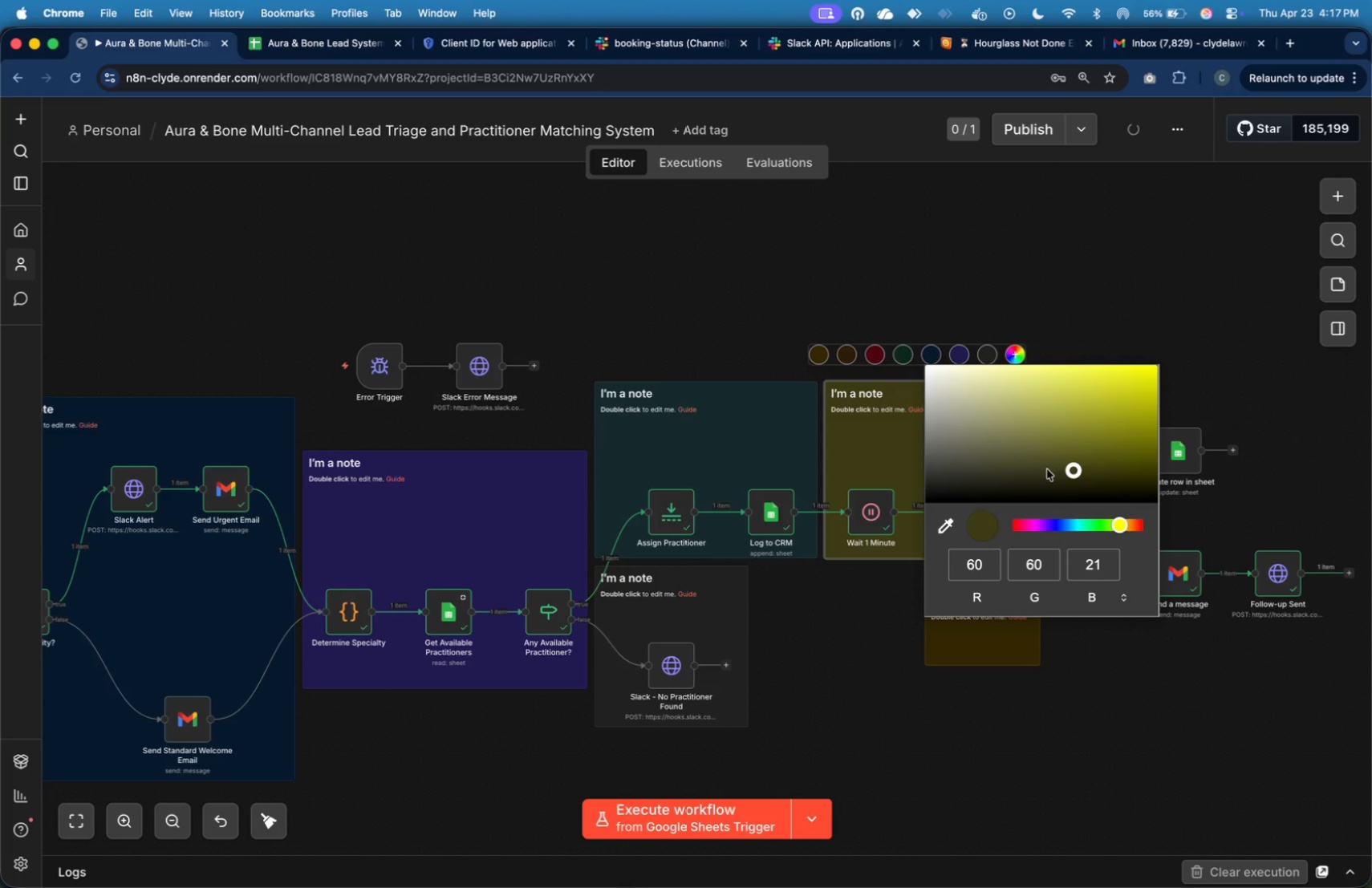 
left_click([1042, 468])
 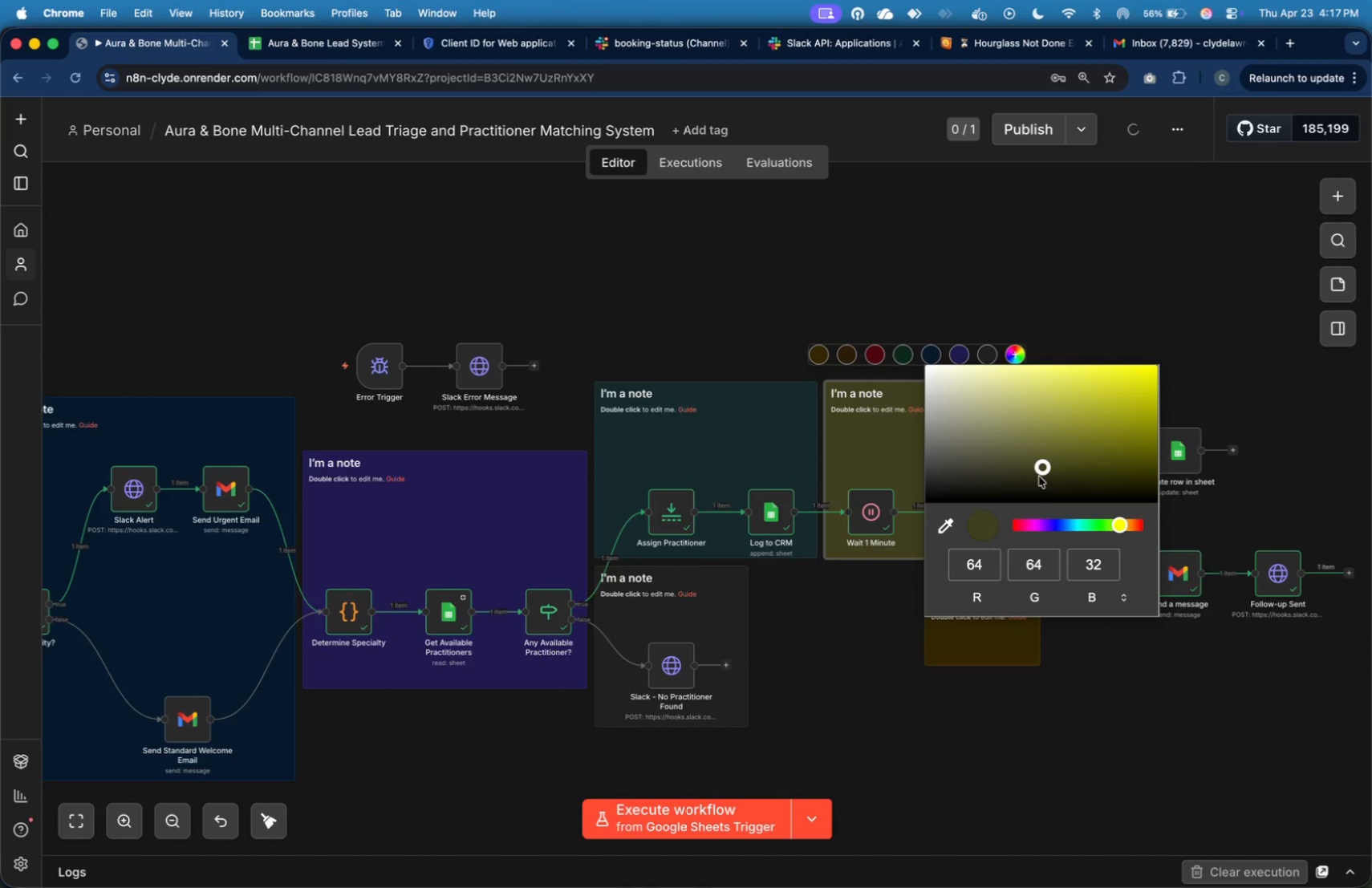 
left_click([1023, 474])
 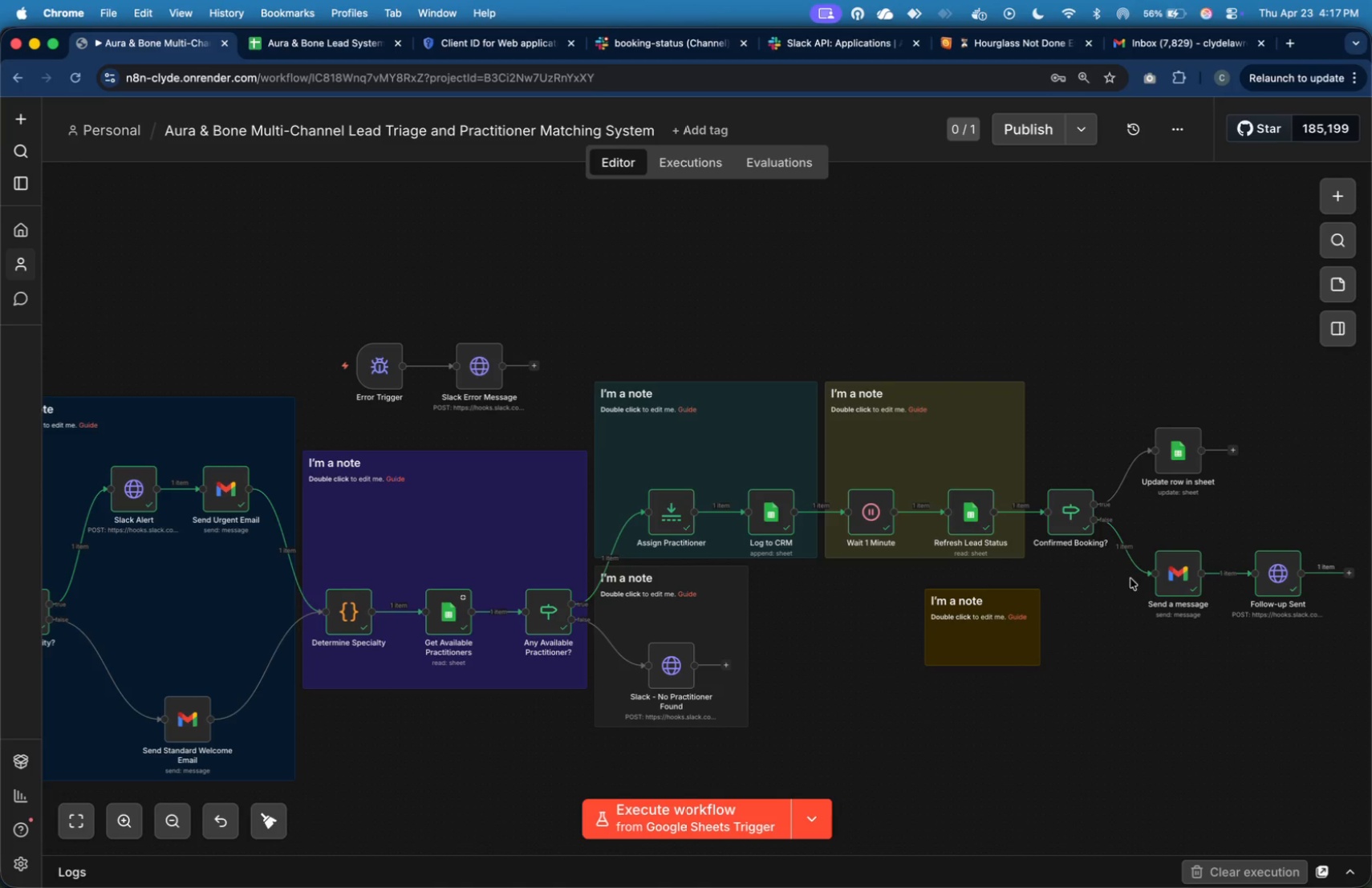 
wait(31.94)
 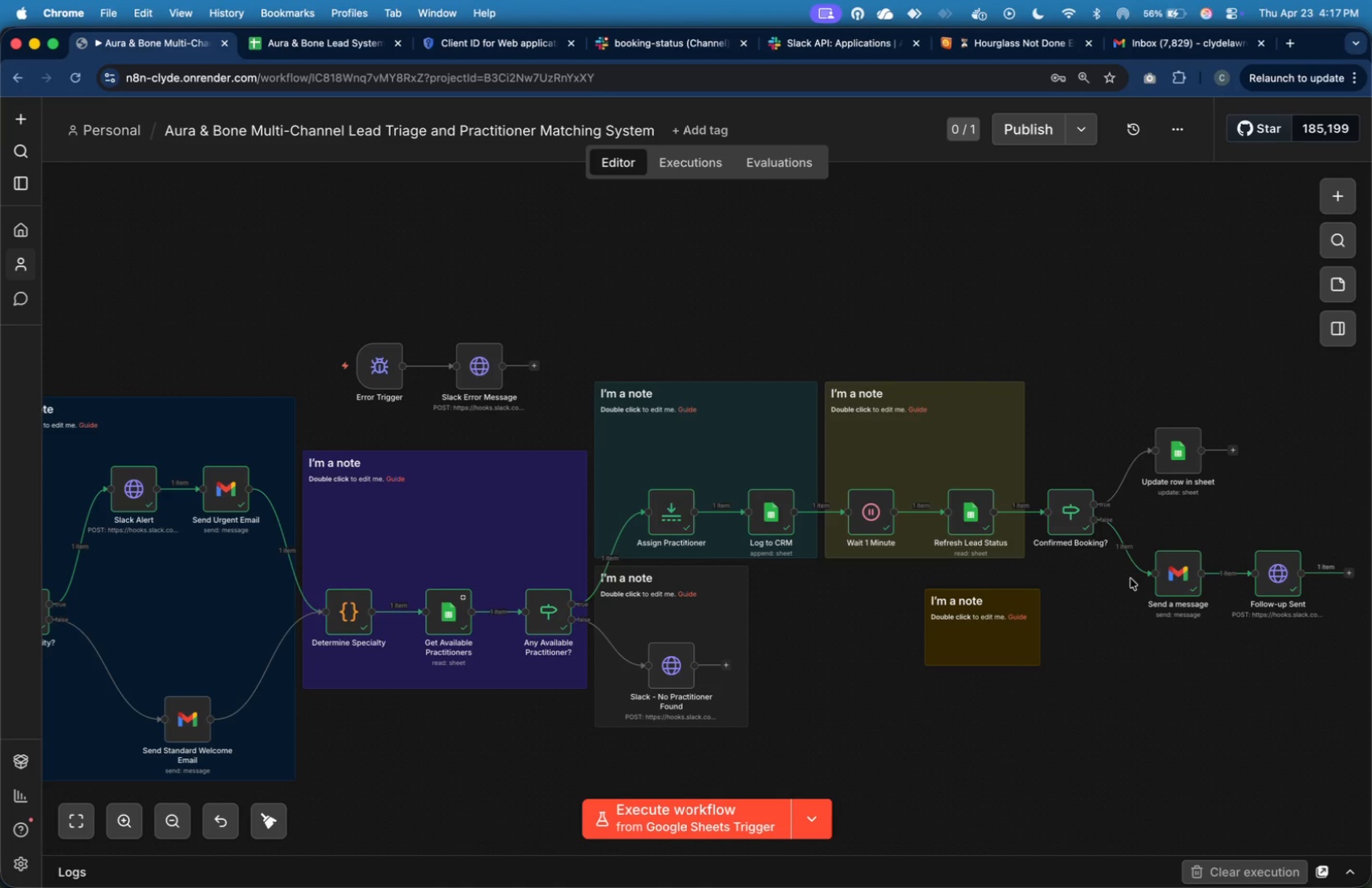 
left_click_drag(start_coordinate=[1317, 658], to_coordinate=[1145, 509])
 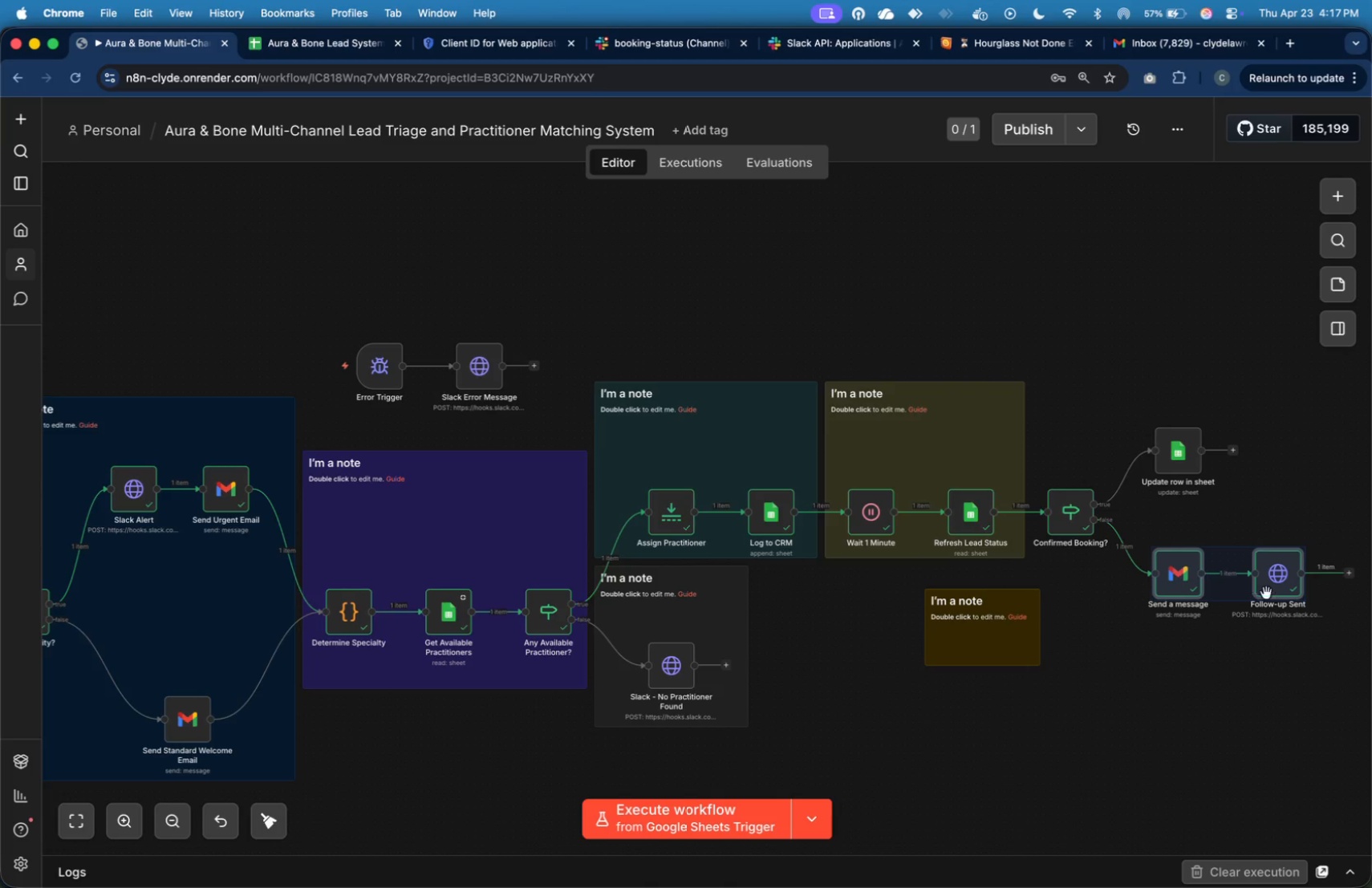 
left_click_drag(start_coordinate=[1265, 590], to_coordinate=[1269, 635])
 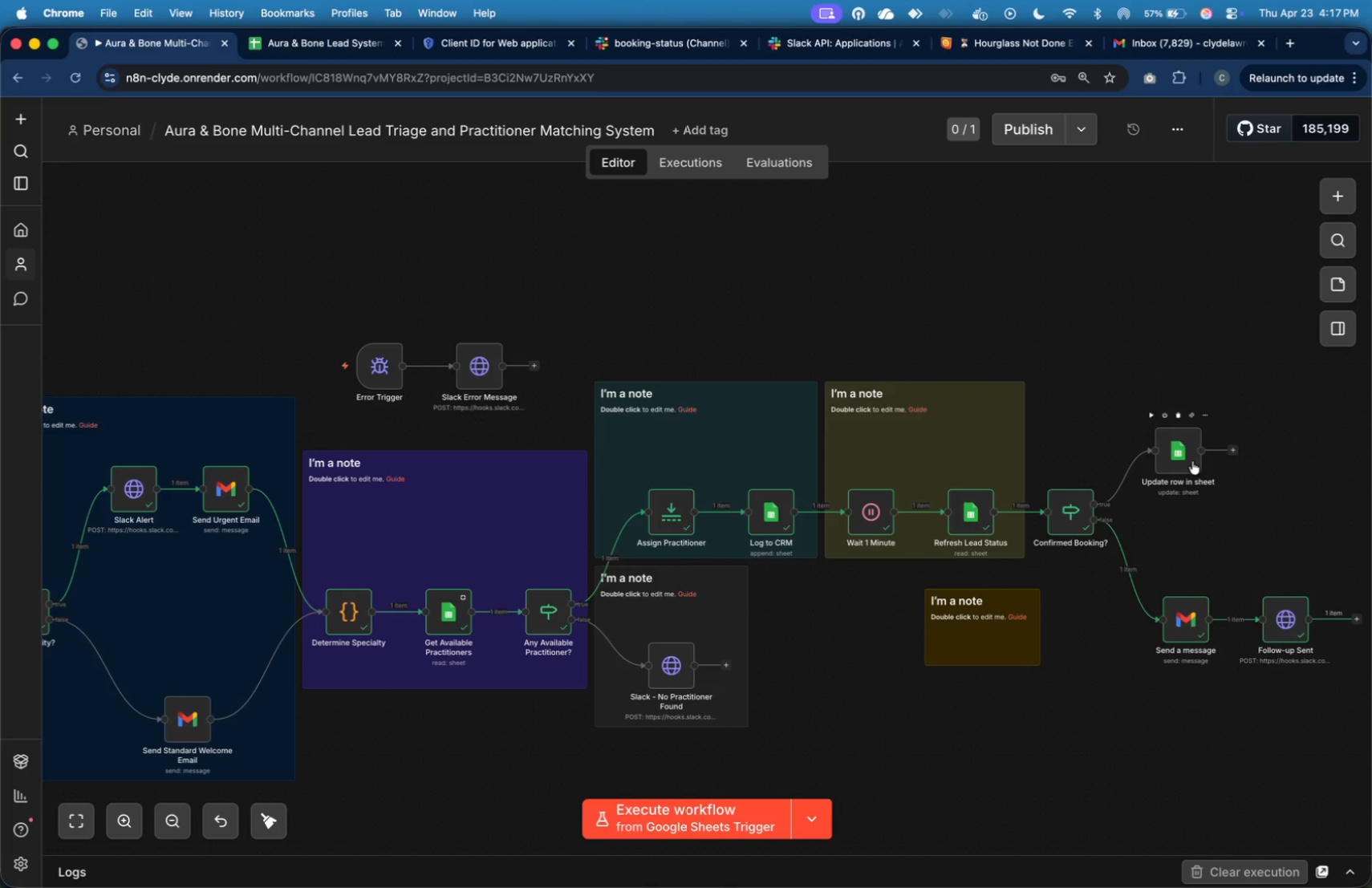 
left_click_drag(start_coordinate=[1193, 458], to_coordinate=[1204, 521])
 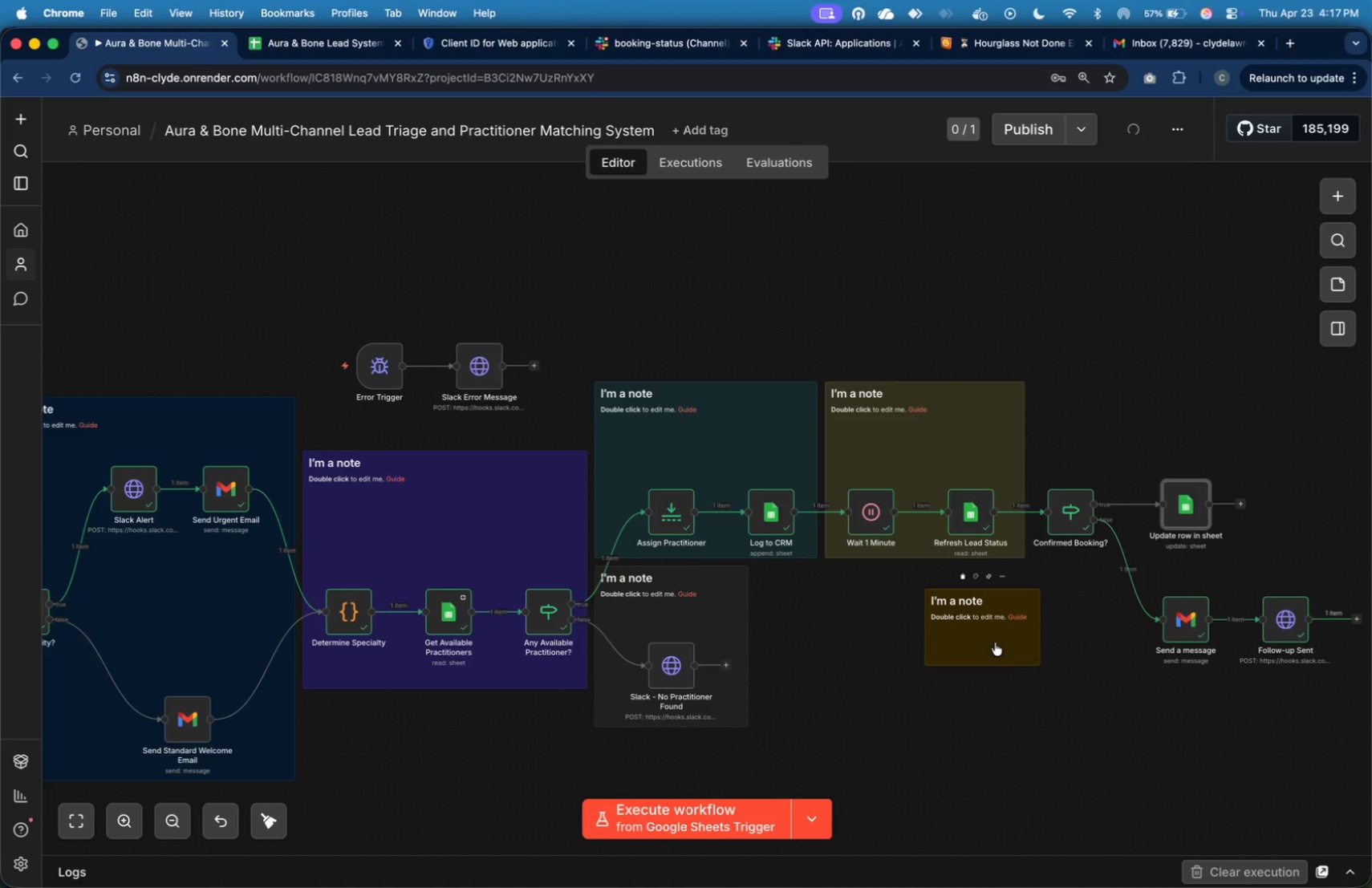 
left_click_drag(start_coordinate=[994, 640], to_coordinate=[1100, 532])
 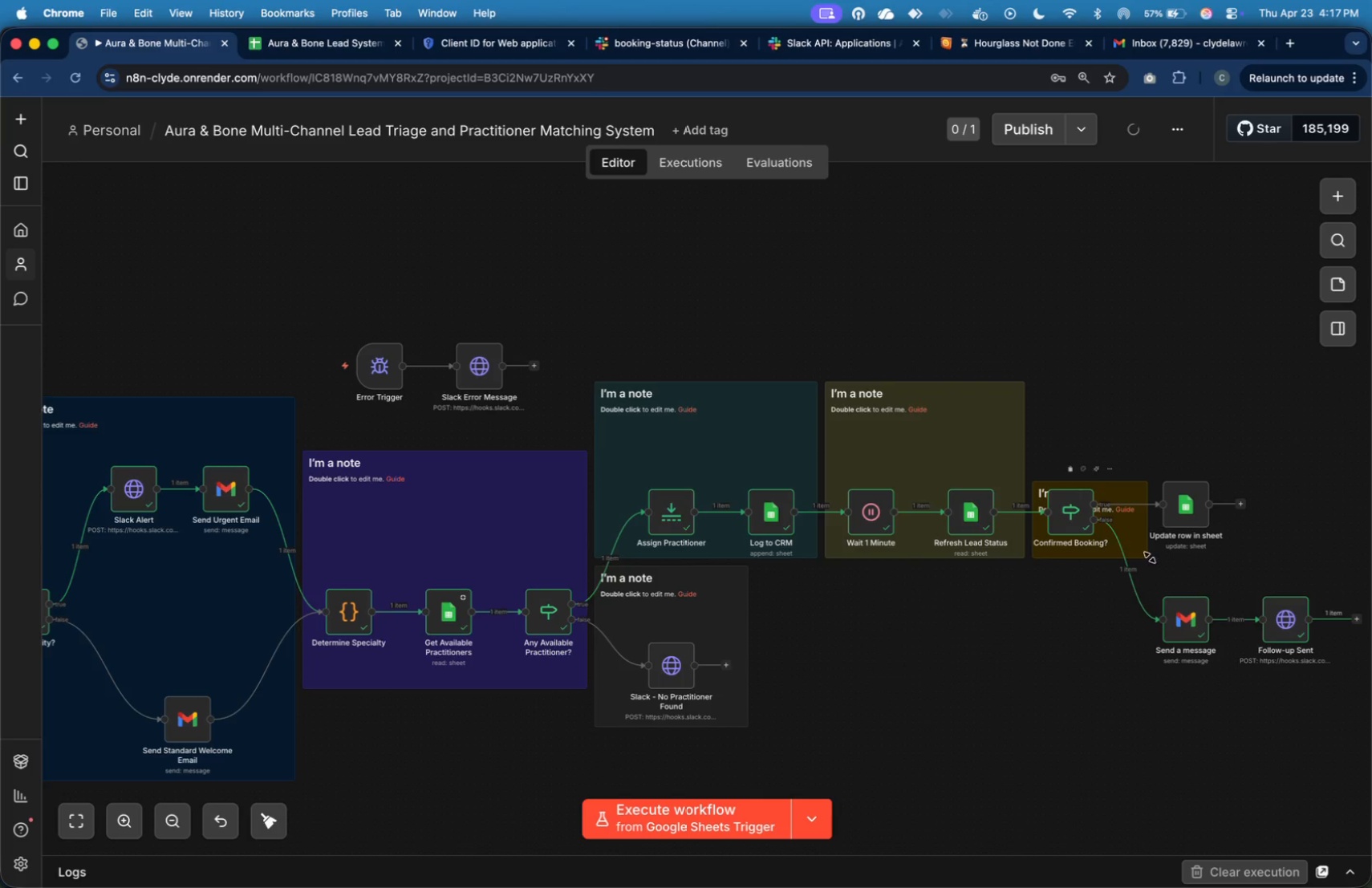 
left_click_drag(start_coordinate=[1149, 558], to_coordinate=[1236, 562])
 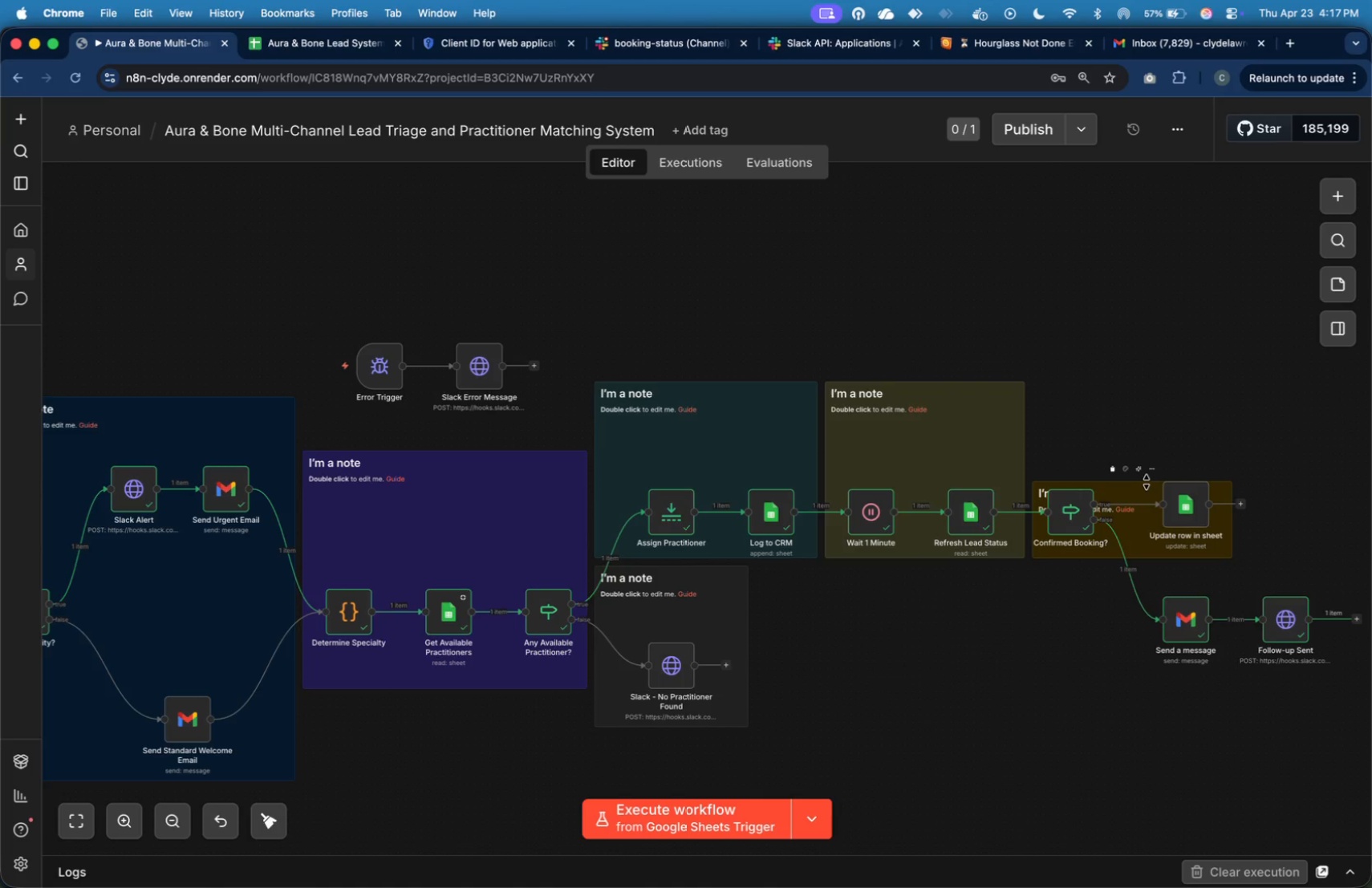 
left_click_drag(start_coordinate=[1147, 482], to_coordinate=[1137, 380])
 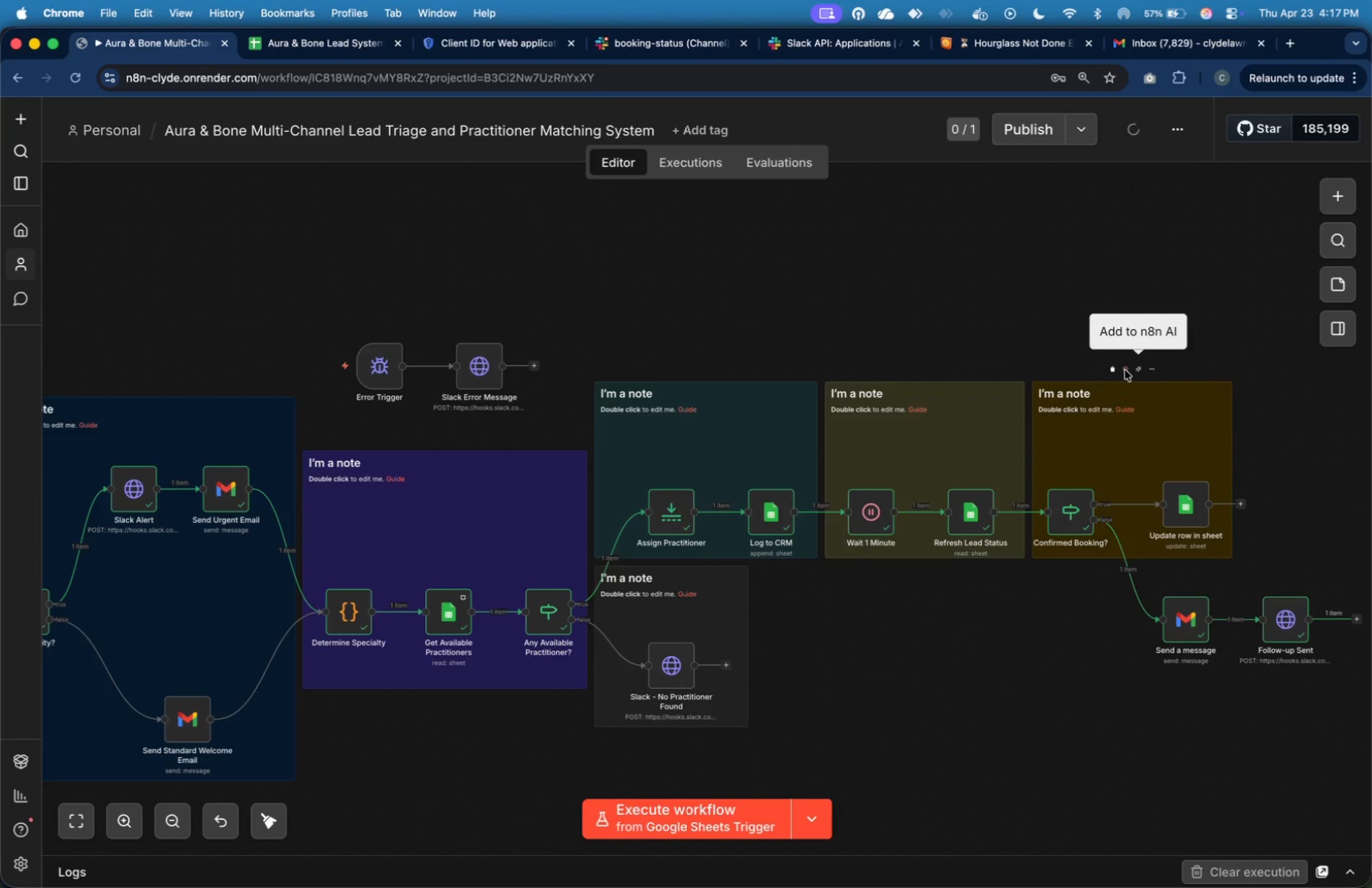 
left_click([1125, 370])
 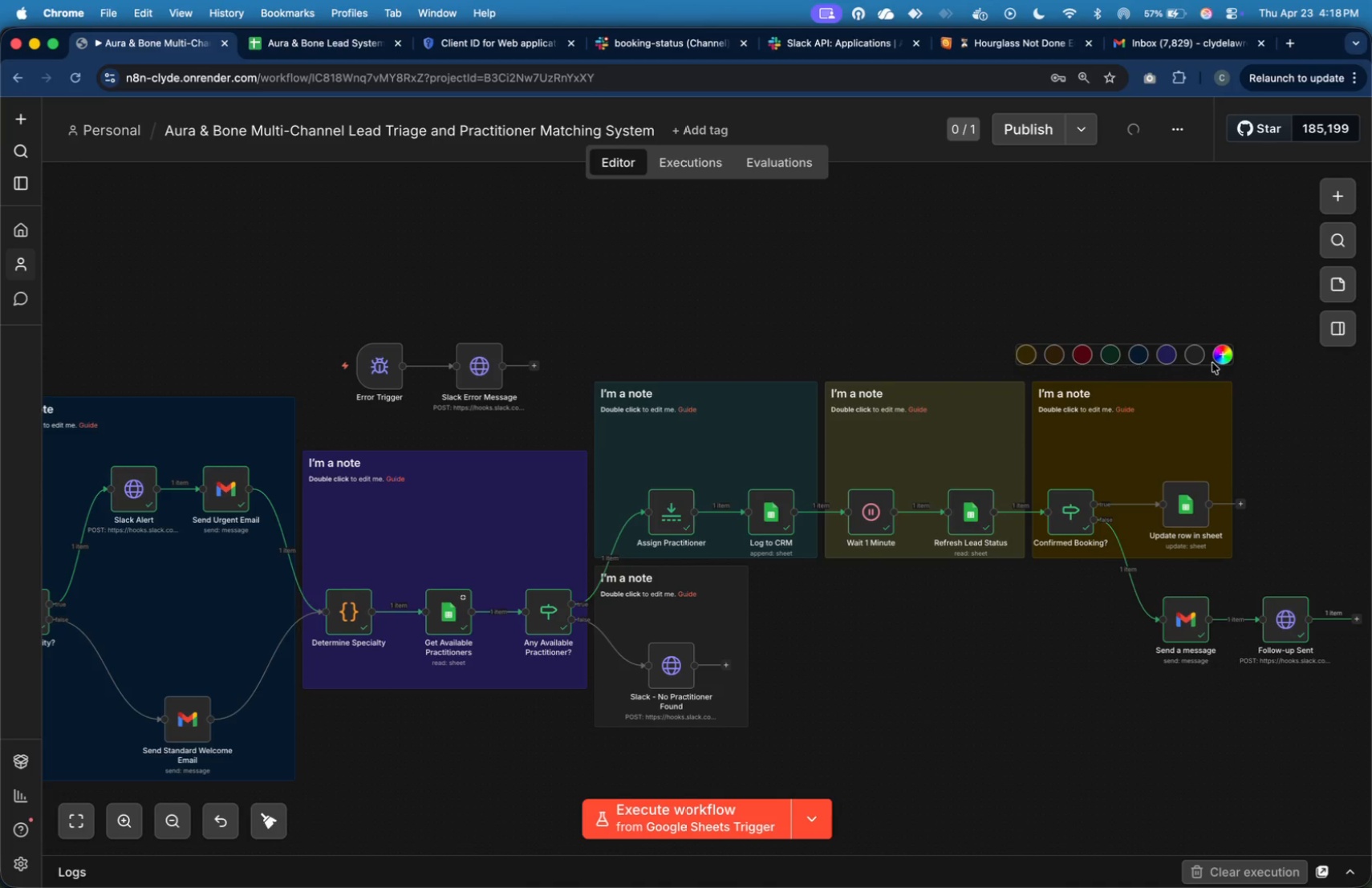 
left_click([1221, 358])
 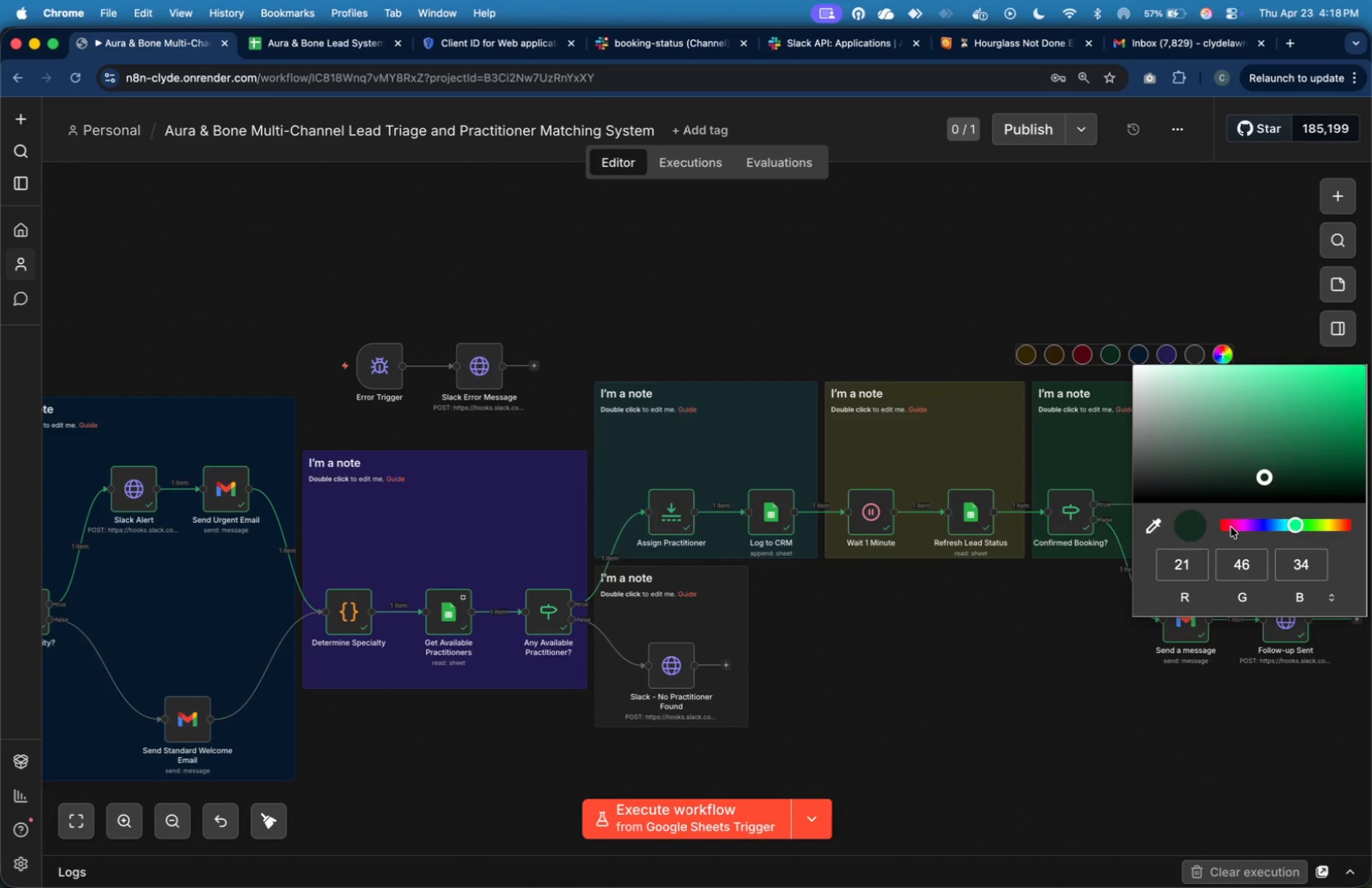 
left_click([1248, 468])
 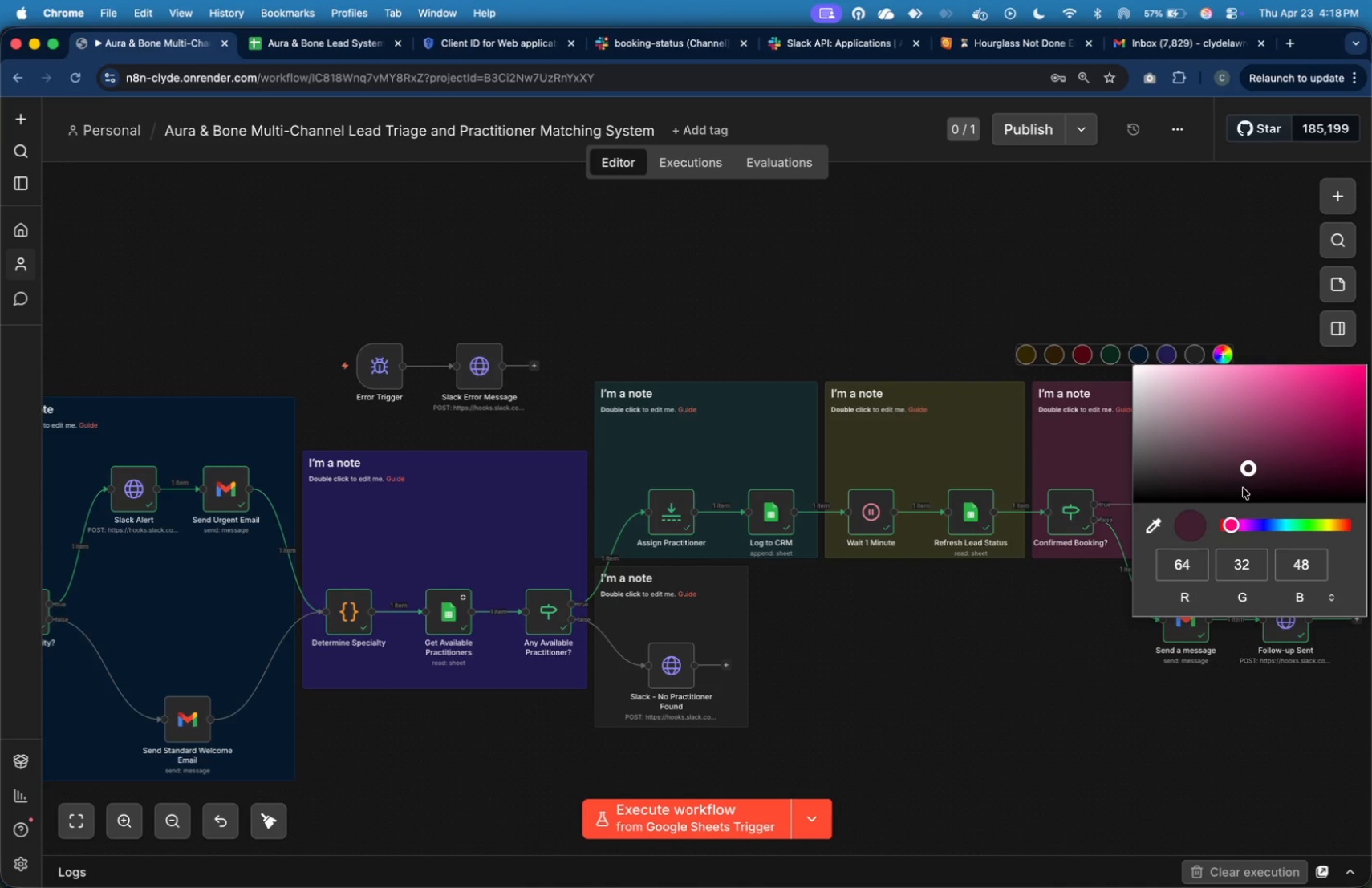 
left_click([1243, 488])
 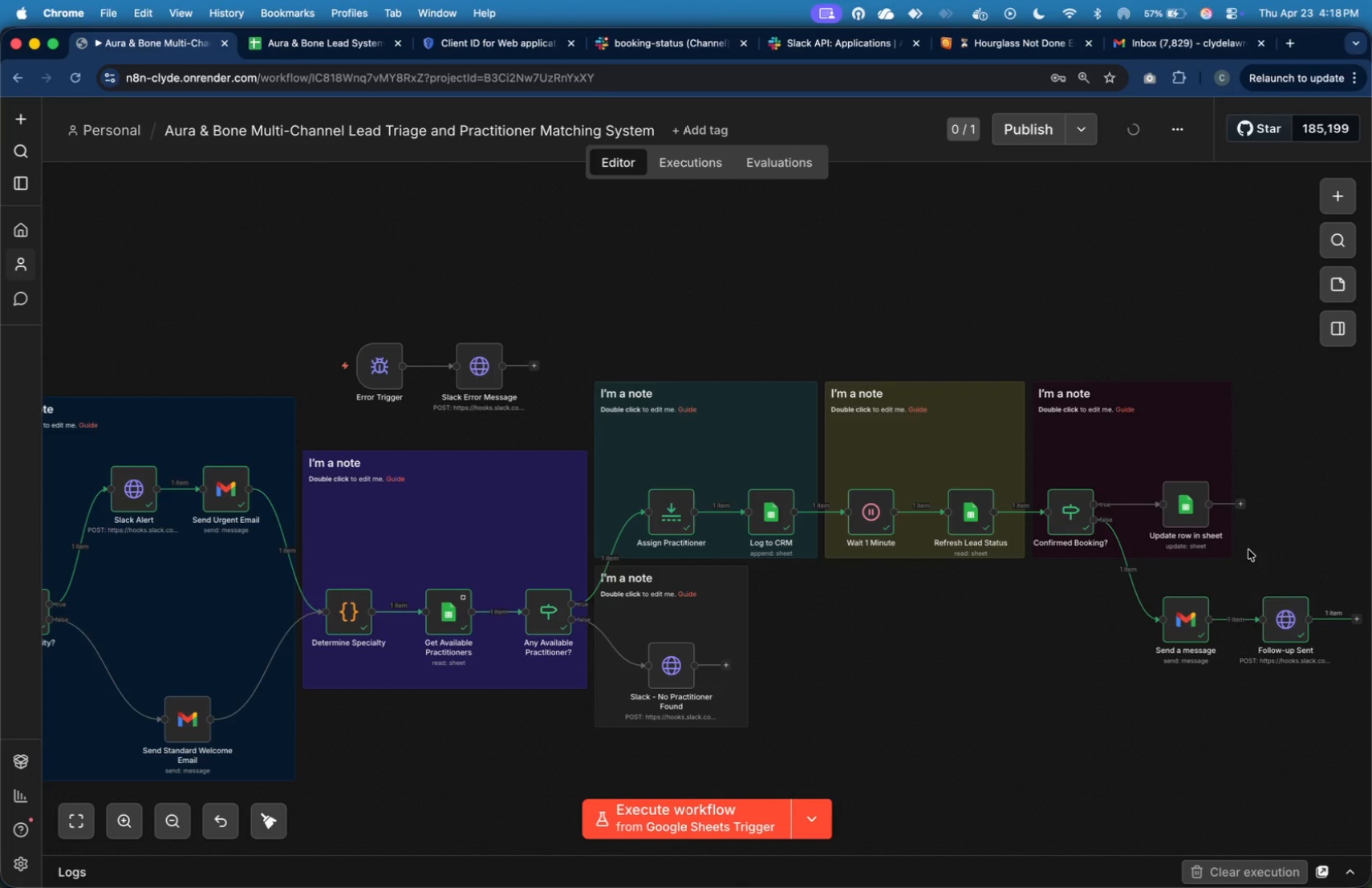 
left_click([1070, 657])
 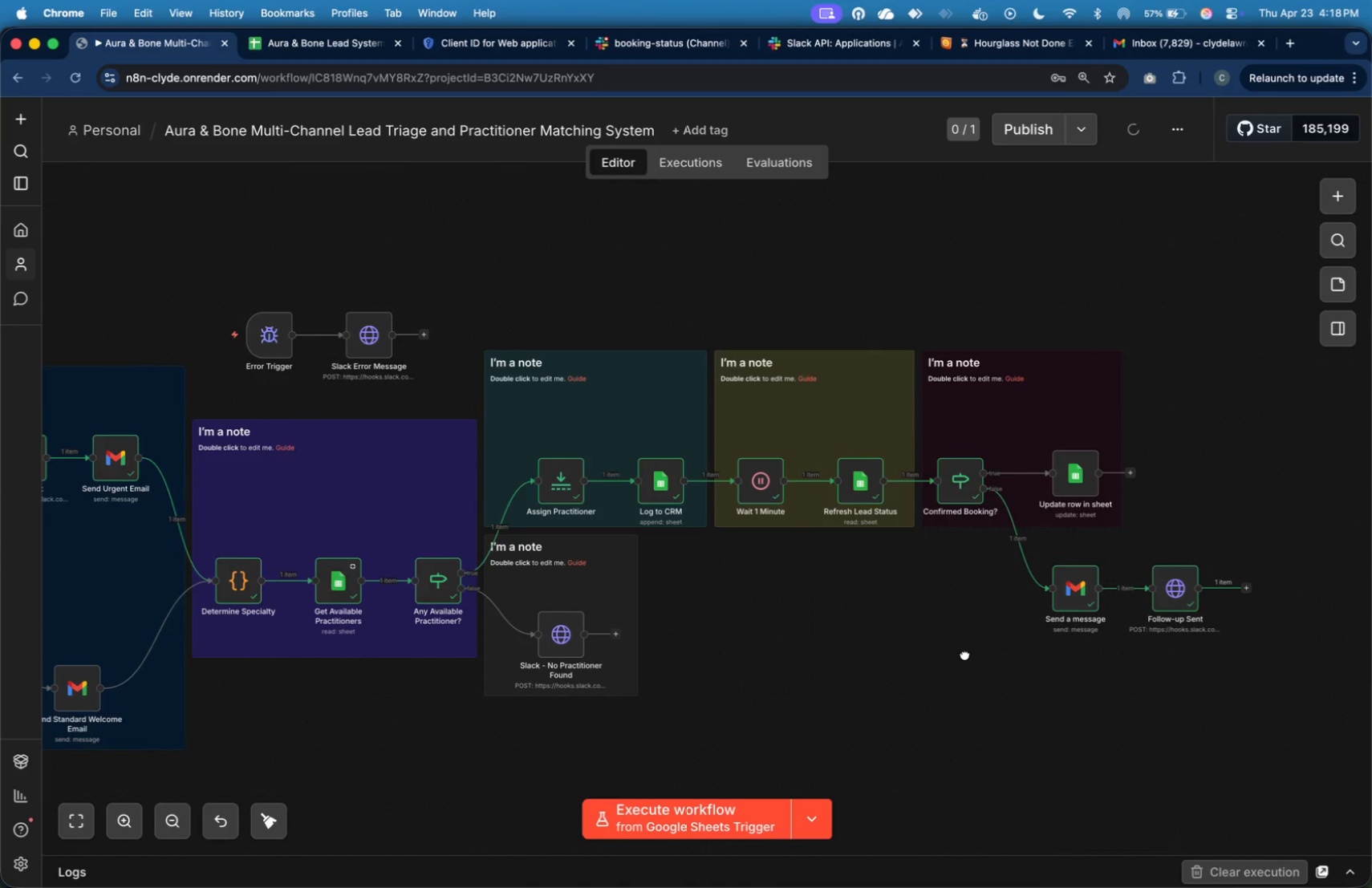 
right_click([966, 655])
 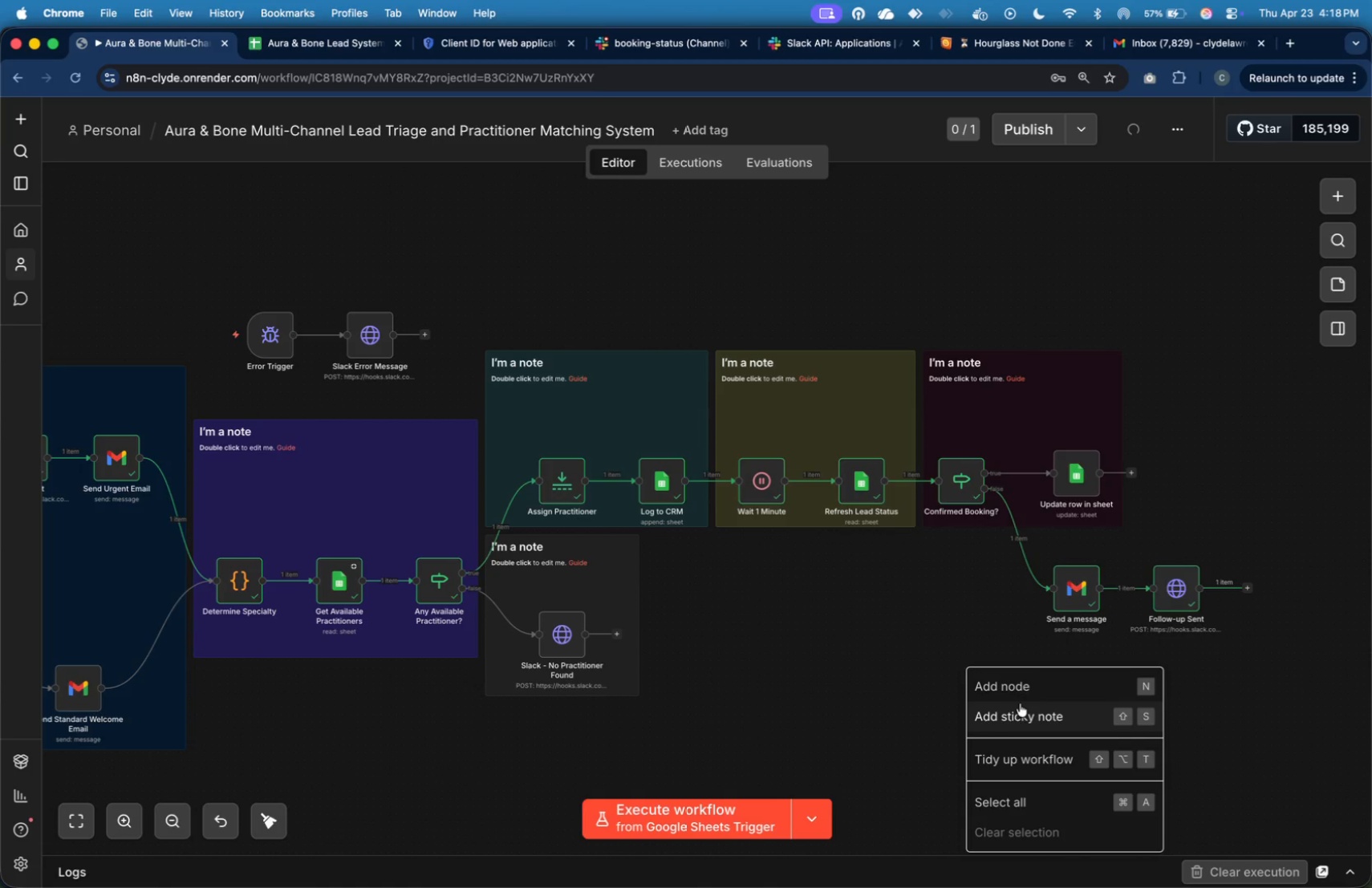 
left_click([1021, 708])
 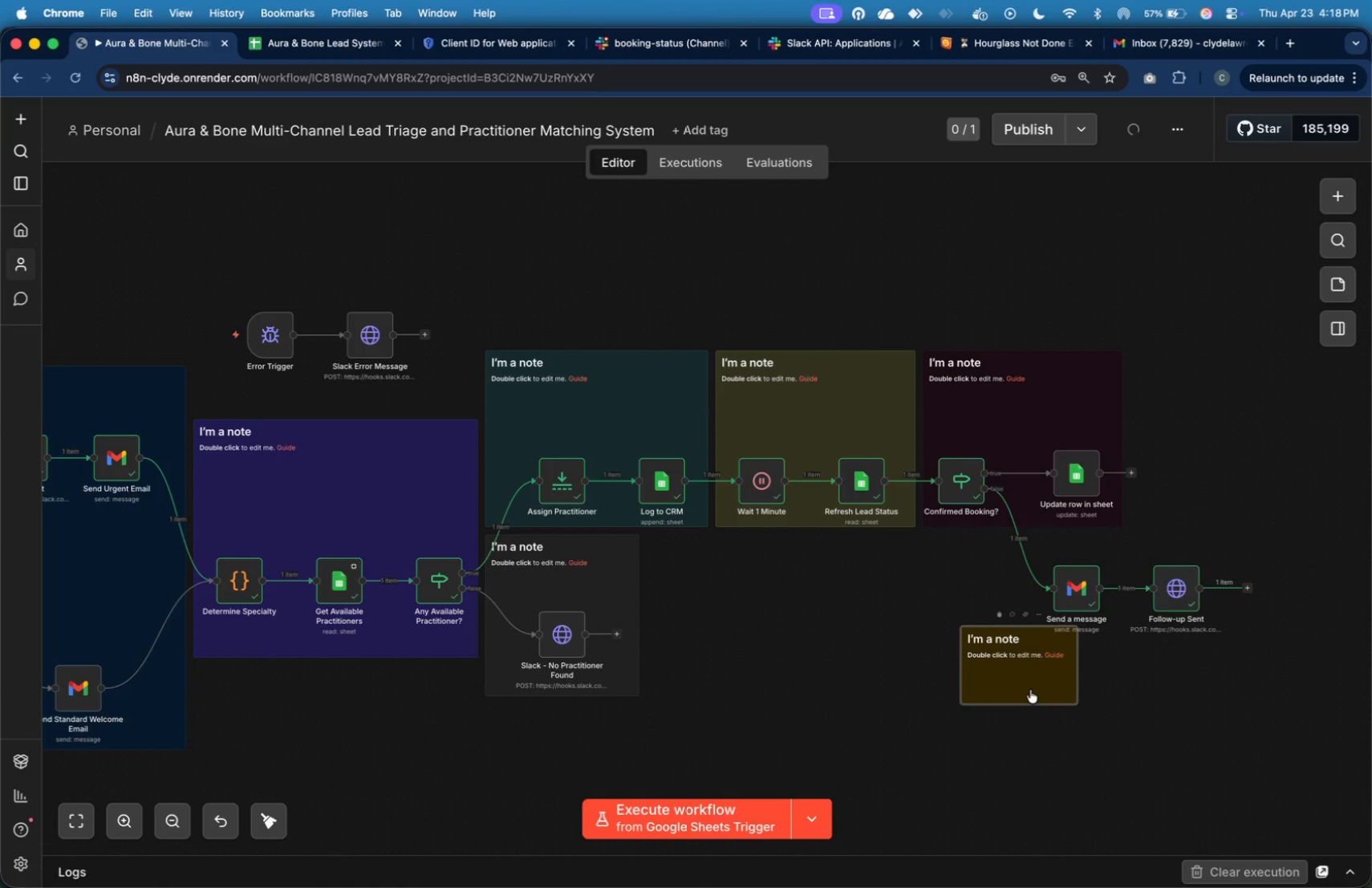 
left_click_drag(start_coordinate=[1030, 690], to_coordinate=[1033, 697])
 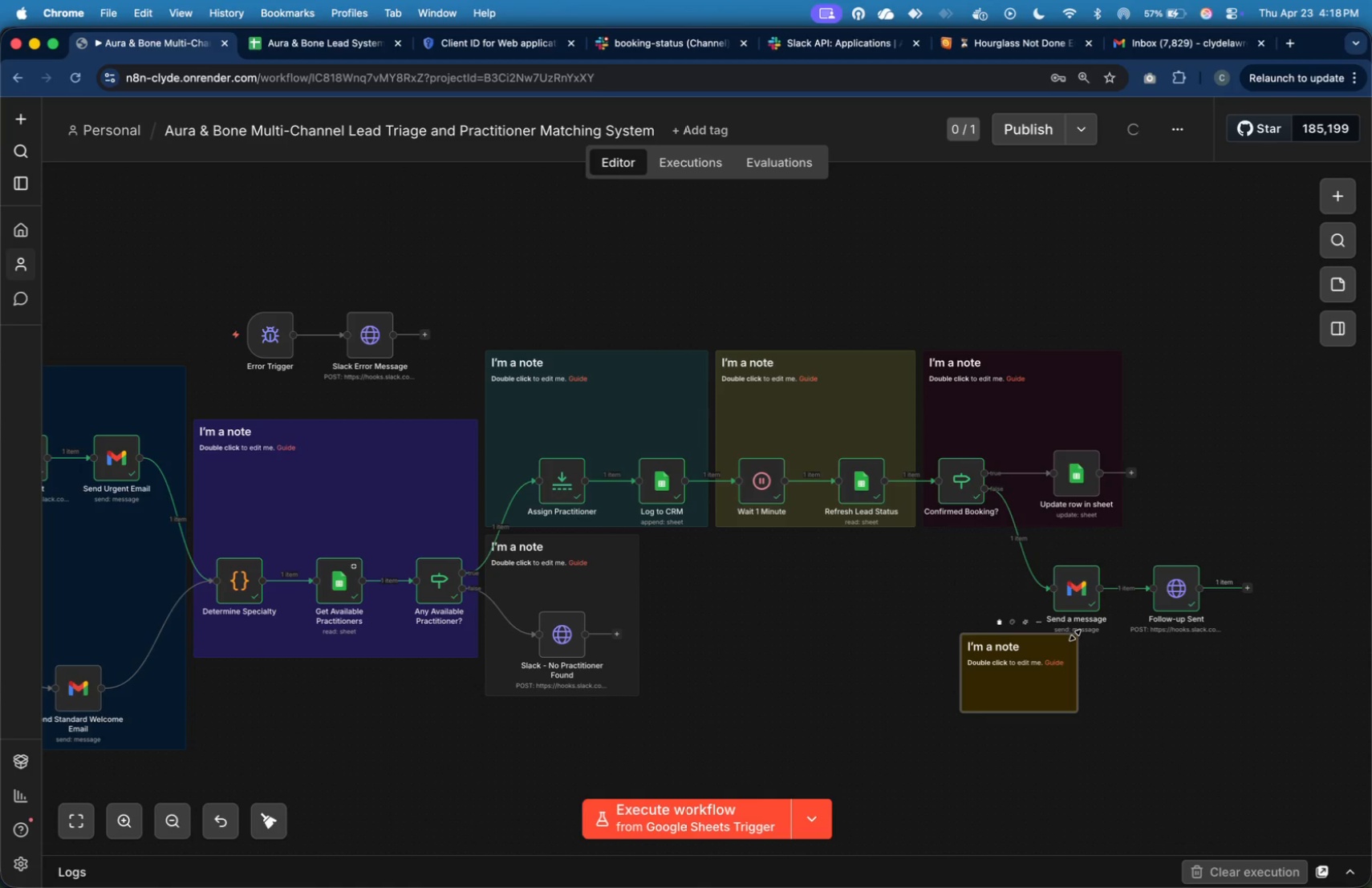 
left_click_drag(start_coordinate=[1075, 635], to_coordinate=[1213, 534])
 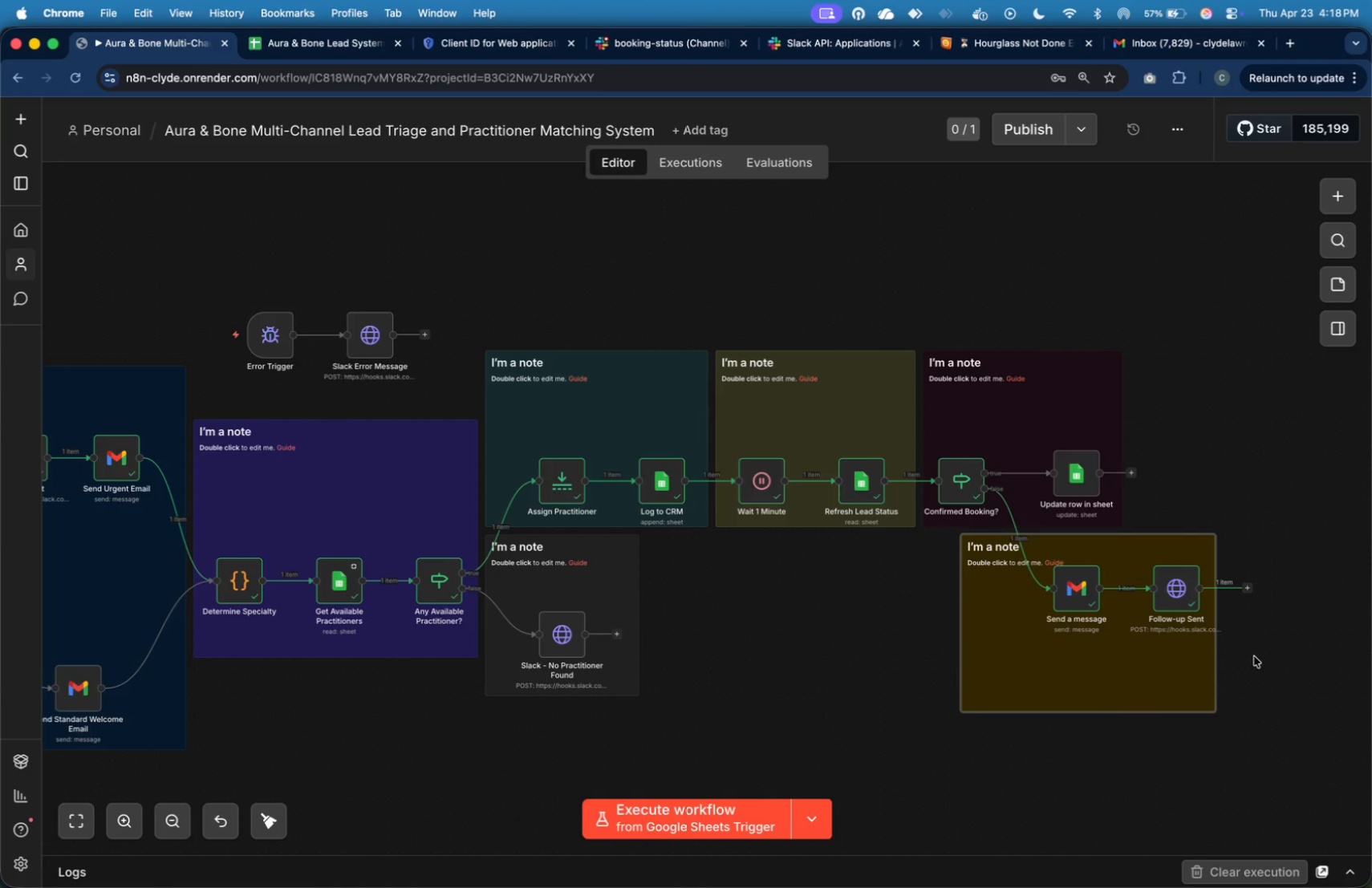 
left_click([1255, 655])
 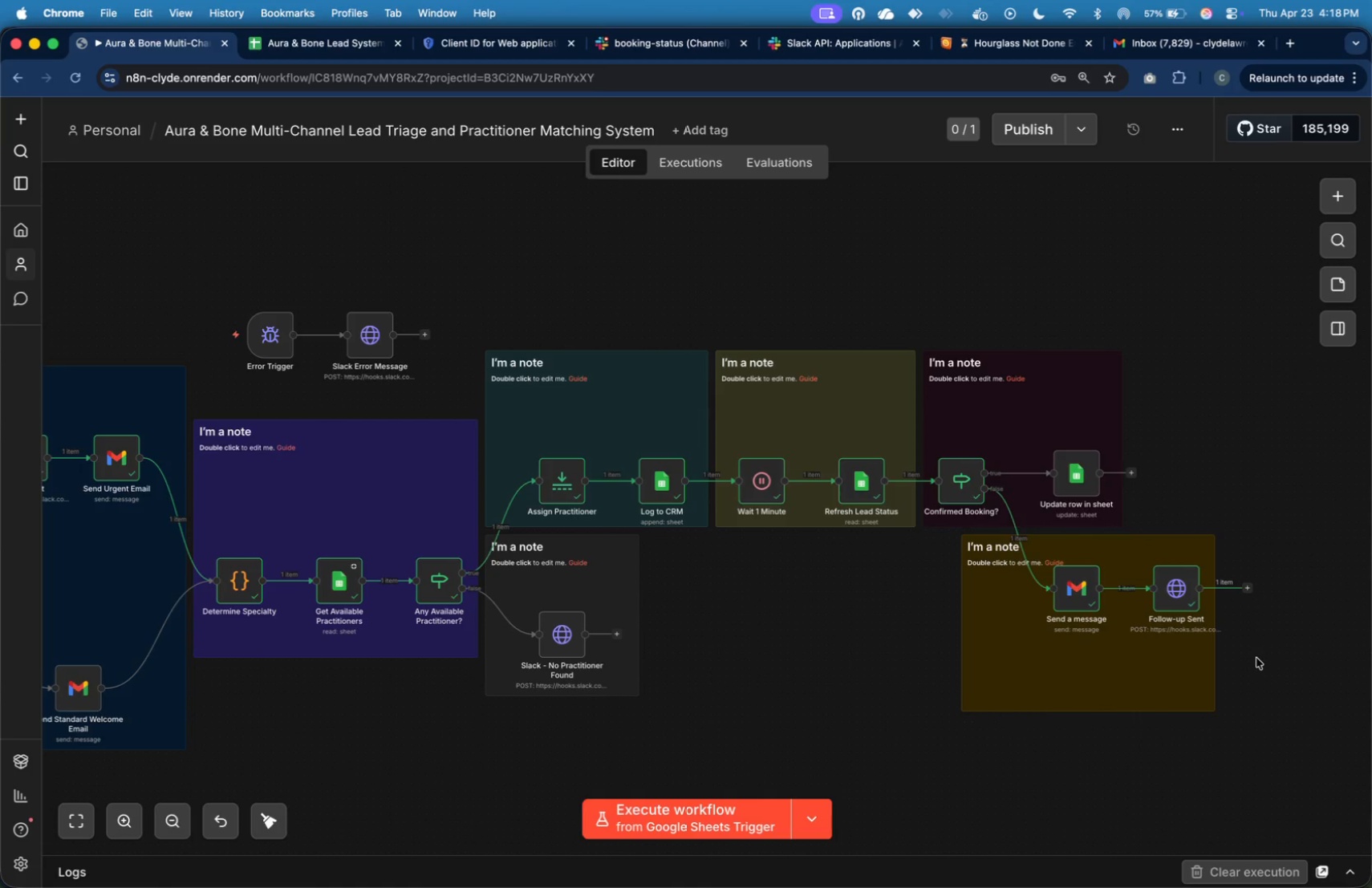 
left_click_drag(start_coordinate=[1258, 659], to_coordinate=[1047, 536])
 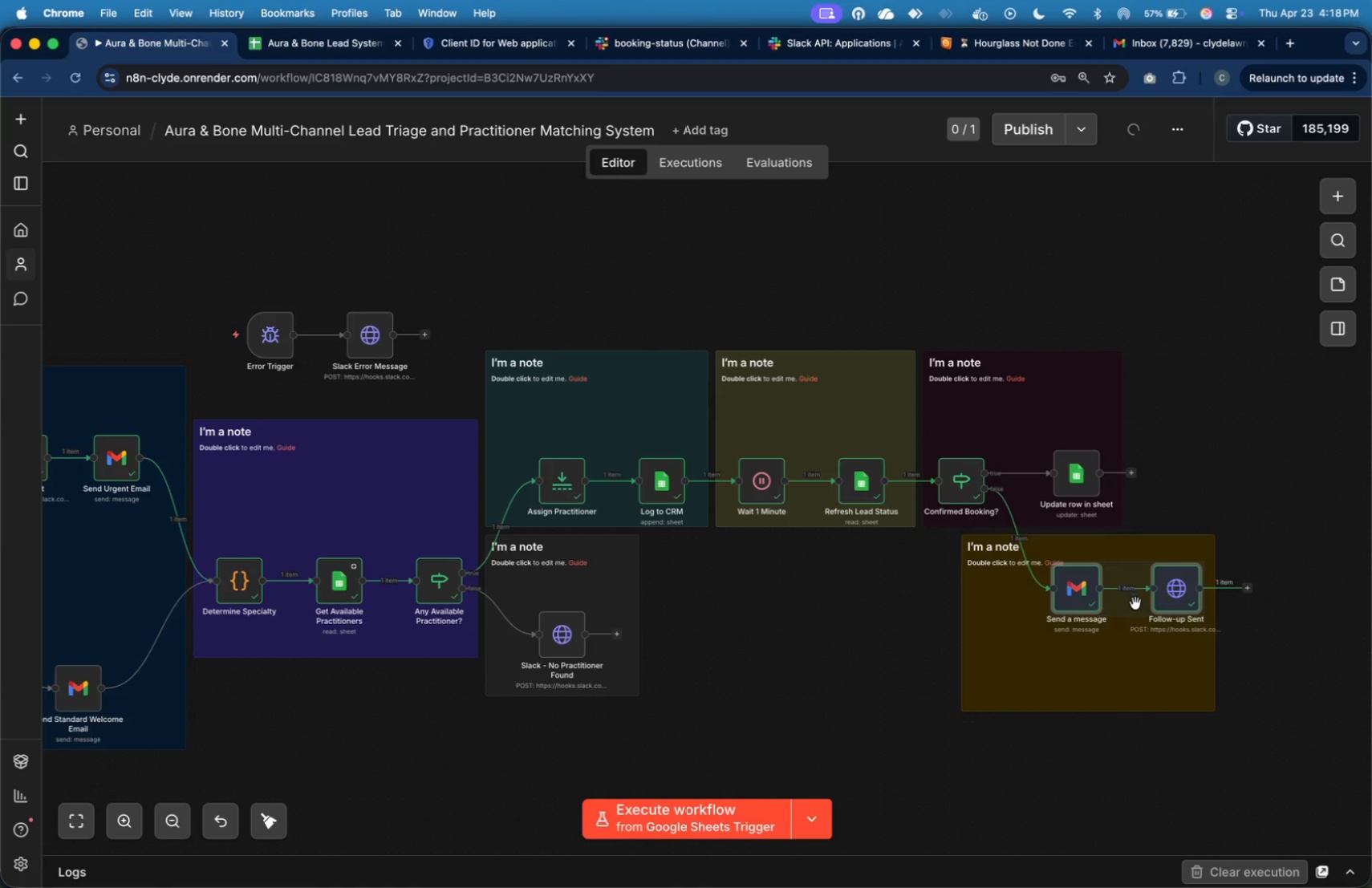 
left_click_drag(start_coordinate=[1137, 604], to_coordinate=[1144, 643])
 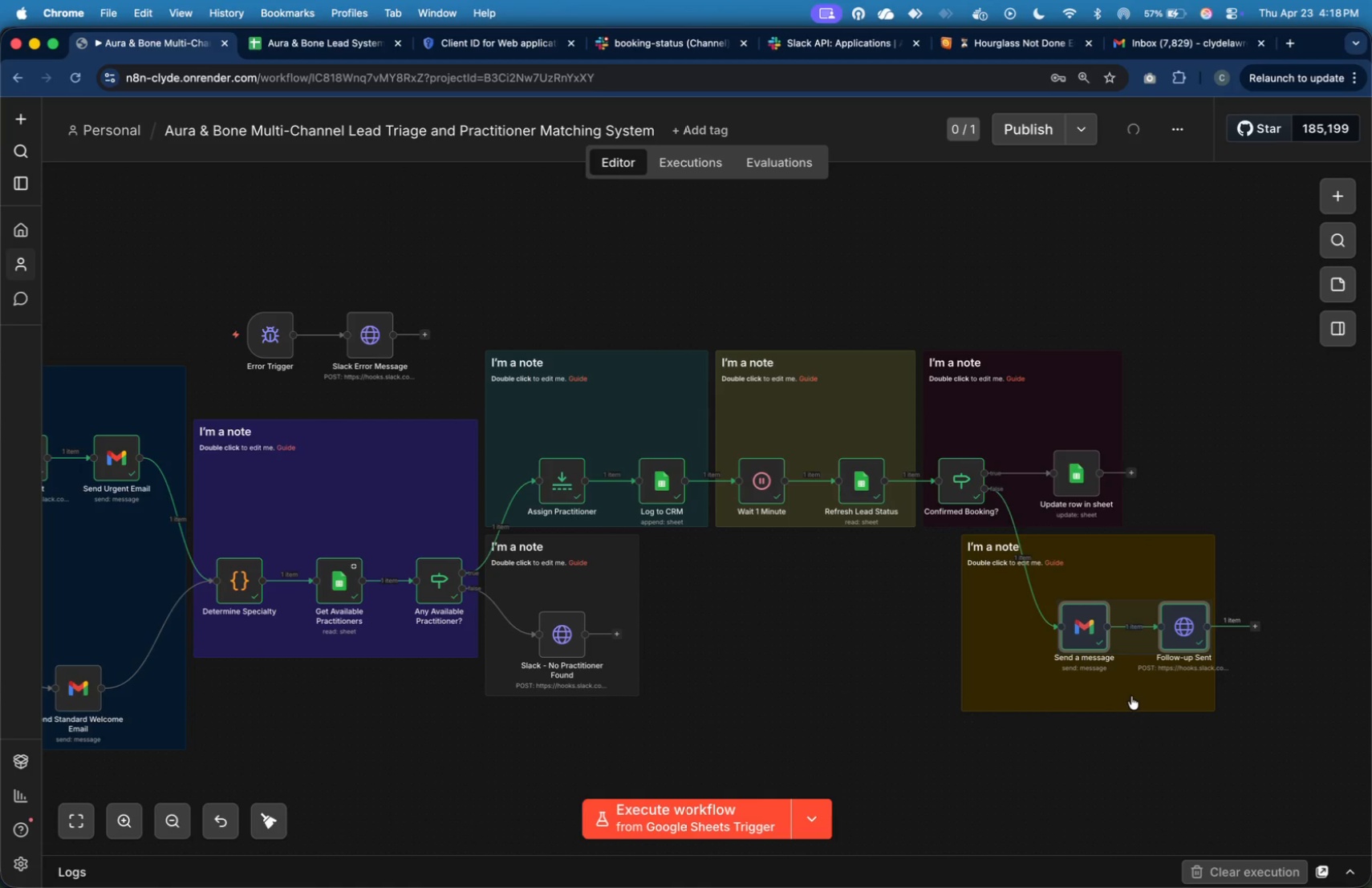 
left_click_drag(start_coordinate=[1131, 696], to_coordinate=[1192, 698])
 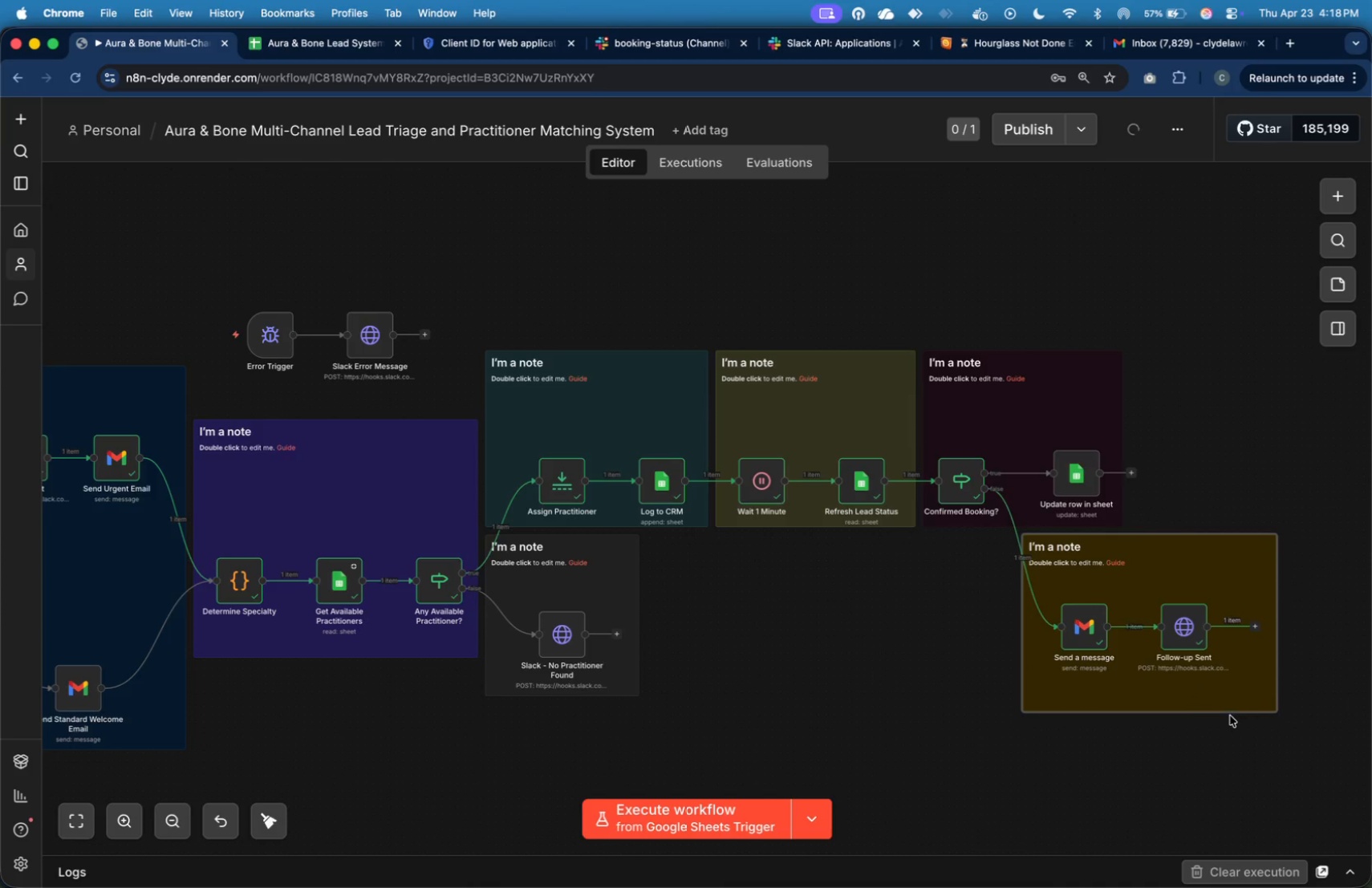 
left_click_drag(start_coordinate=[1229, 712], to_coordinate=[1228, 677])
 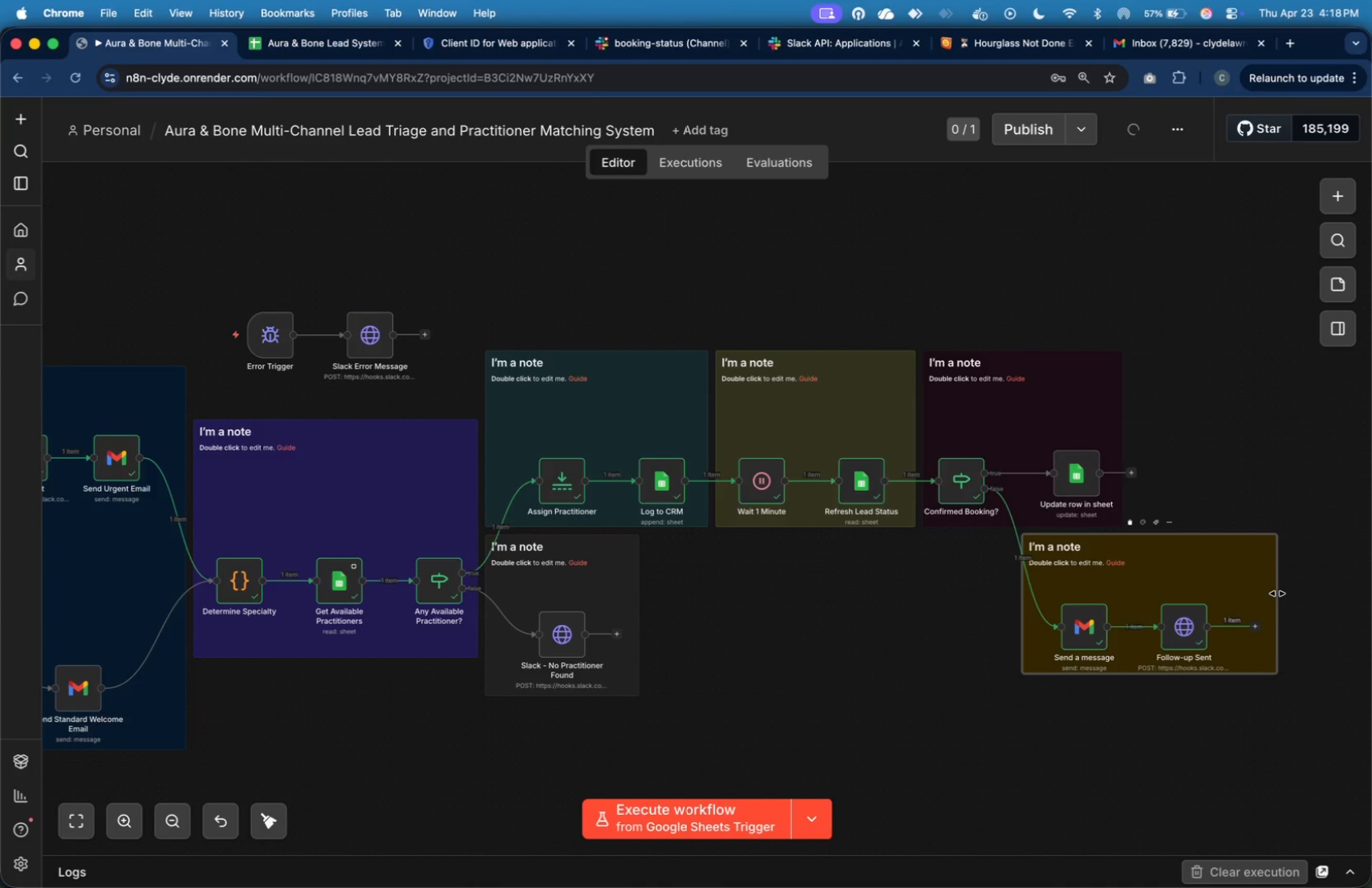 
left_click_drag(start_coordinate=[1277, 594], to_coordinate=[1235, 600])
 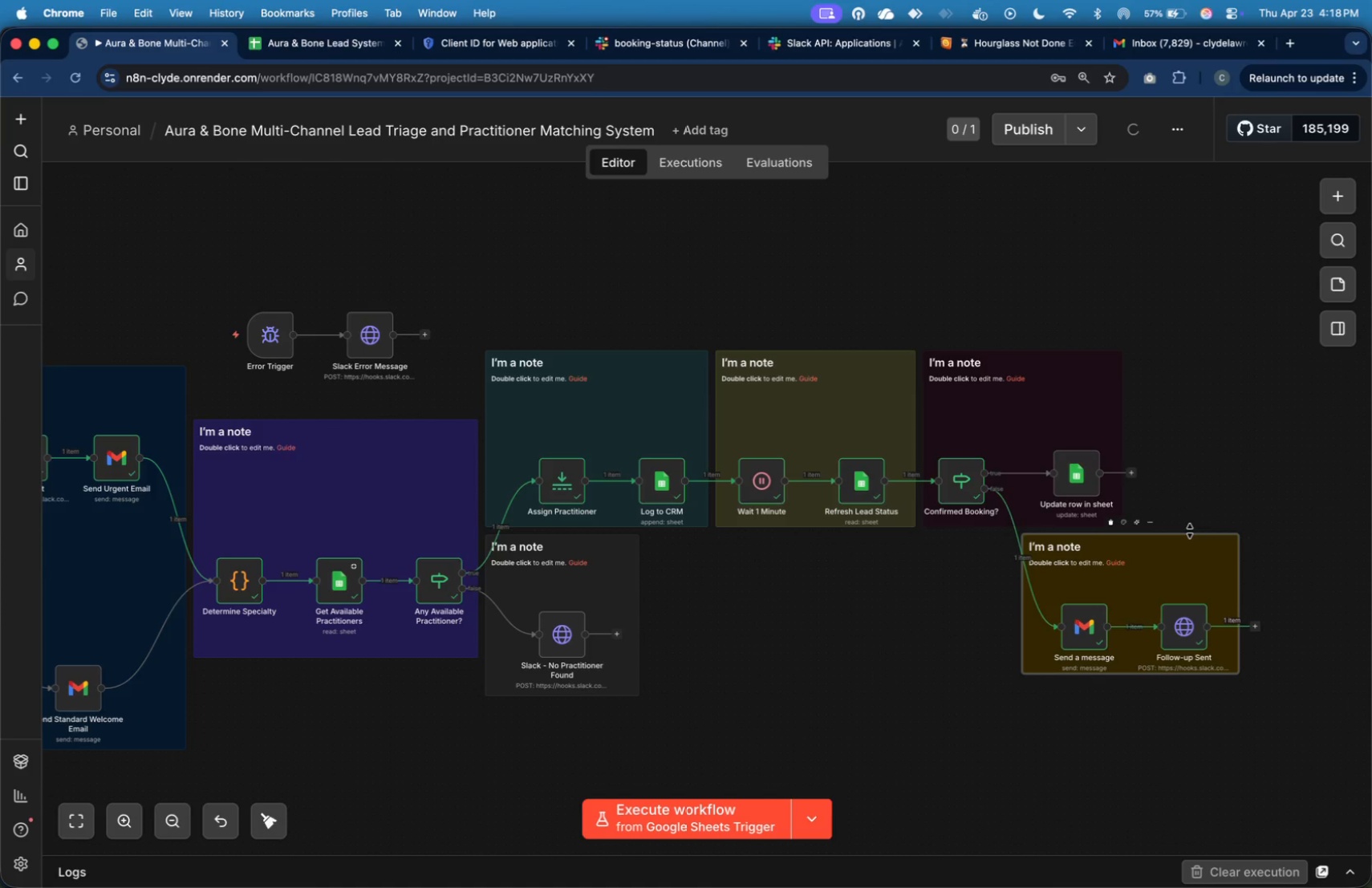 
left_click_drag(start_coordinate=[1190, 531], to_coordinate=[1189, 526])
 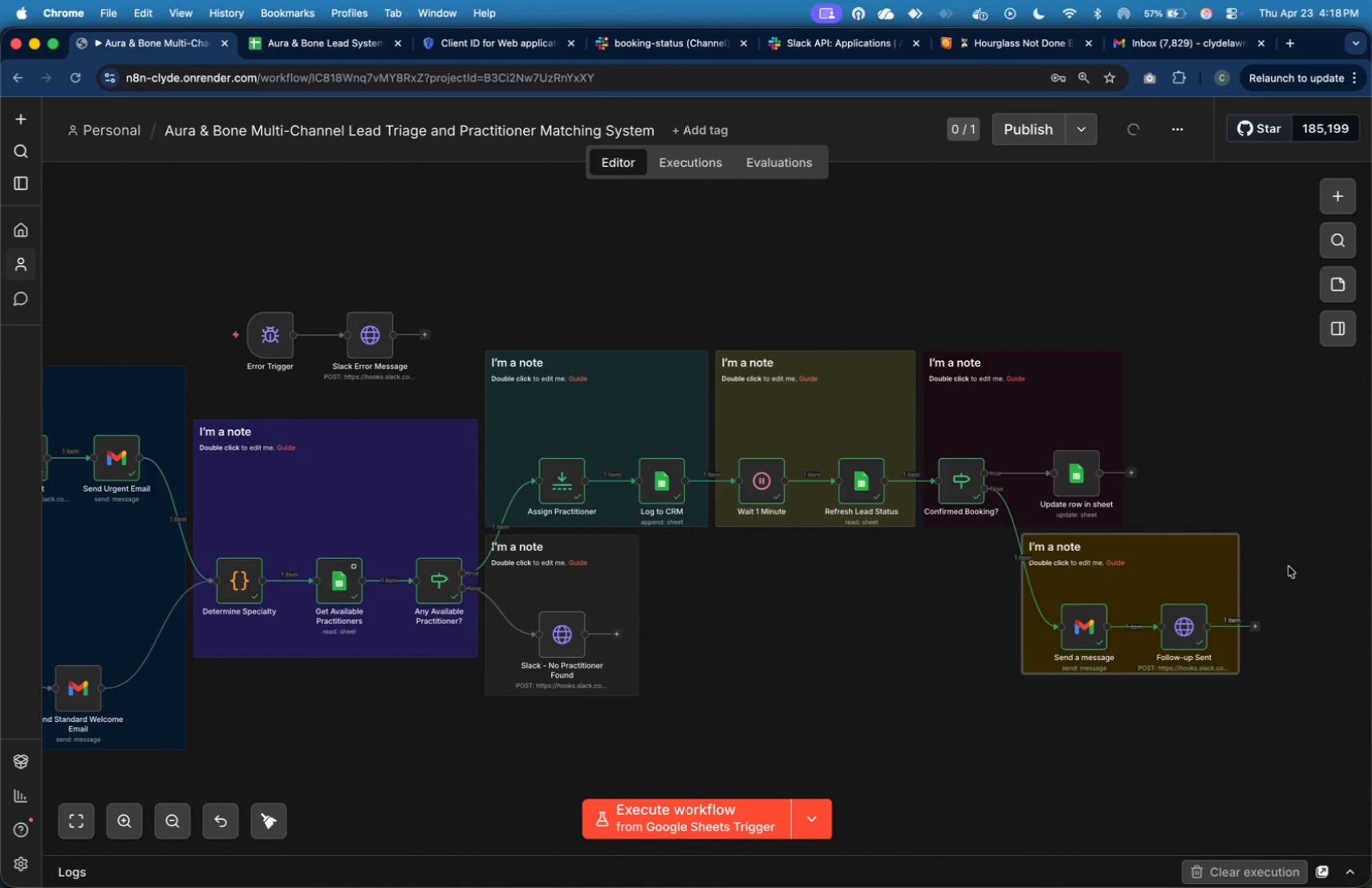 
left_click([1289, 566])
 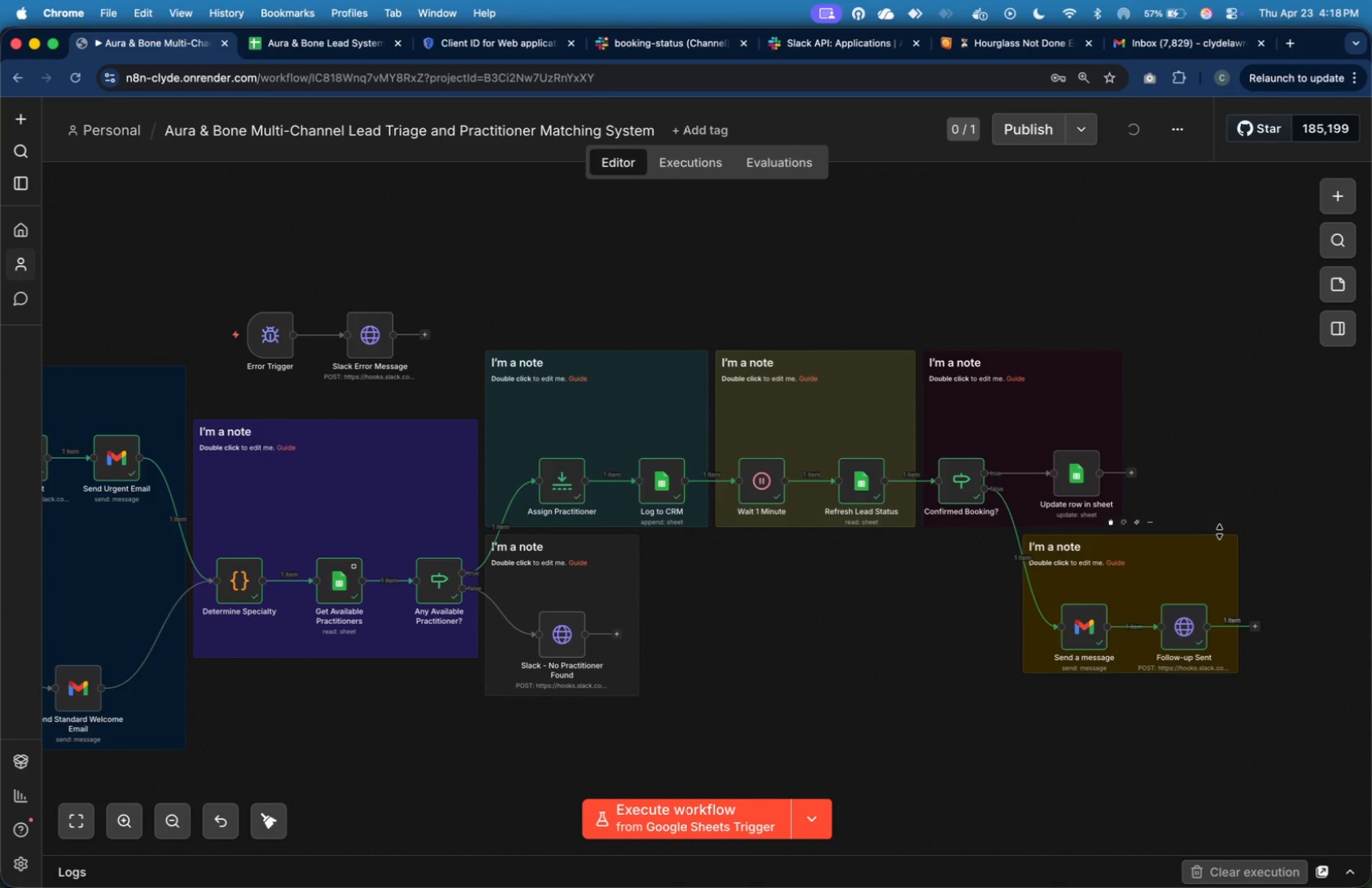 
left_click_drag(start_coordinate=[1248, 746], to_coordinate=[1044, 587])
 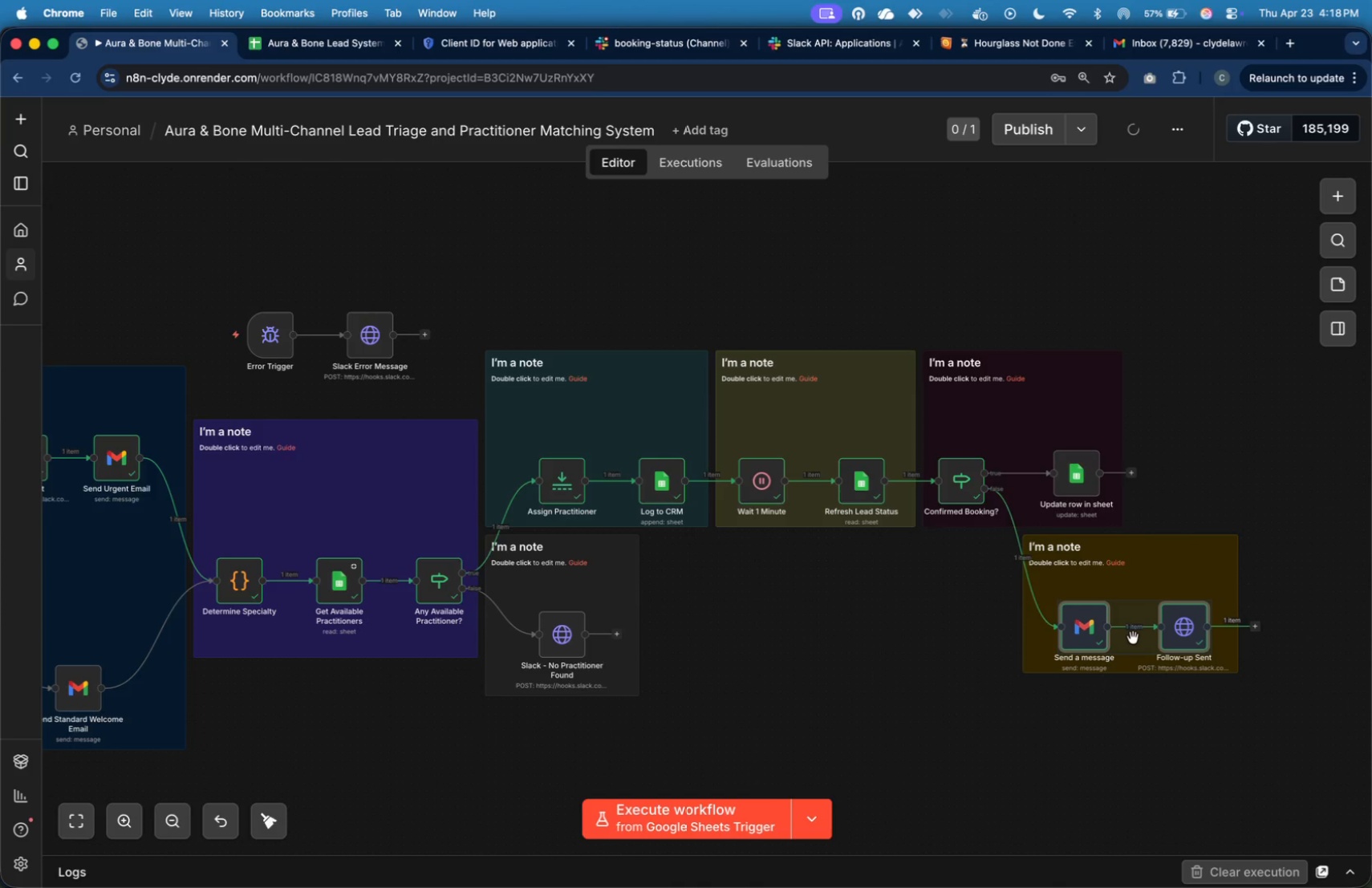 
left_click_drag(start_coordinate=[1133, 638], to_coordinate=[1135, 655])
 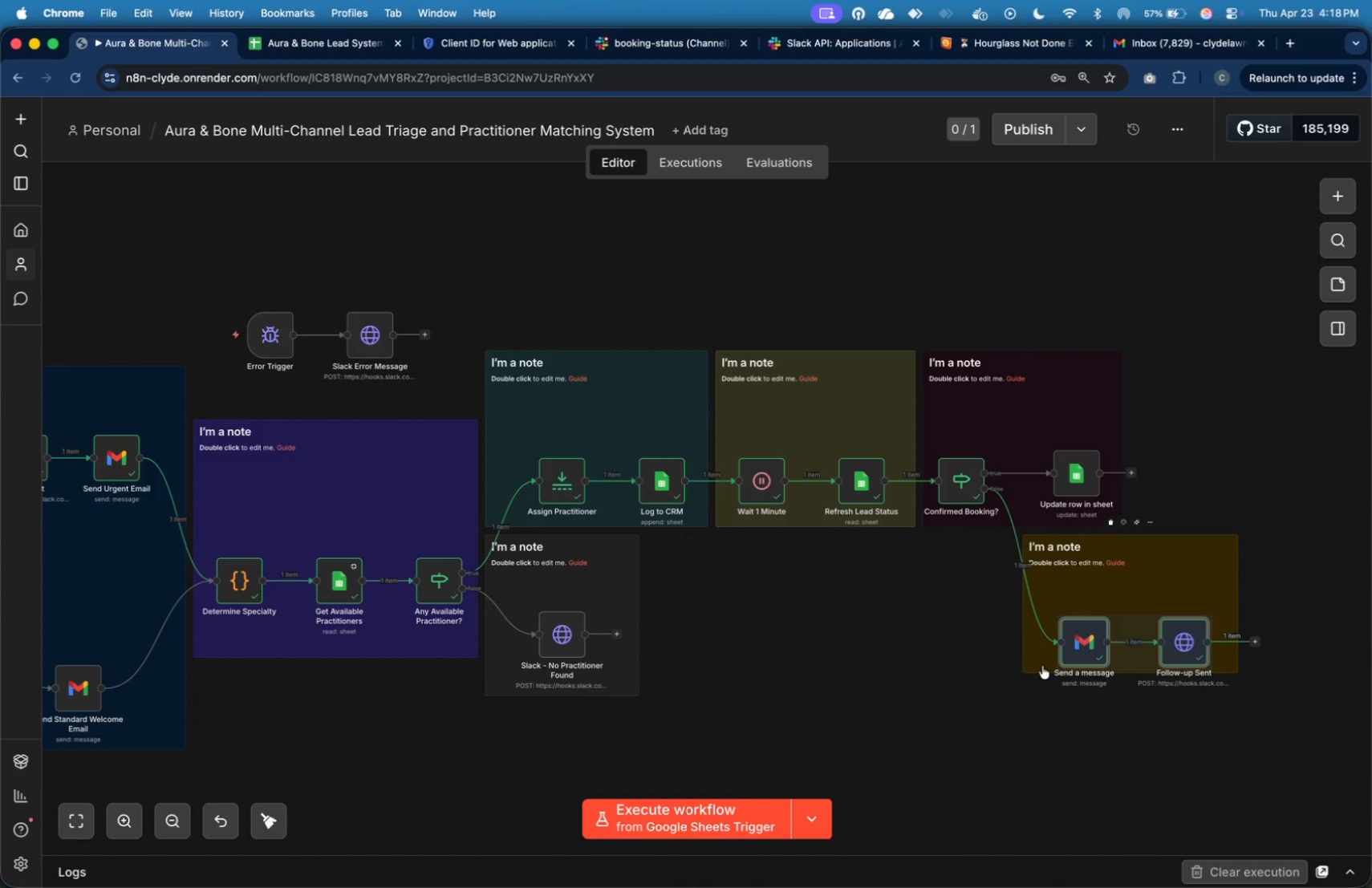 
left_click([1042, 666])
 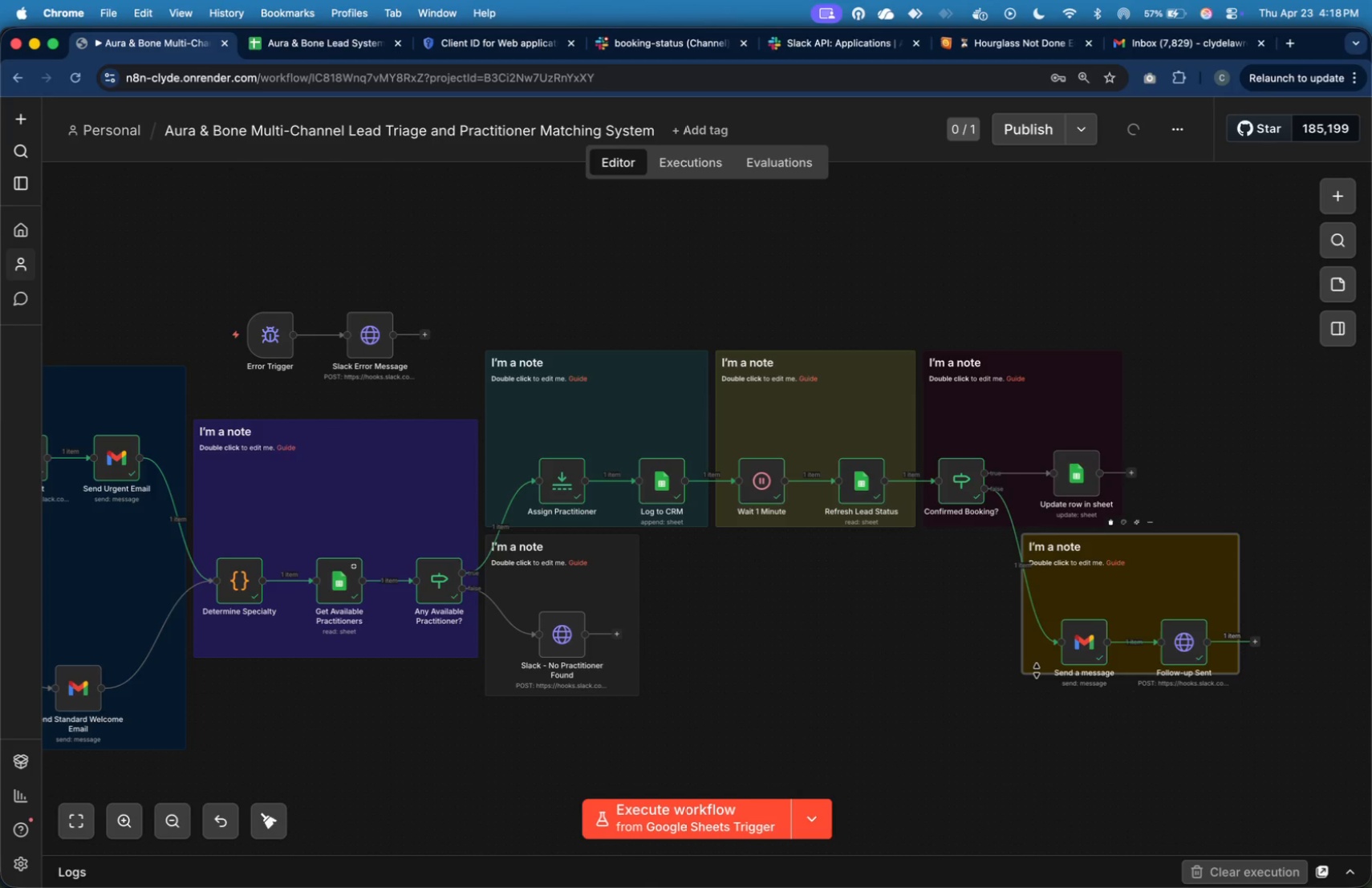 
left_click_drag(start_coordinate=[1037, 671], to_coordinate=[1037, 694])
 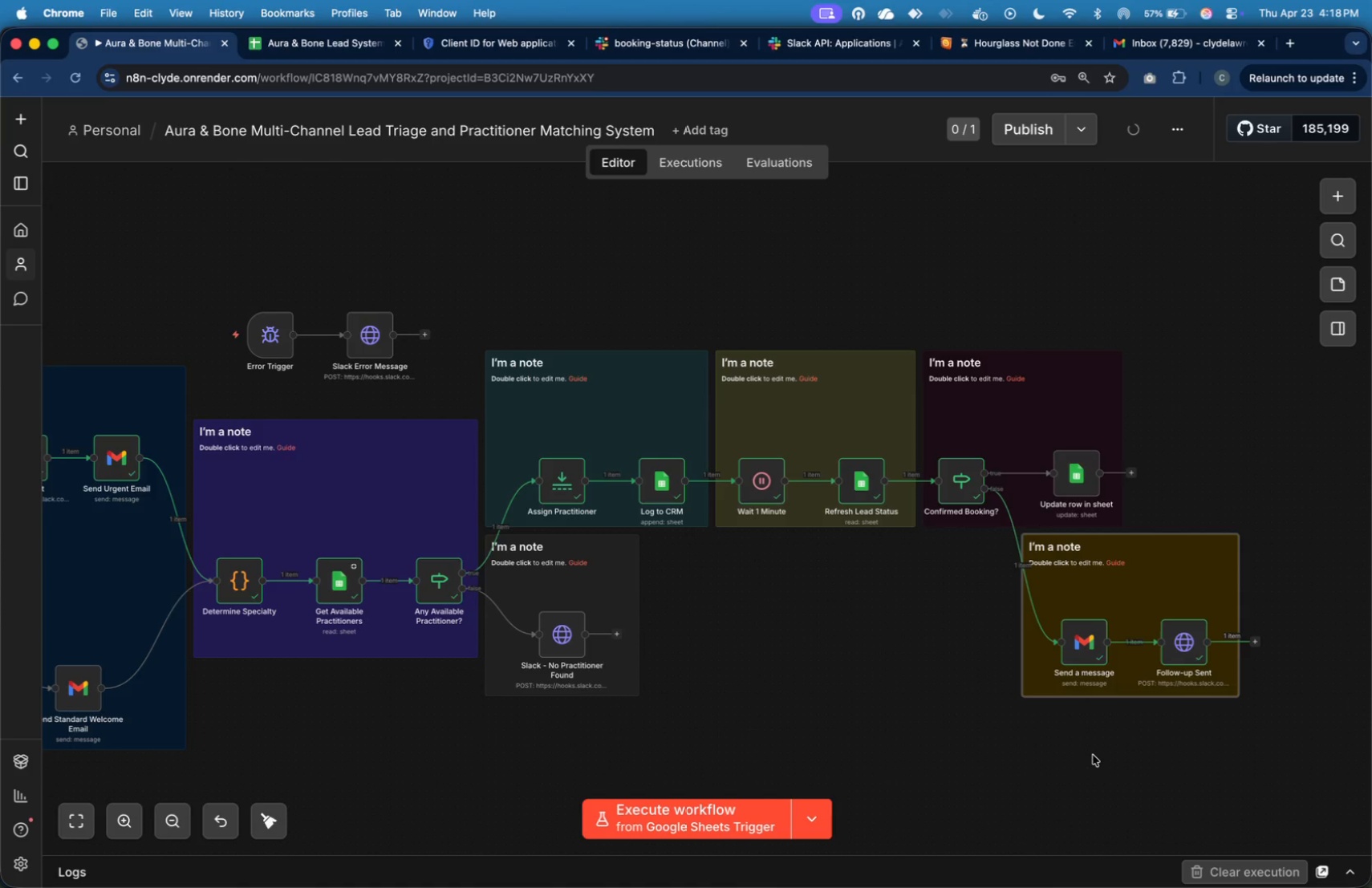 
left_click([1093, 755])
 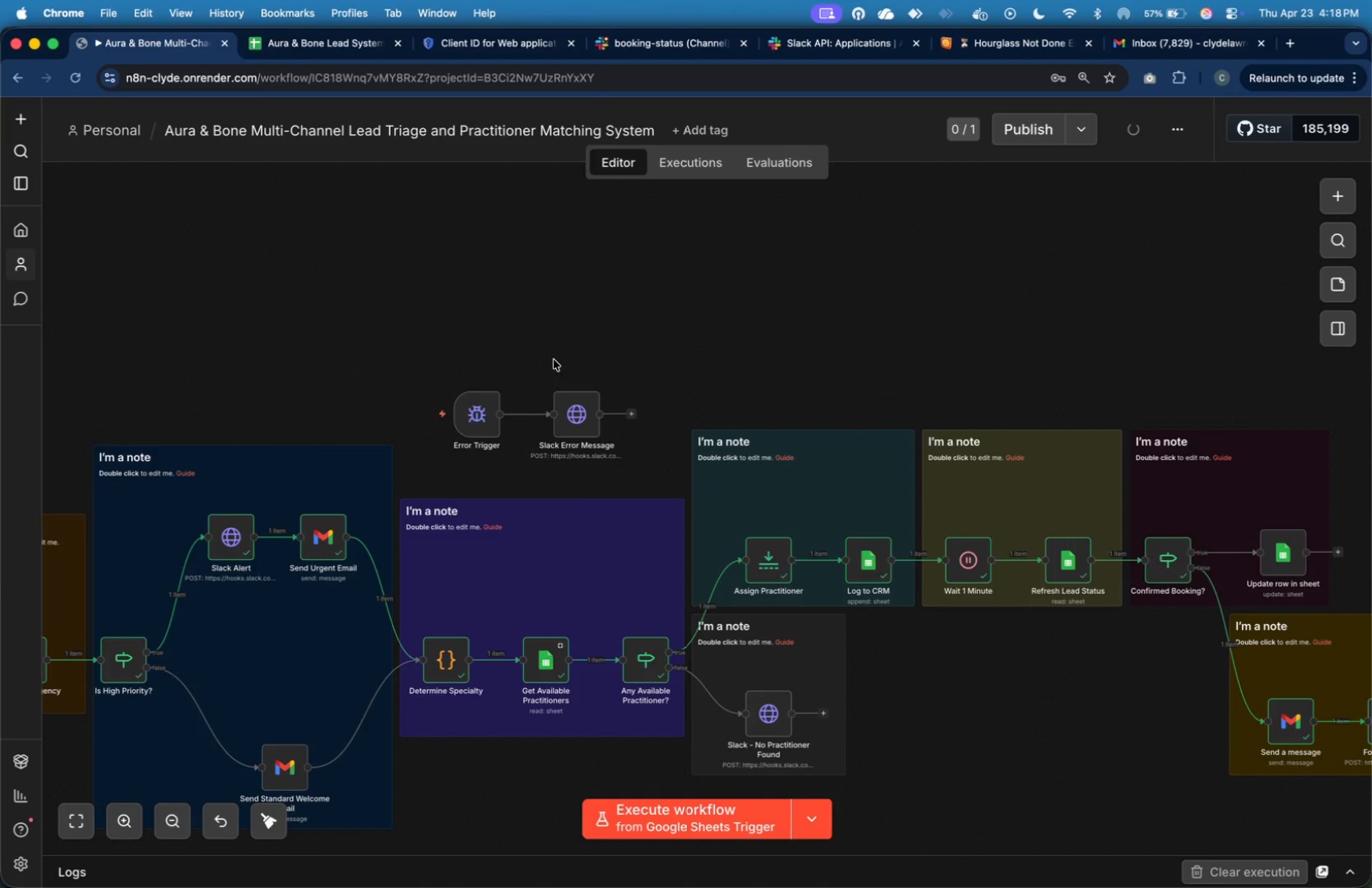 
wait(5.3)
 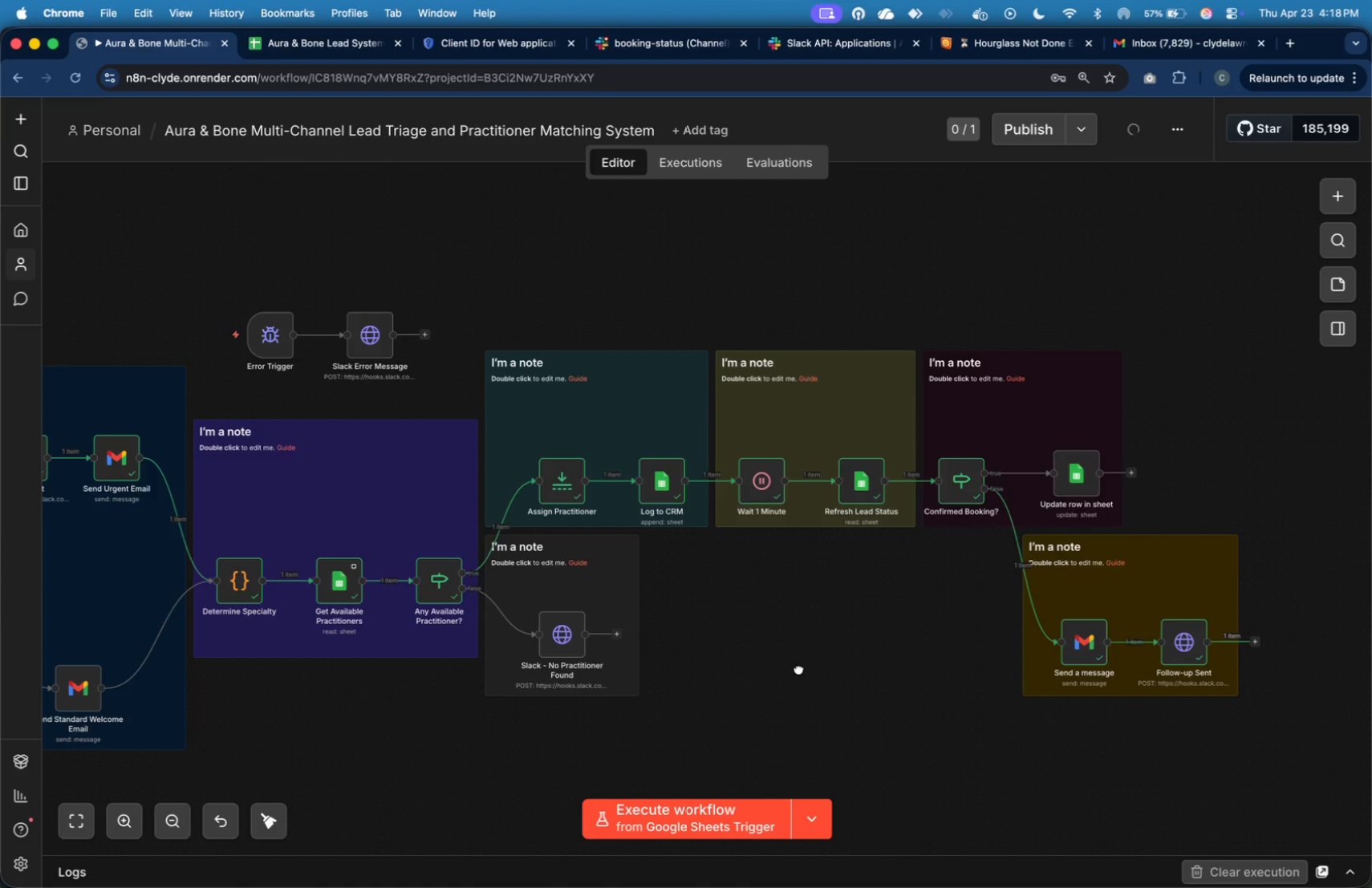 
left_click([640, 359])
 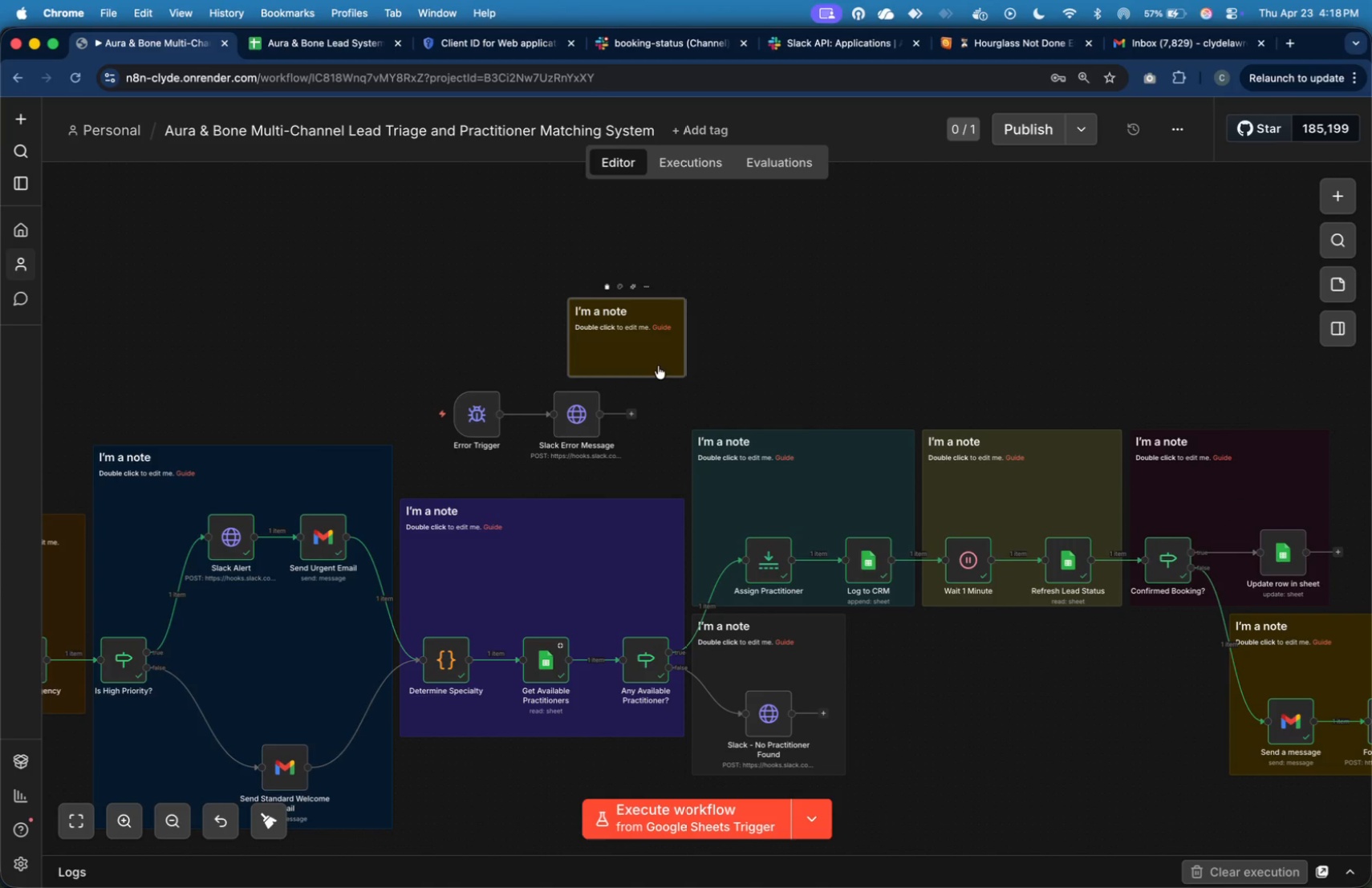 
left_click_drag(start_coordinate=[656, 355], to_coordinate=[494, 362])
 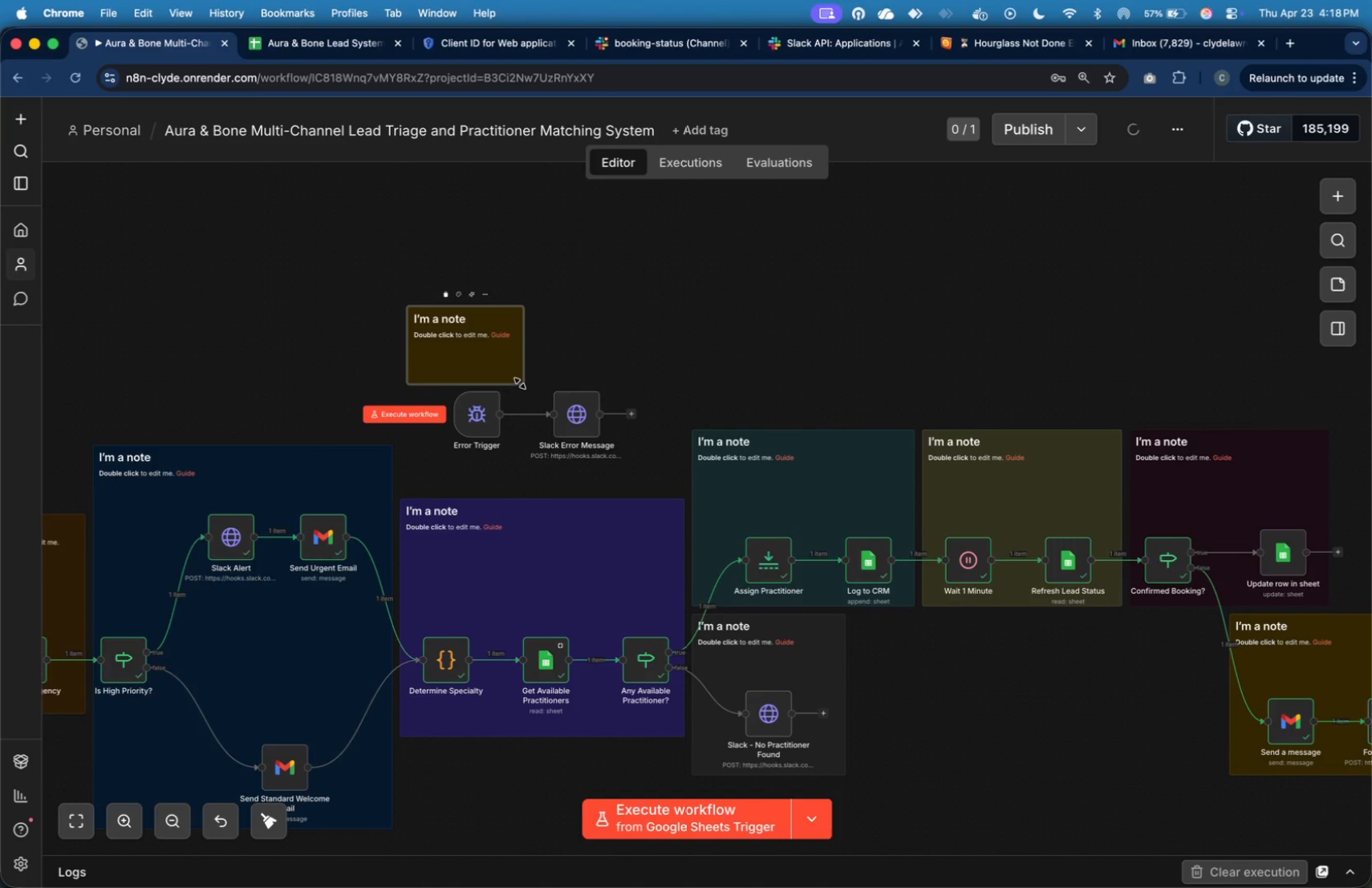 
left_click_drag(start_coordinate=[520, 383], to_coordinate=[639, 468])
 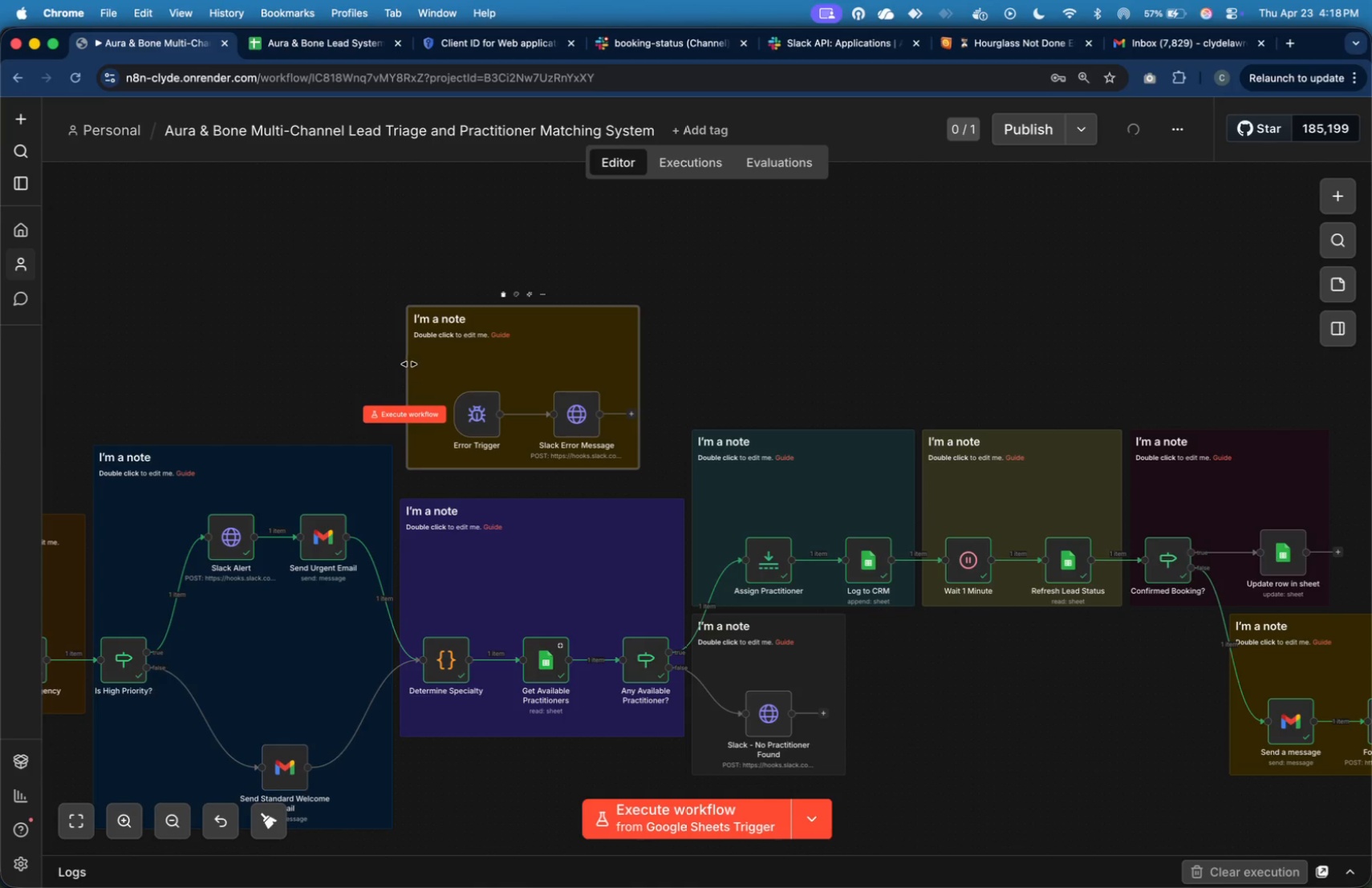 
left_click_drag(start_coordinate=[408, 365], to_coordinate=[432, 383])
 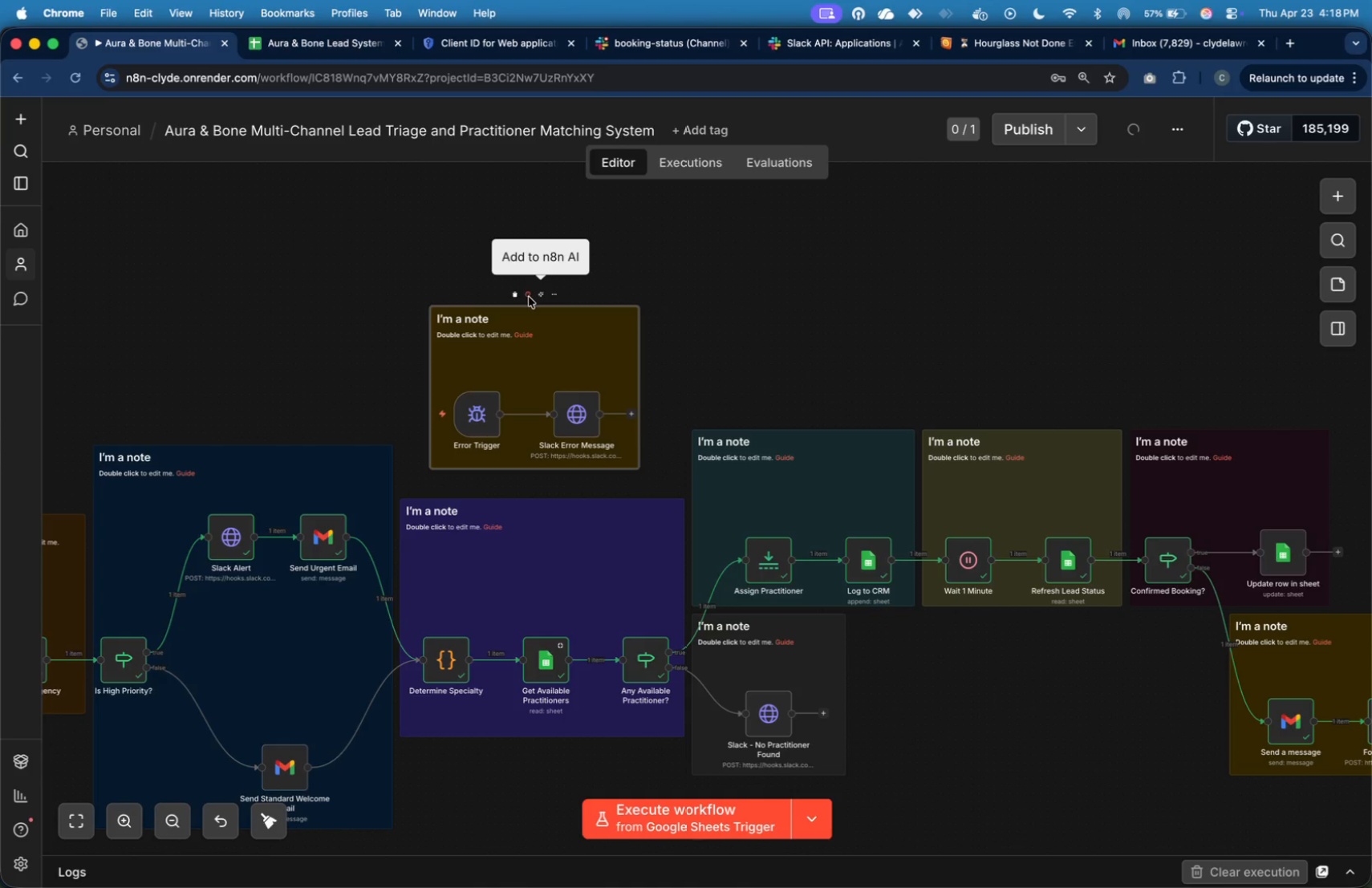 
left_click([529, 296])
 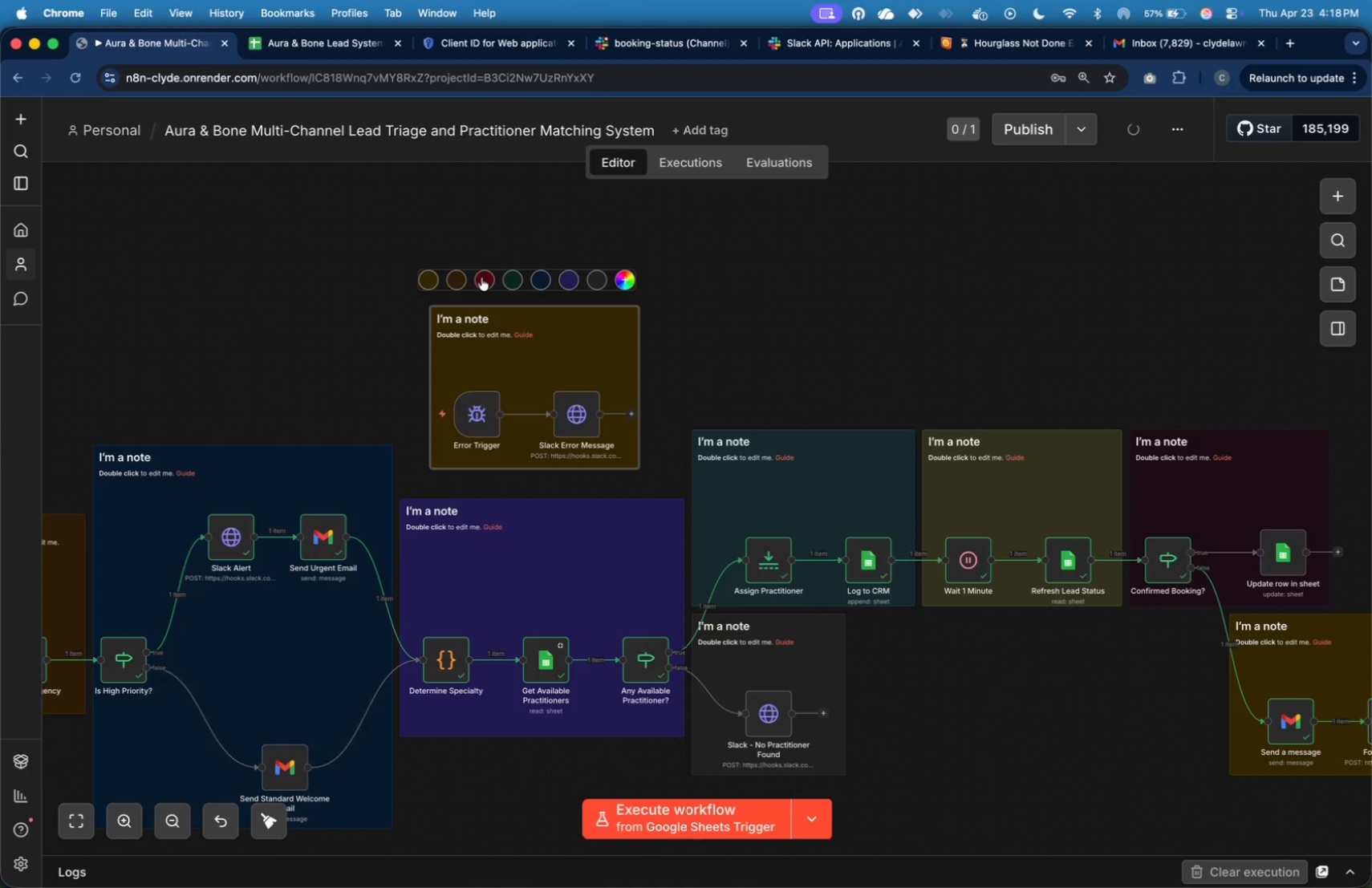 
double_click([677, 330])
 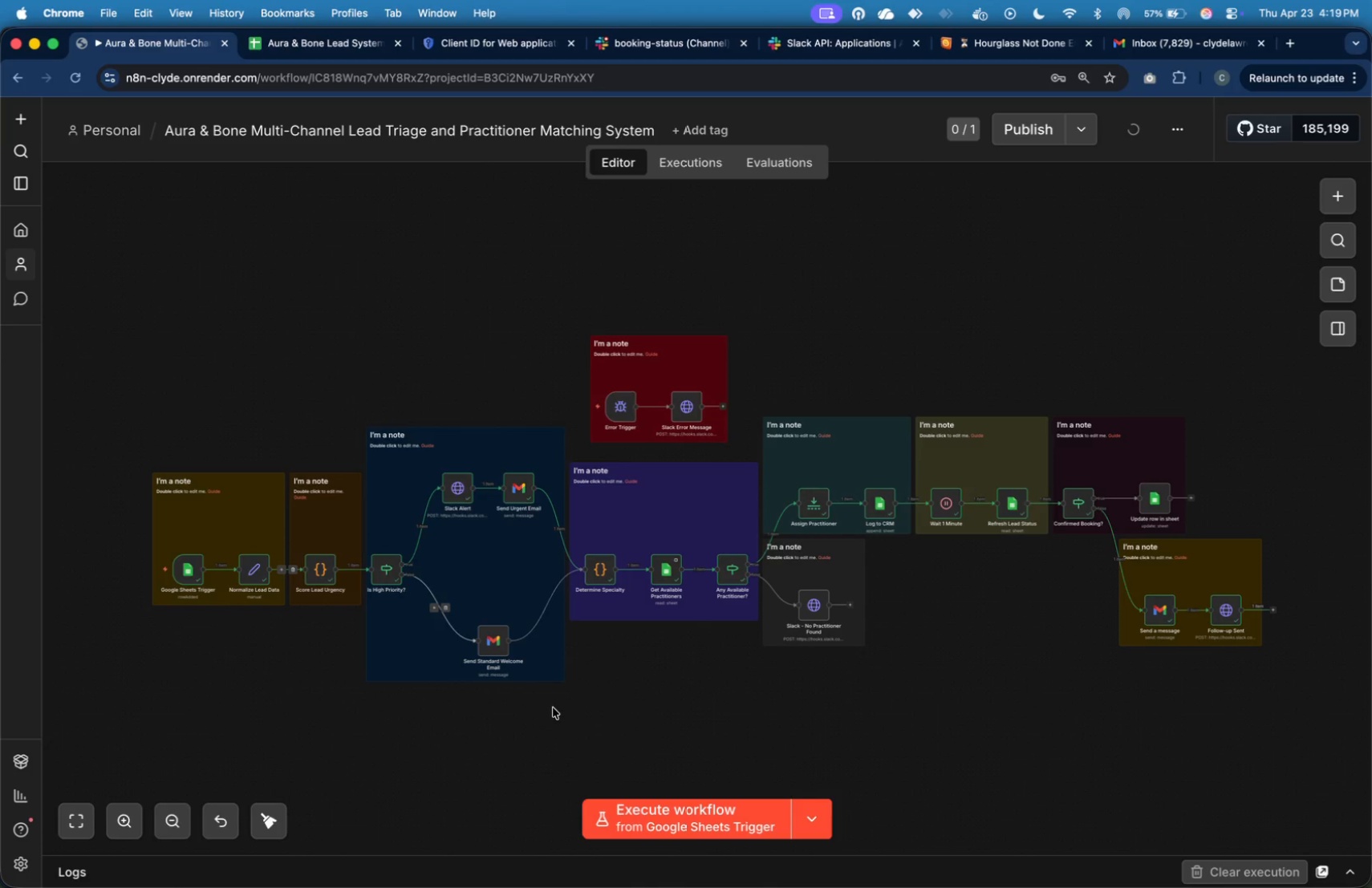 
wait(9.71)
 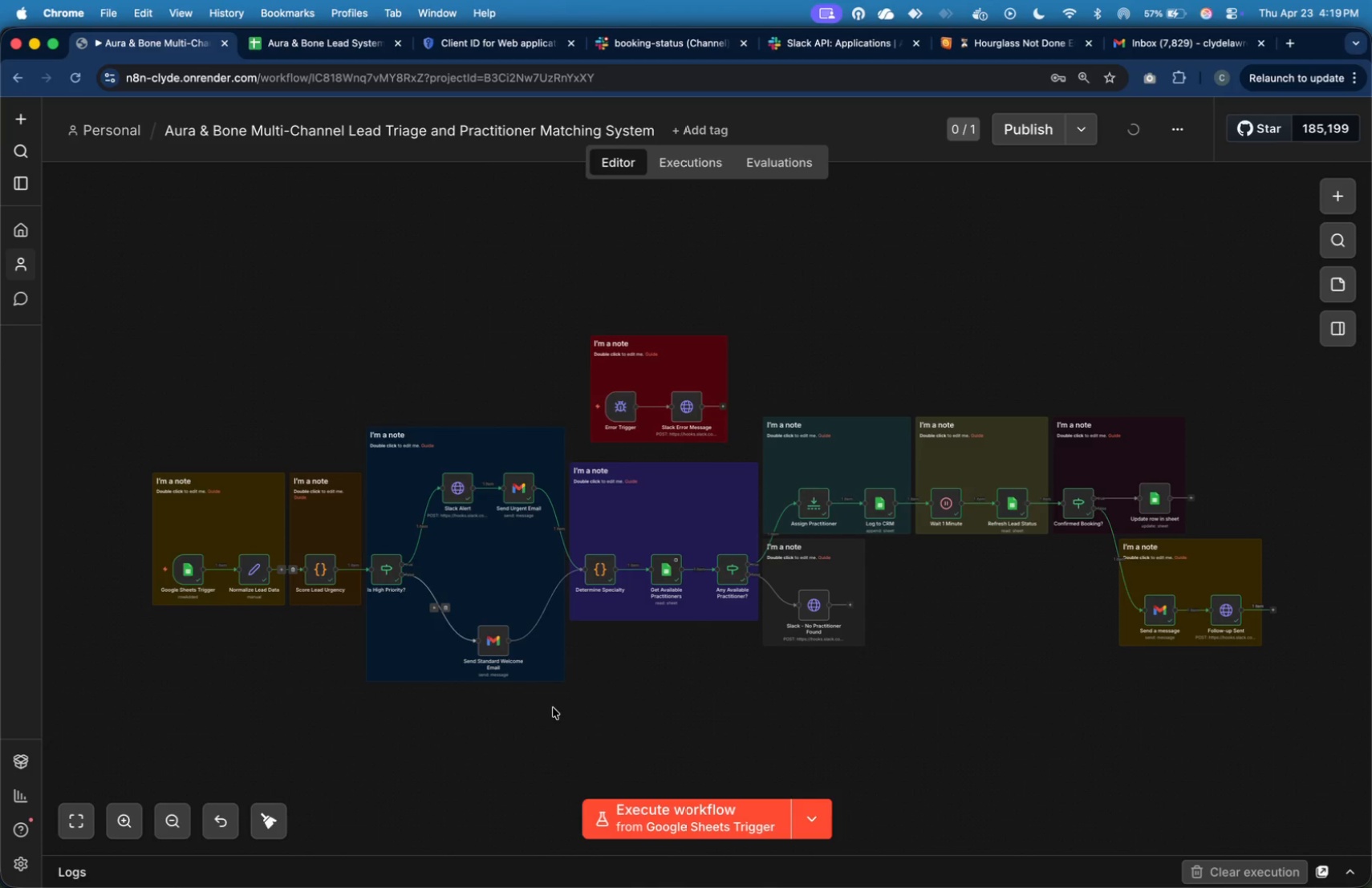 
left_click([1292, 48])
 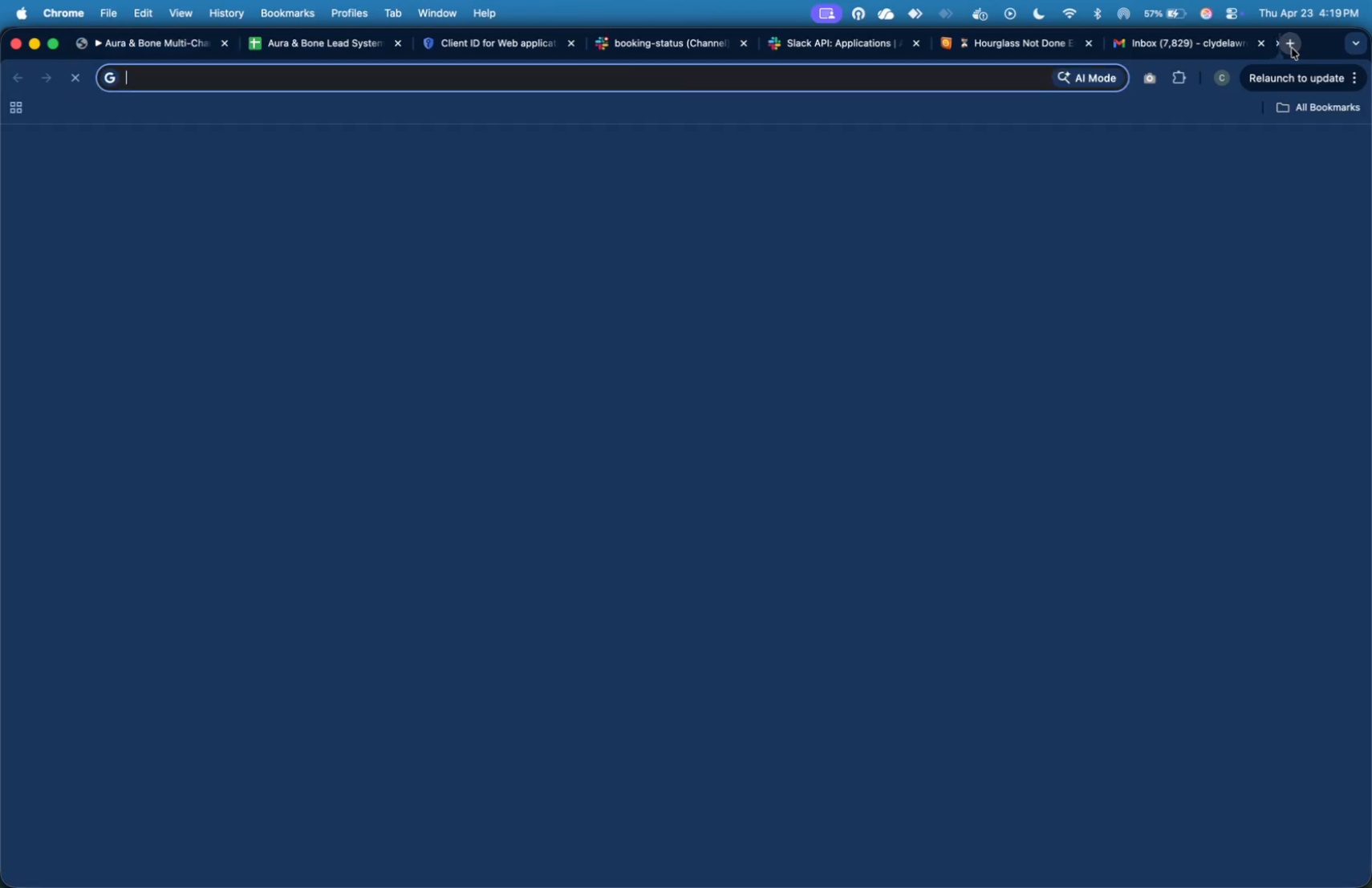 
type(bullet )
 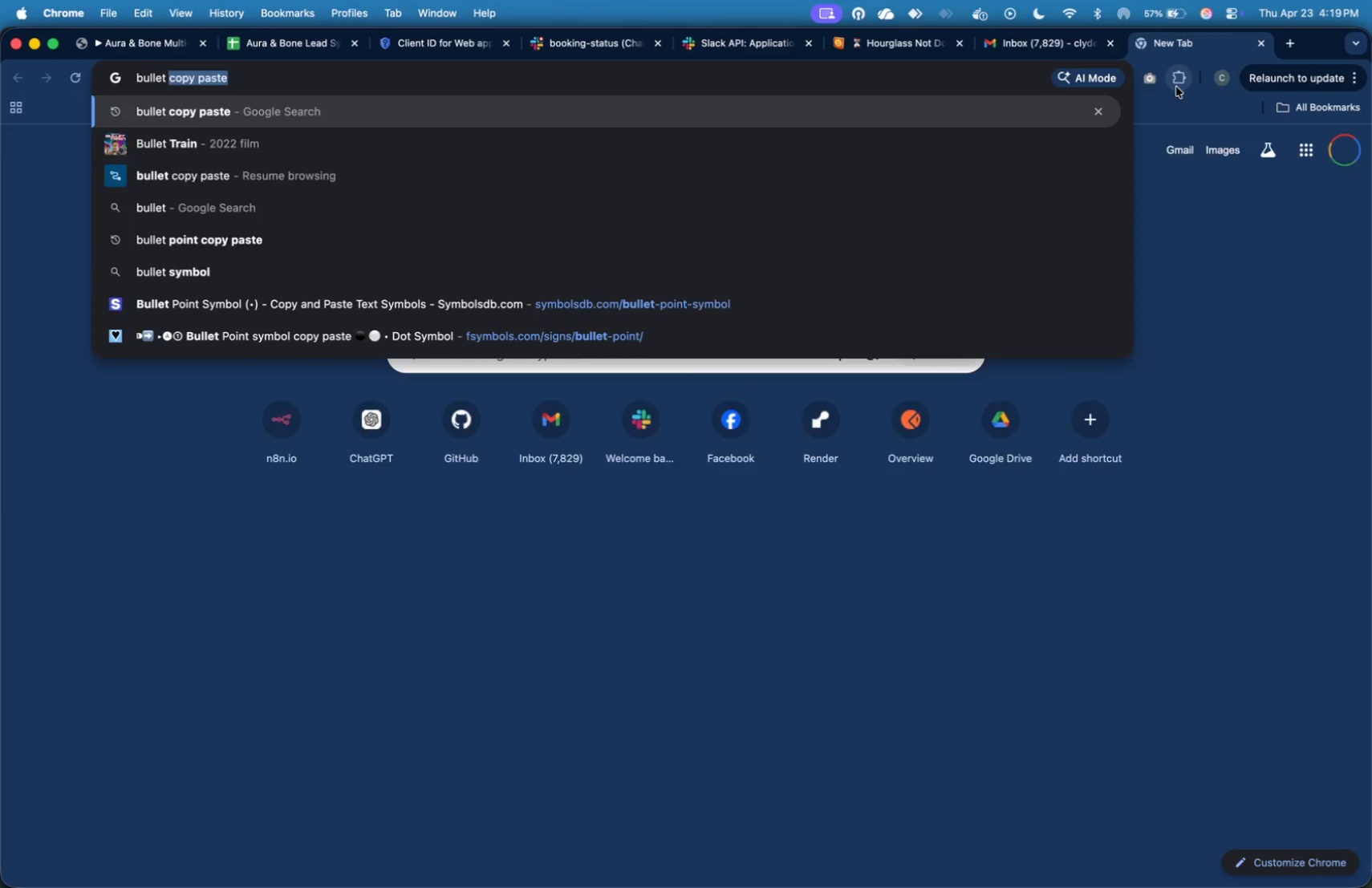 
key(Enter)
 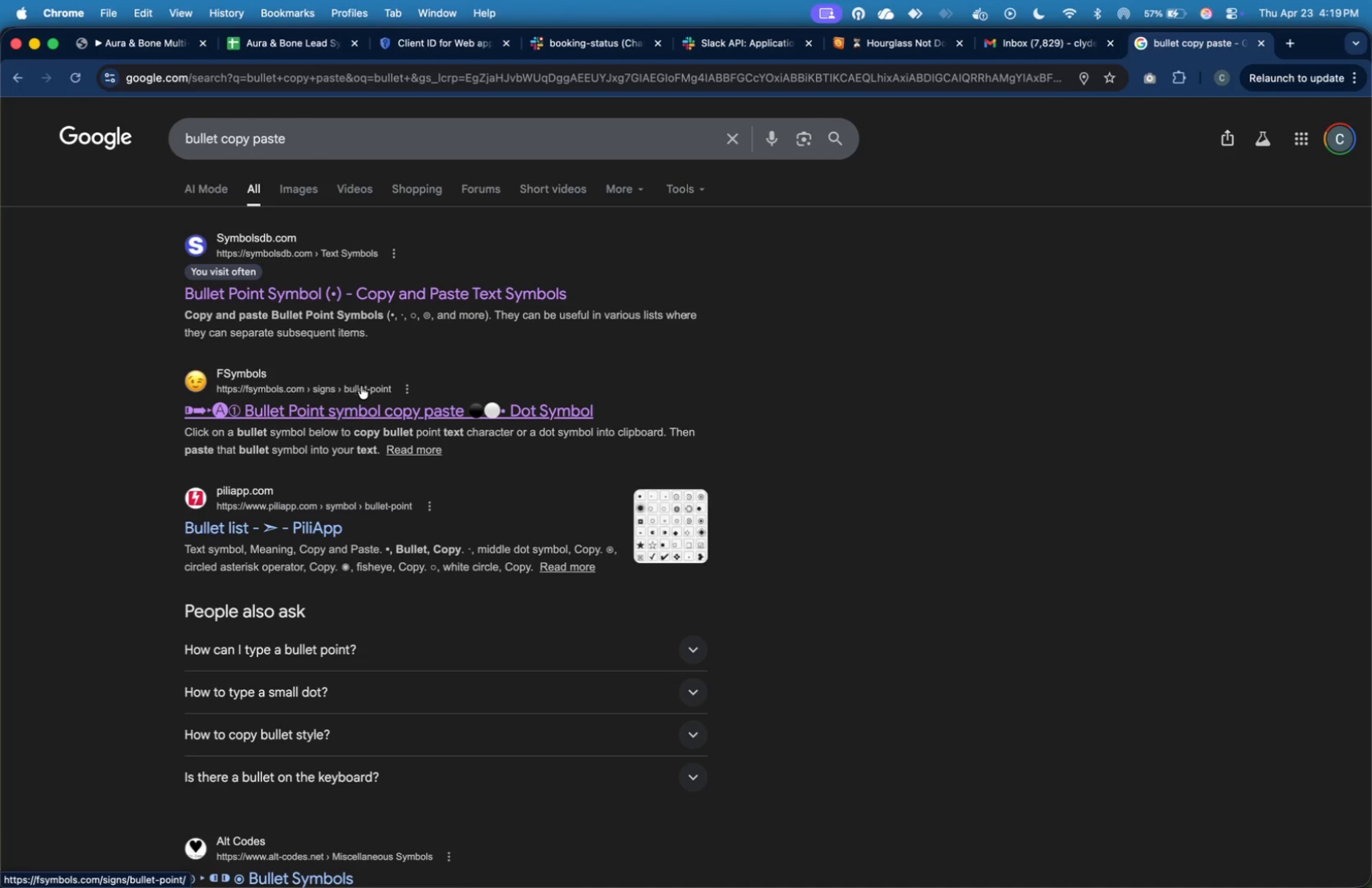 
wait(26.61)
 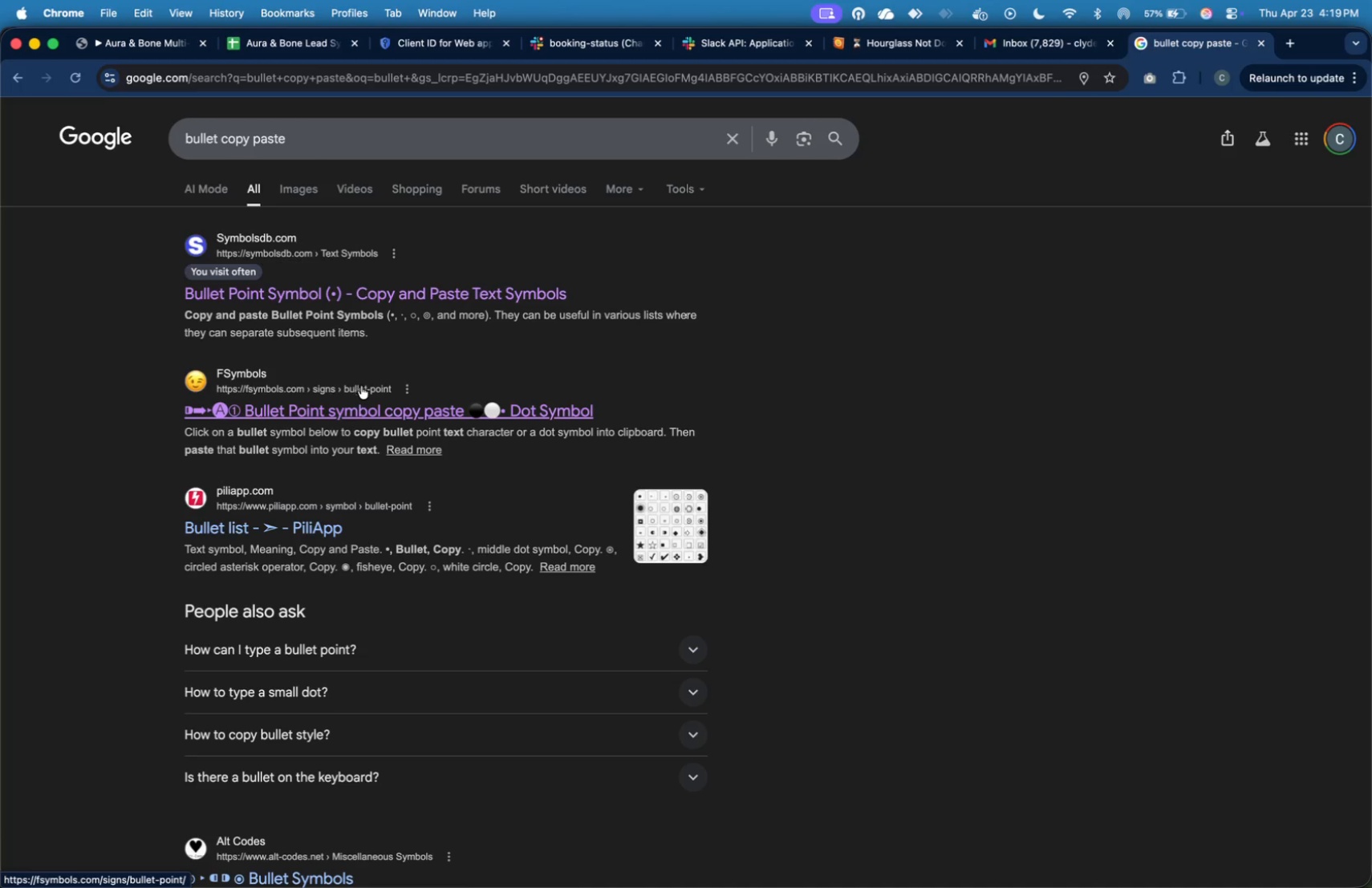 
left_click([907, 743])
 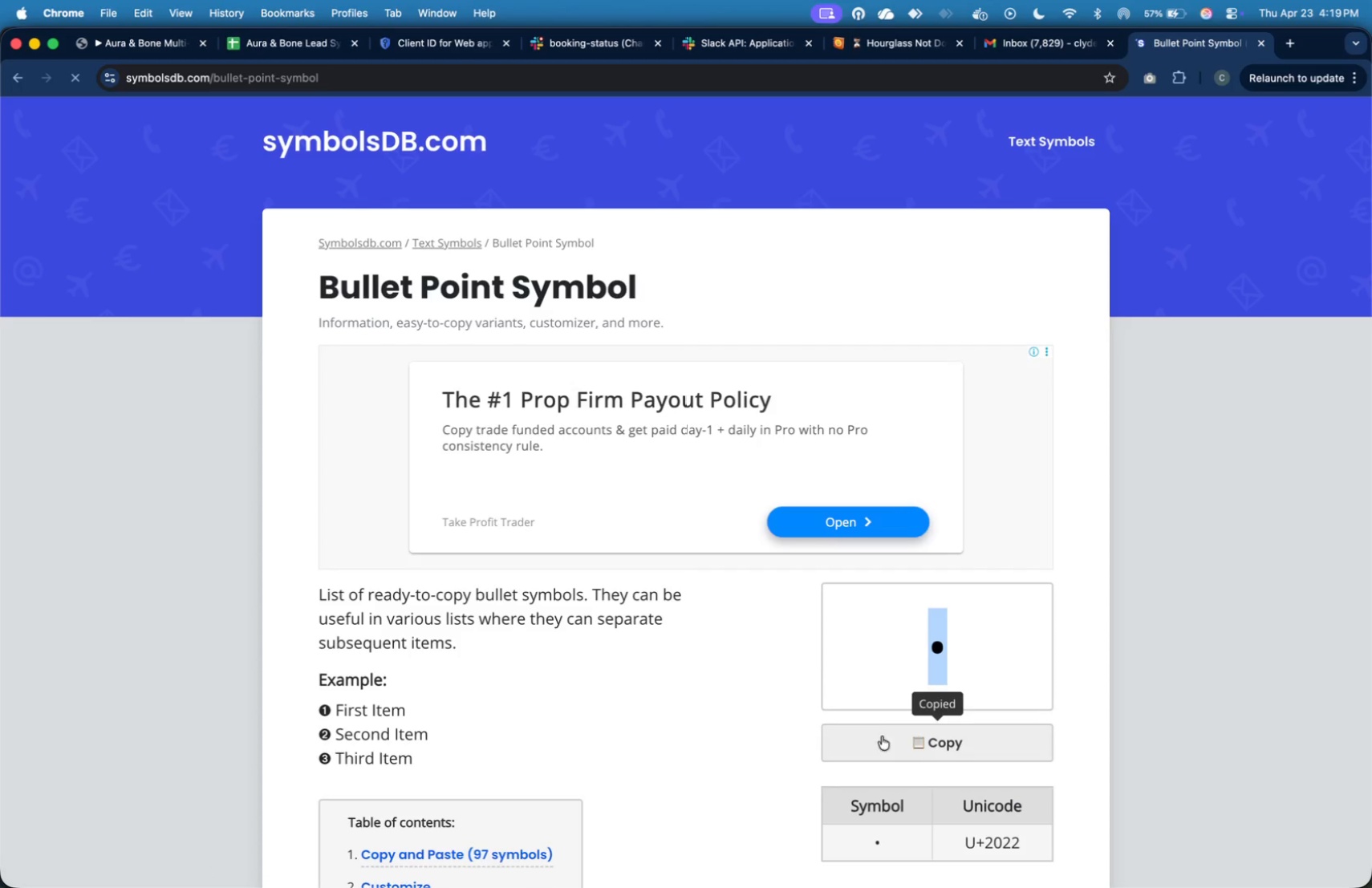 
mouse_move([799, 686])
 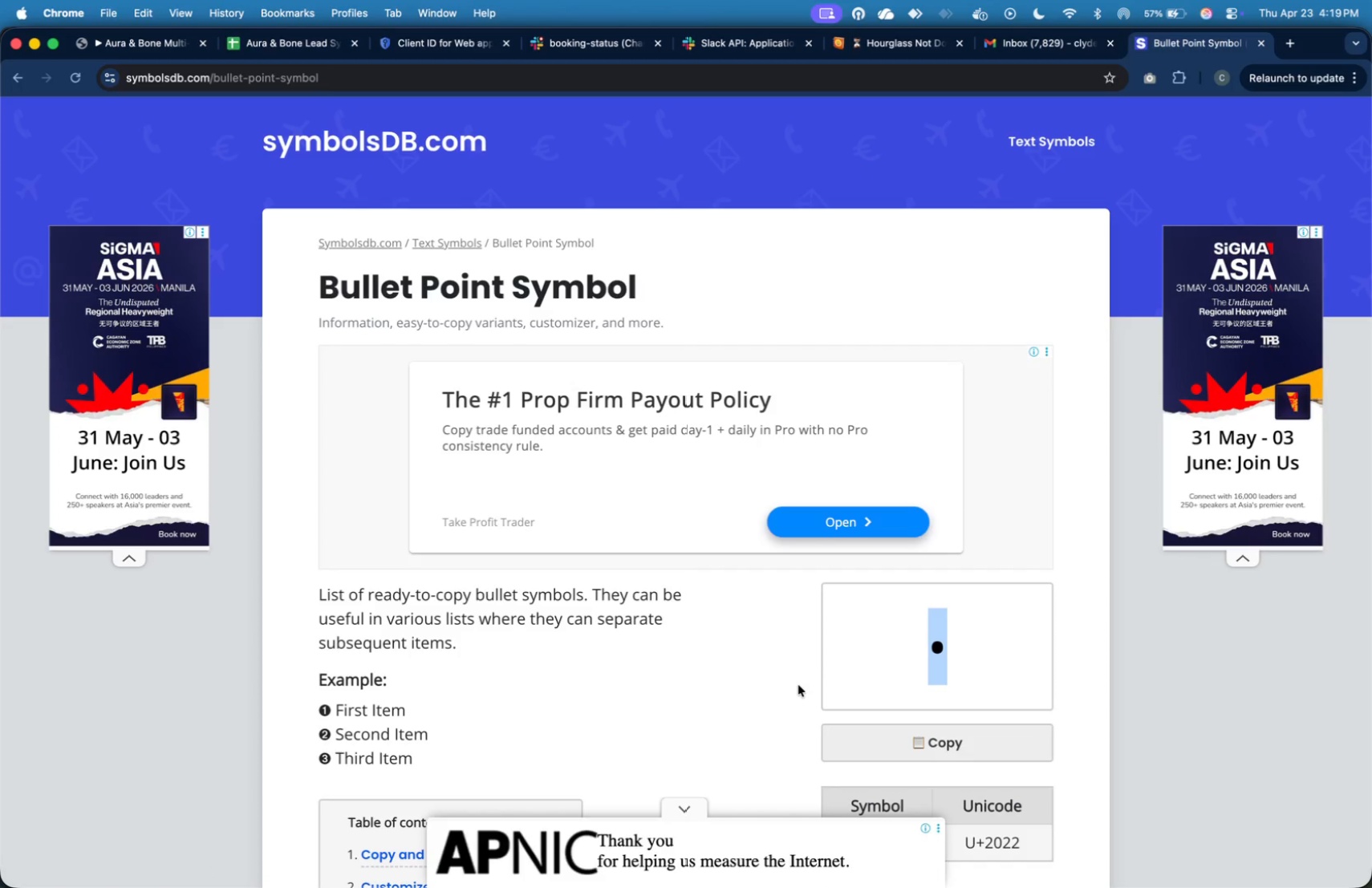 
left_click([870, 731])
 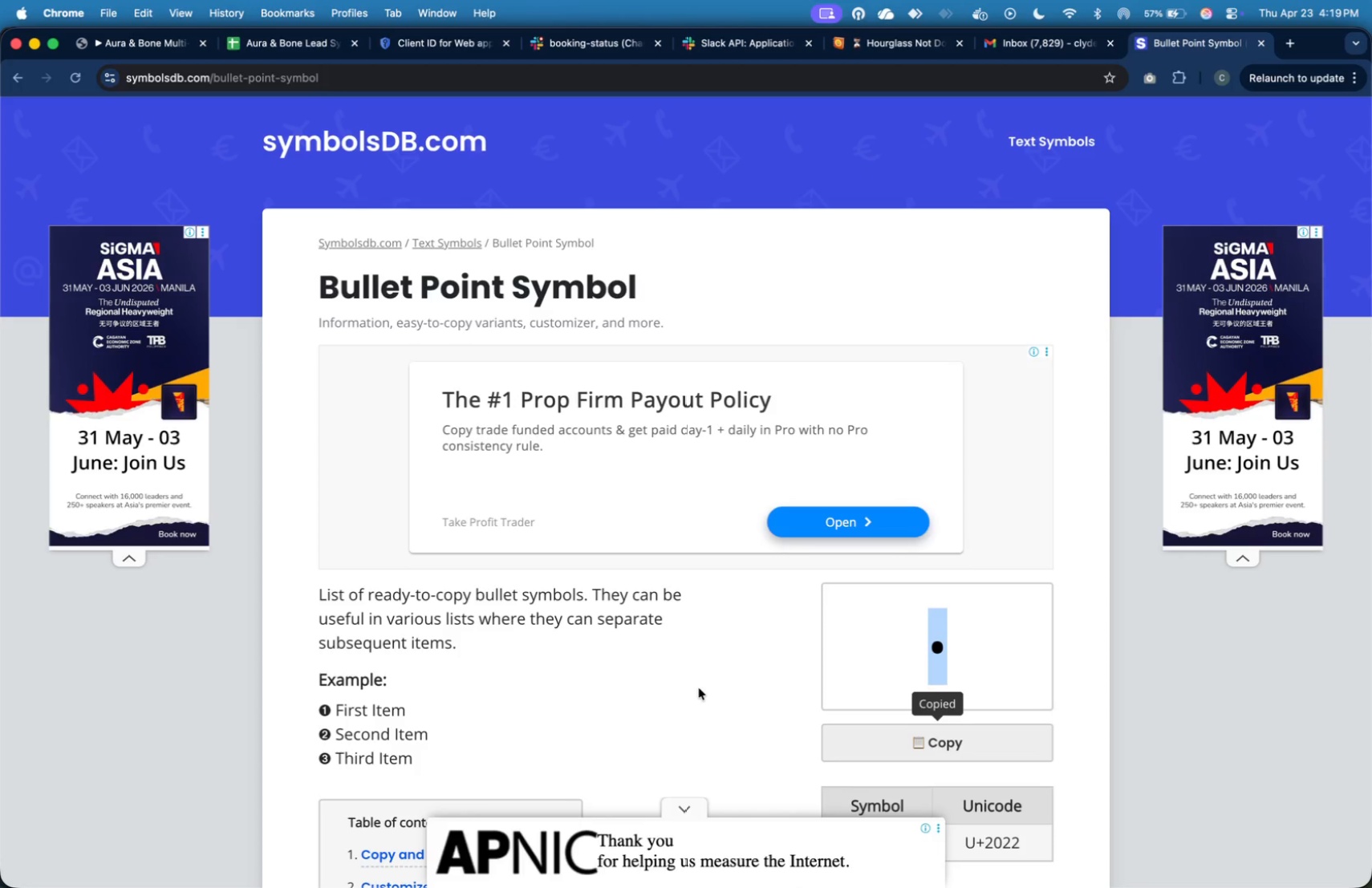 
key(Meta+Tab)
 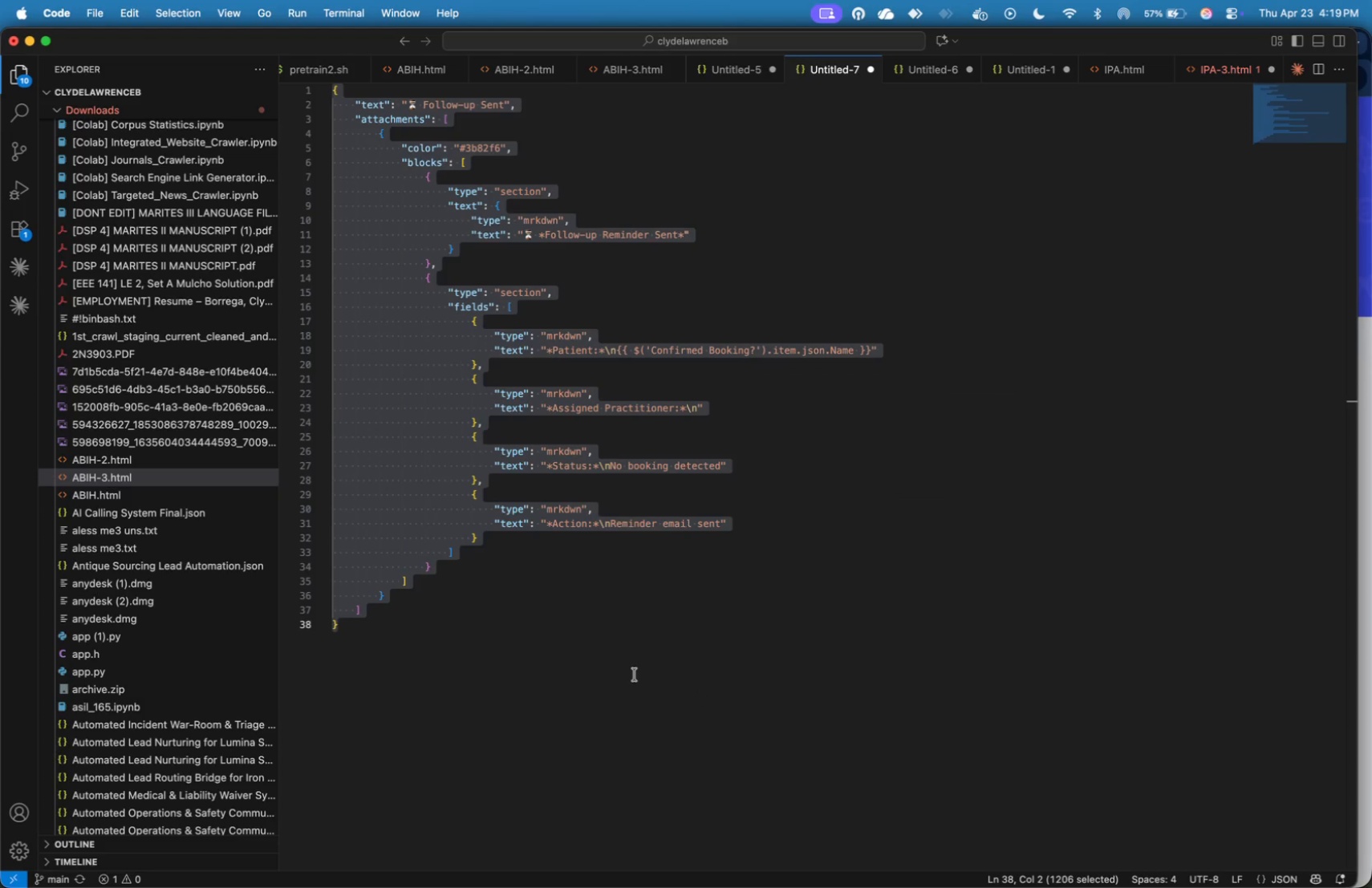 
left_click([631, 673])
 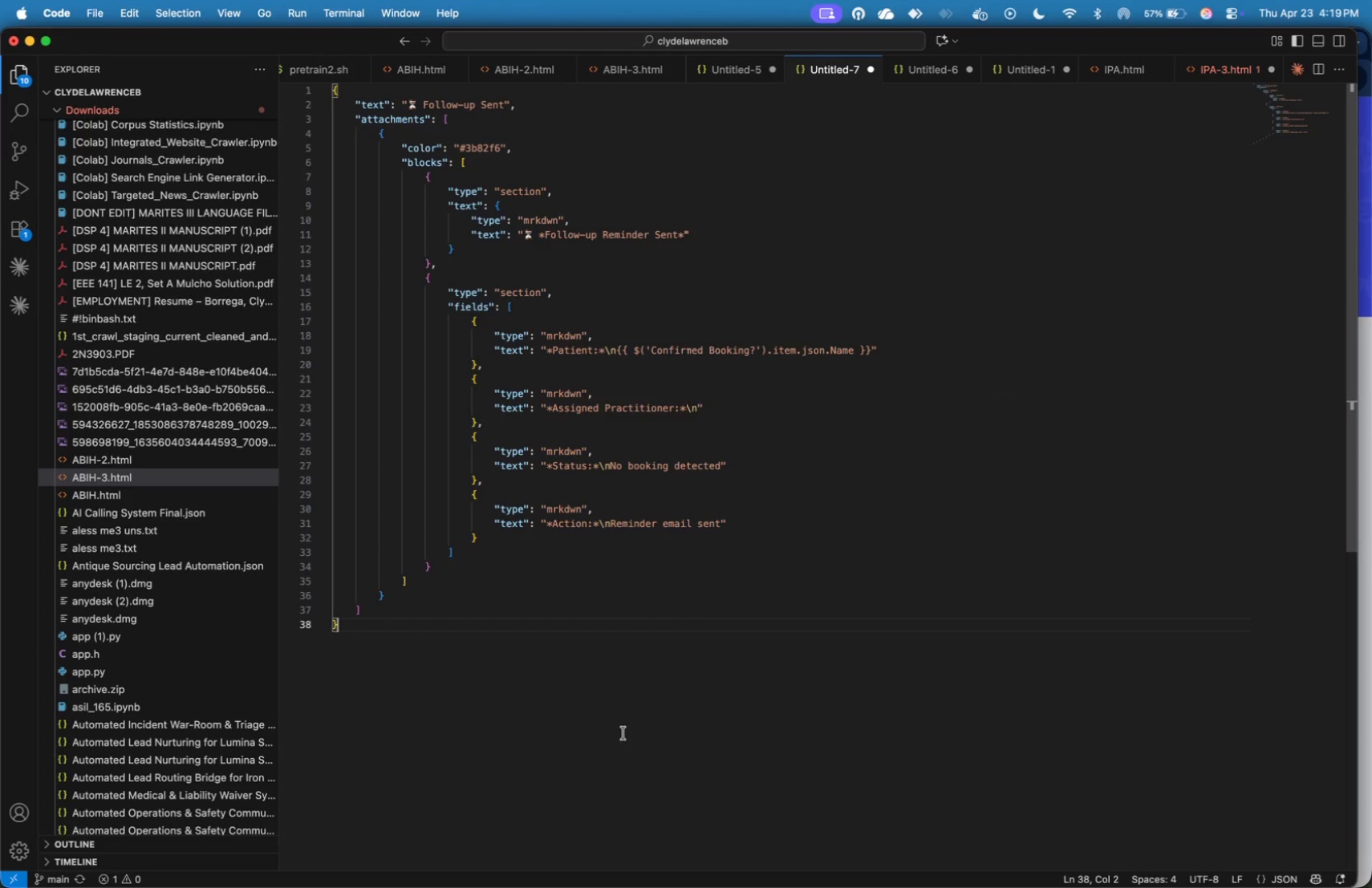 
key(Enter)
 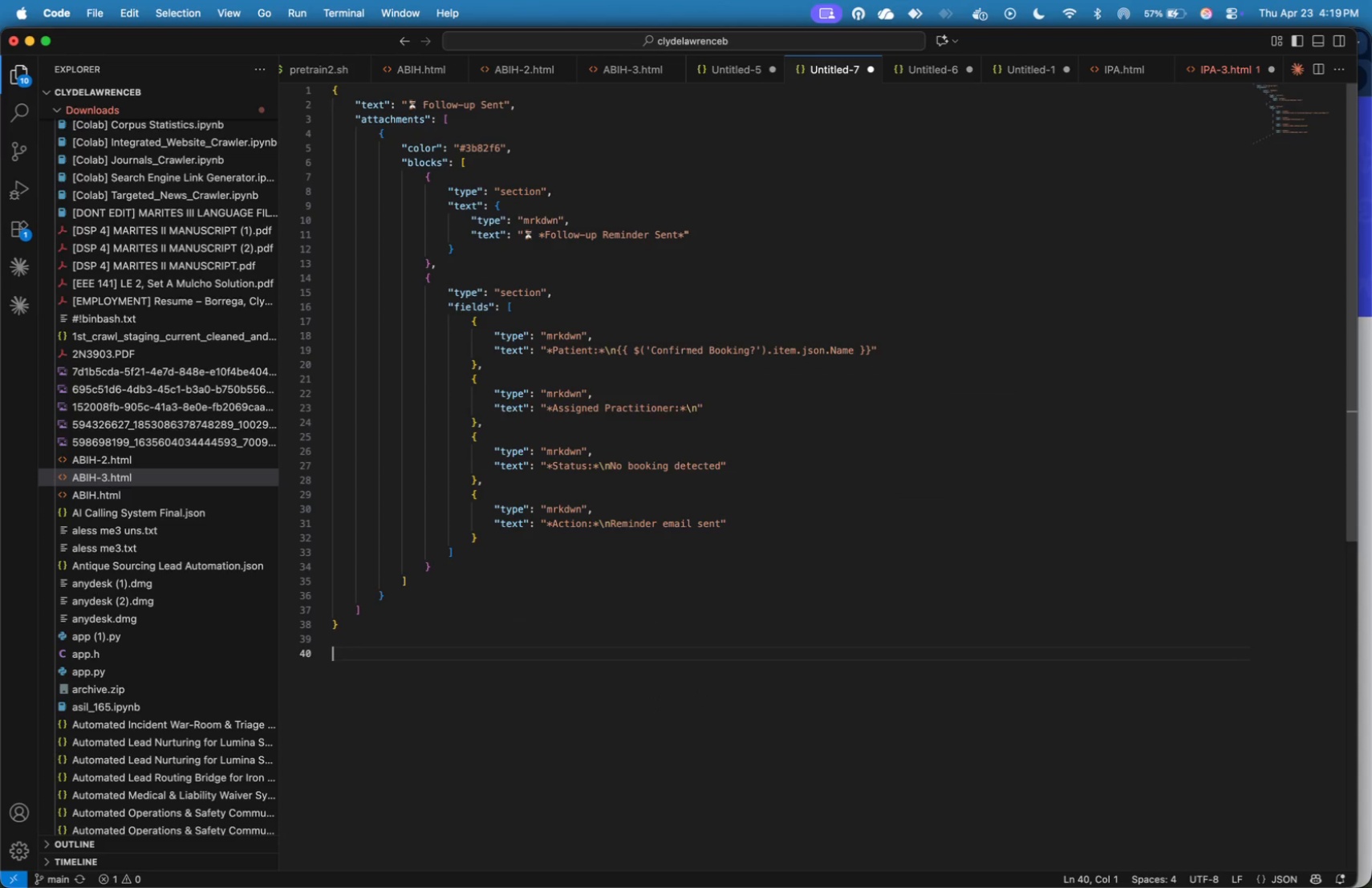 
key(Enter)
 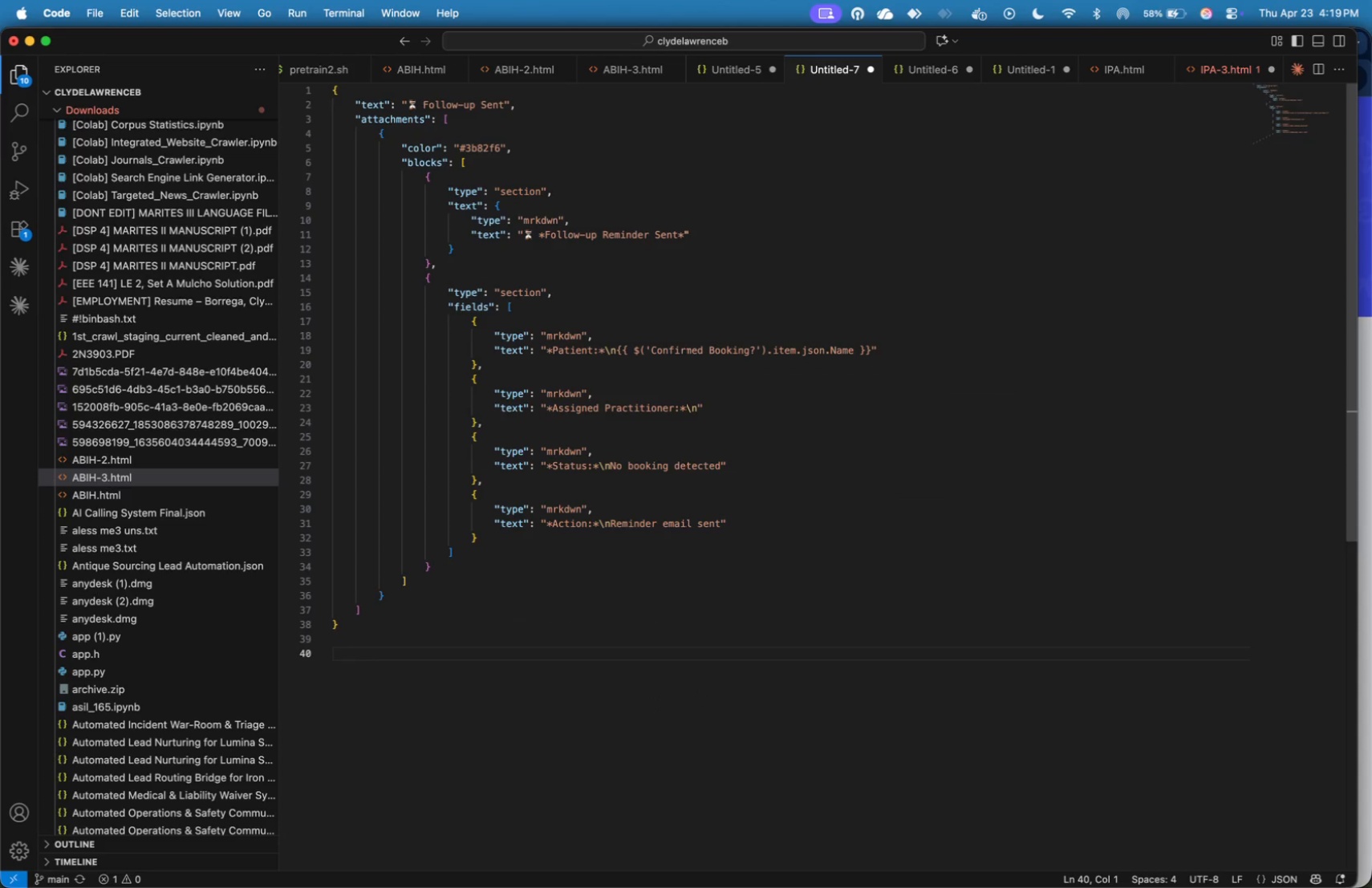 
key(Meta+V)
 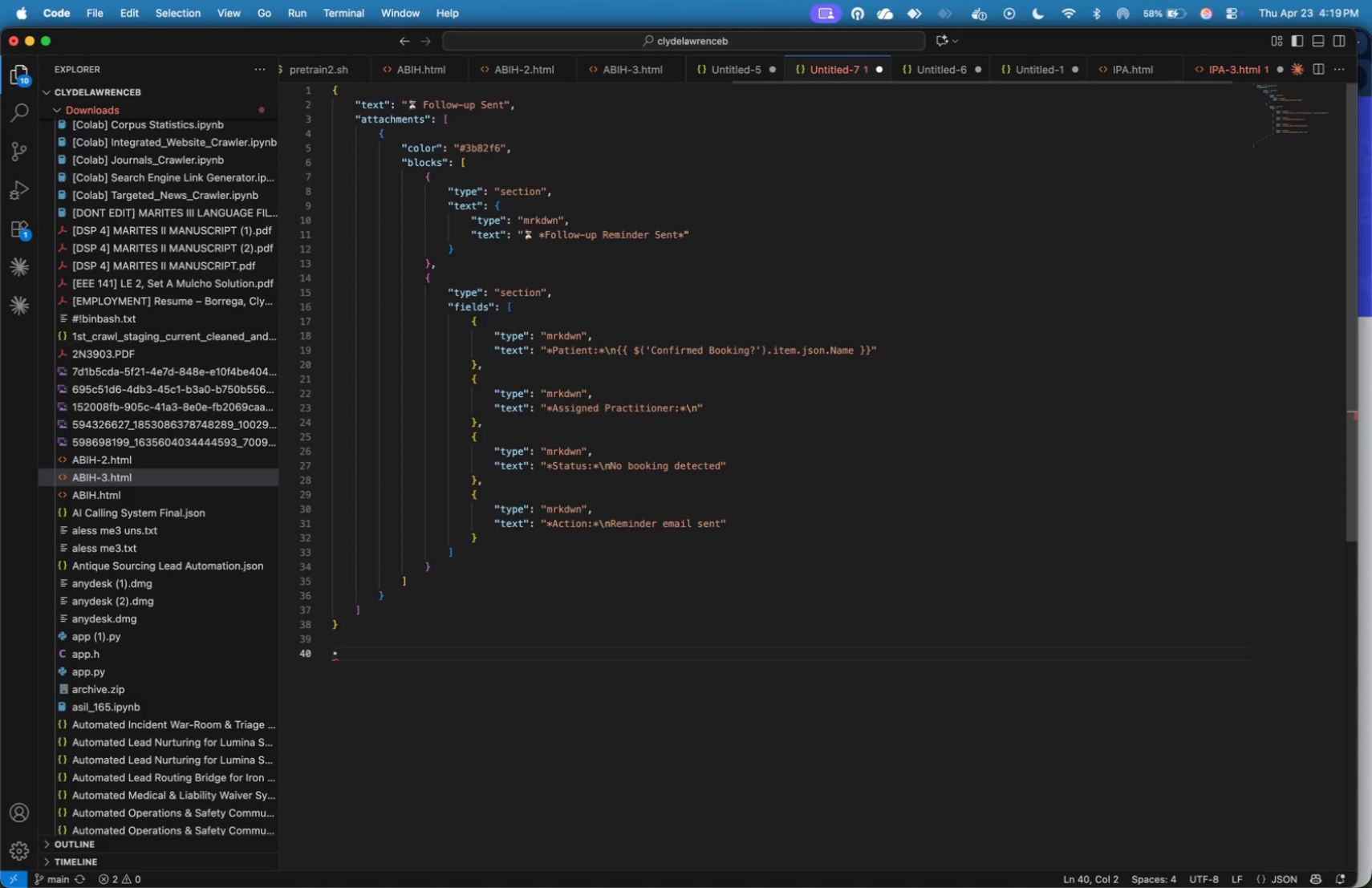 
key(Space)
 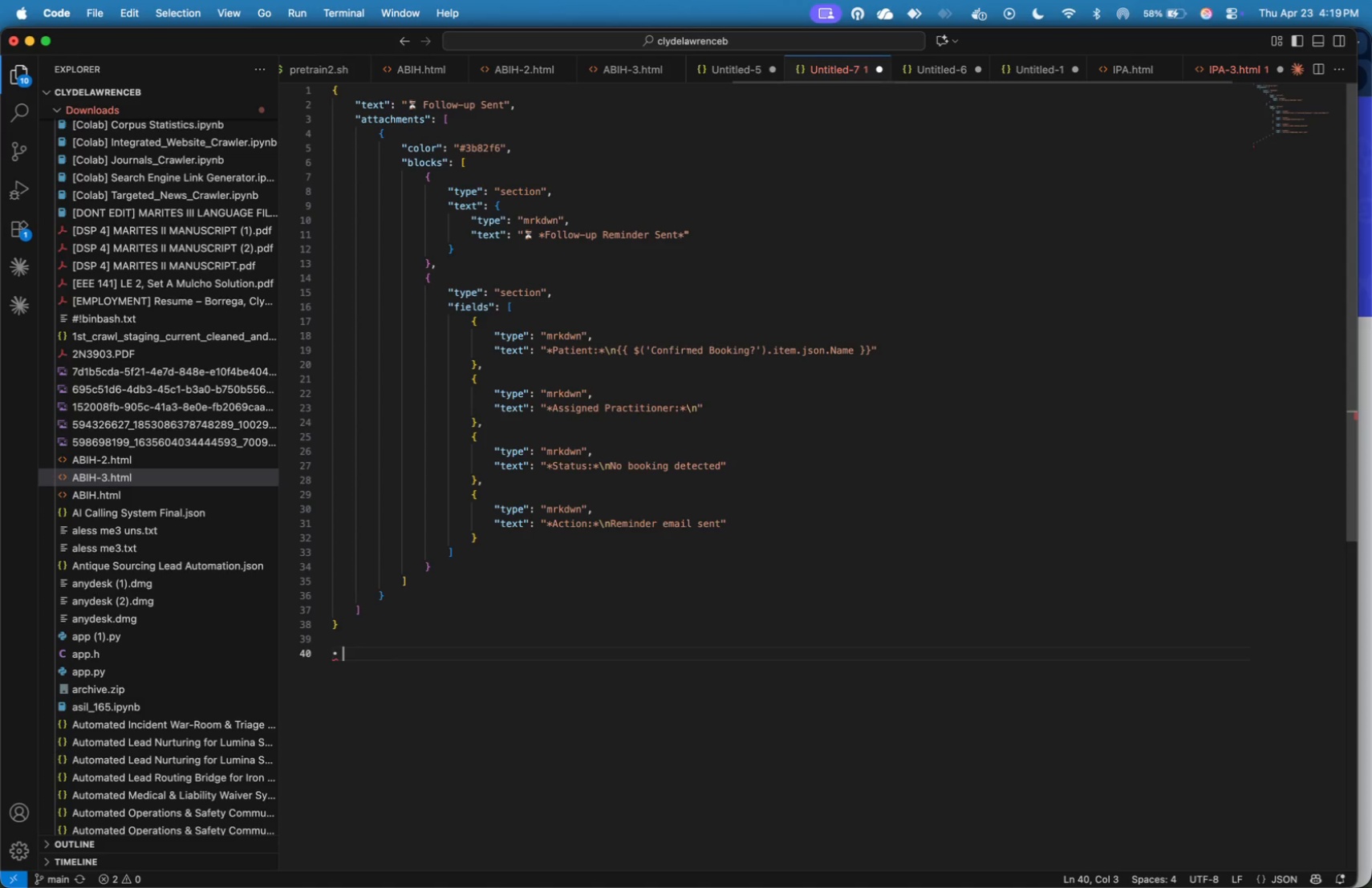 
key(Shift+ArrowLeft)
 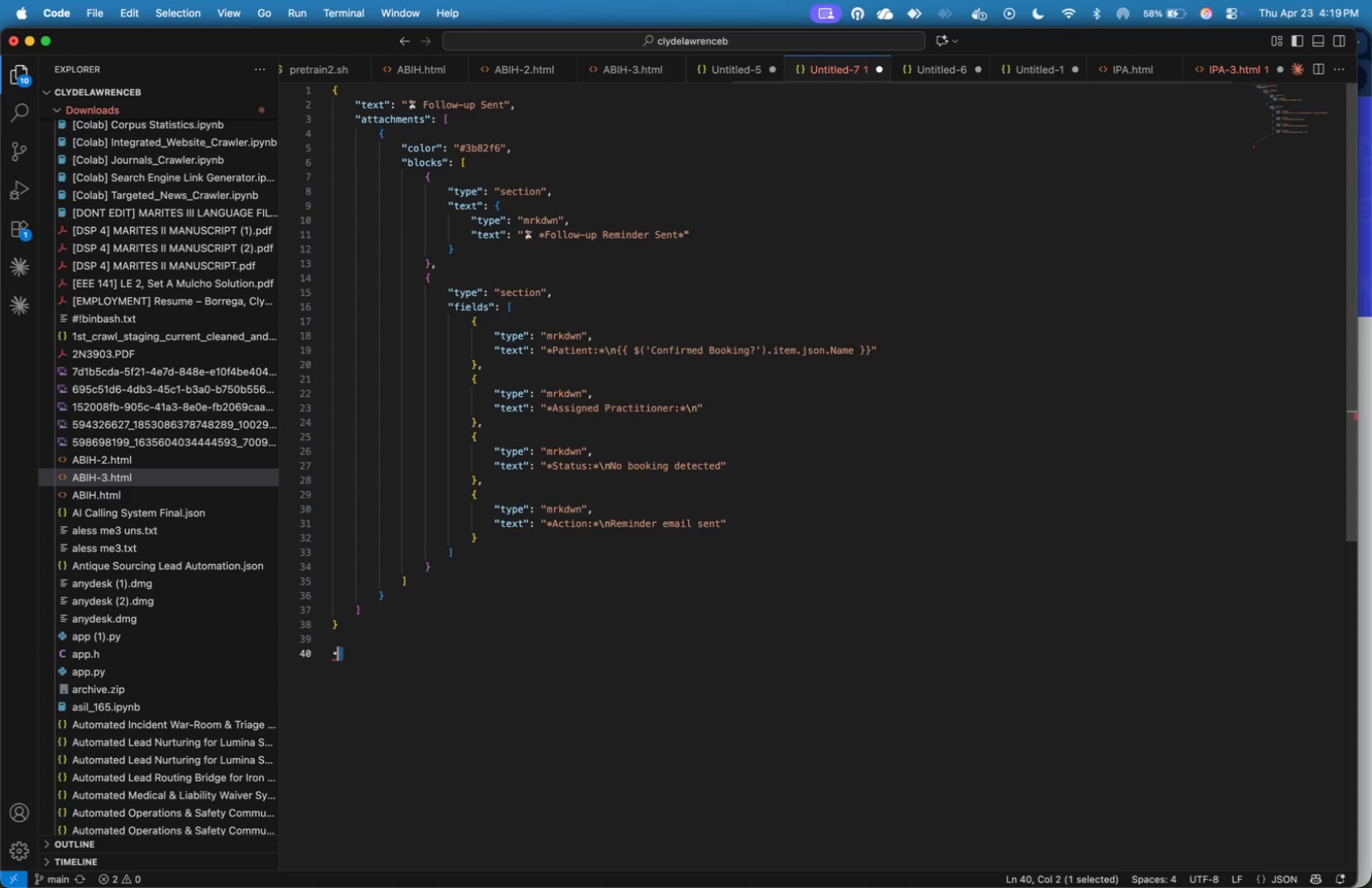 
key(Shift+ArrowLeft)
 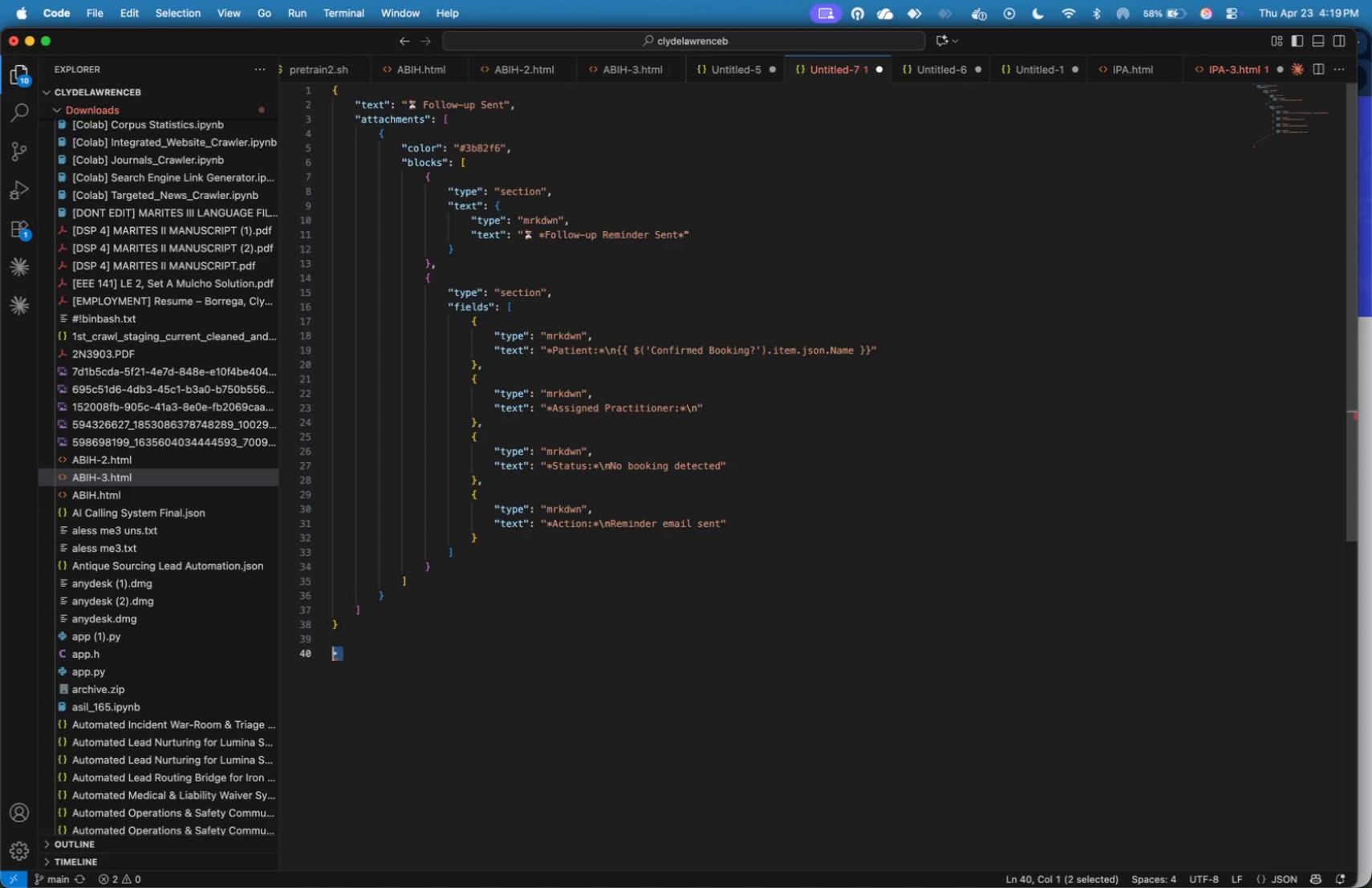 
key(Meta+C)
 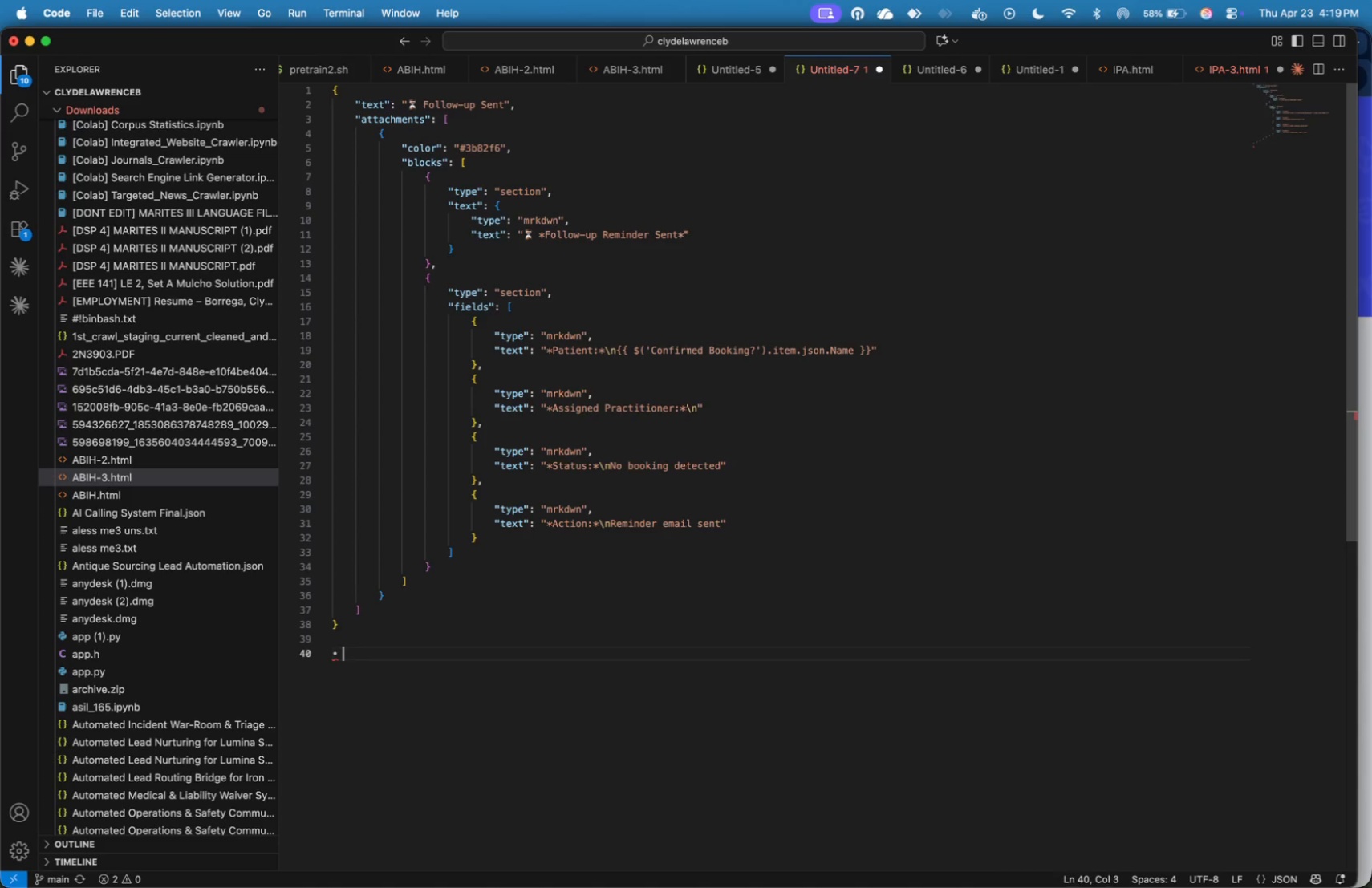 
key(ArrowRight)
 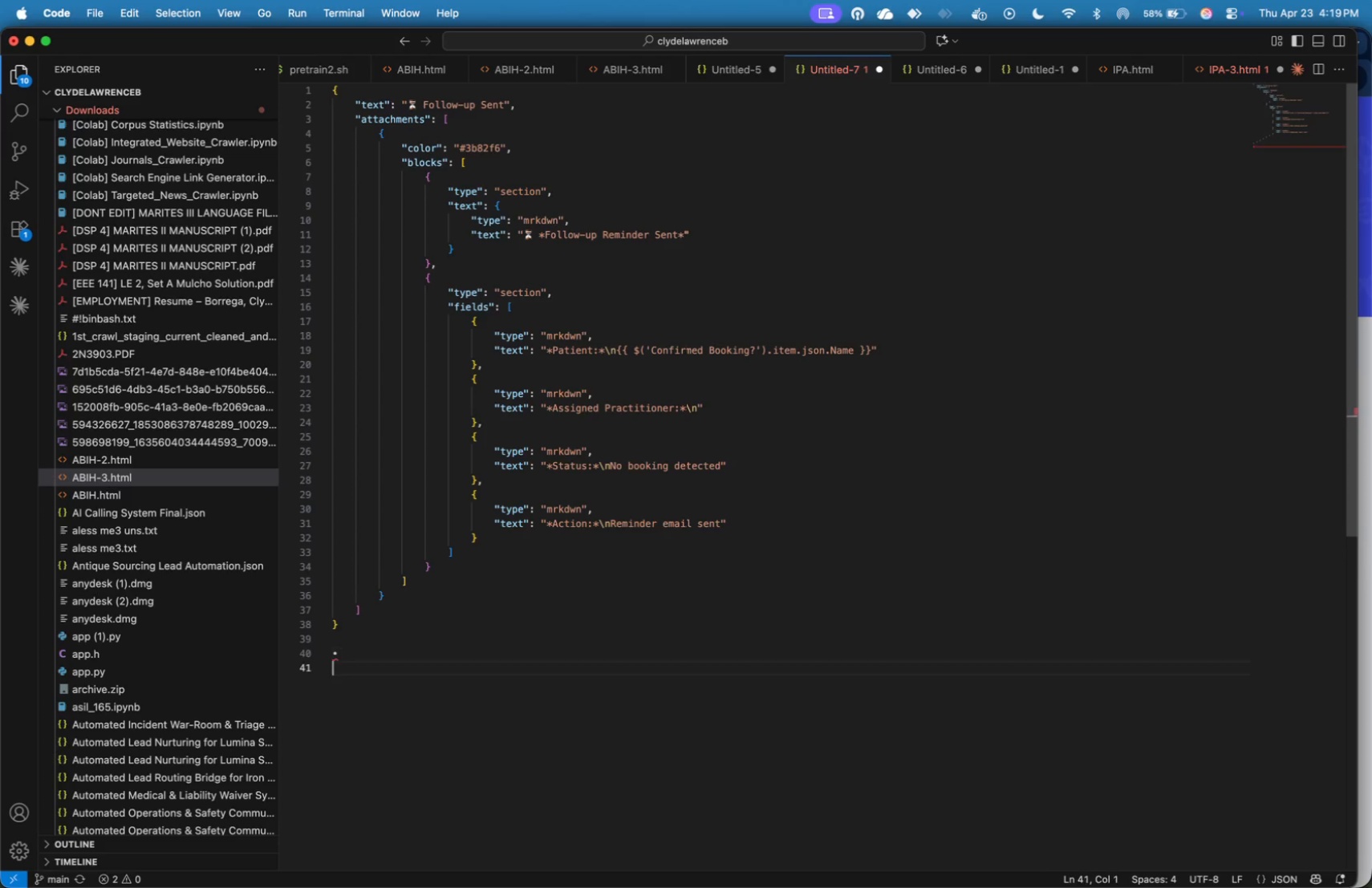 
key(Enter)
 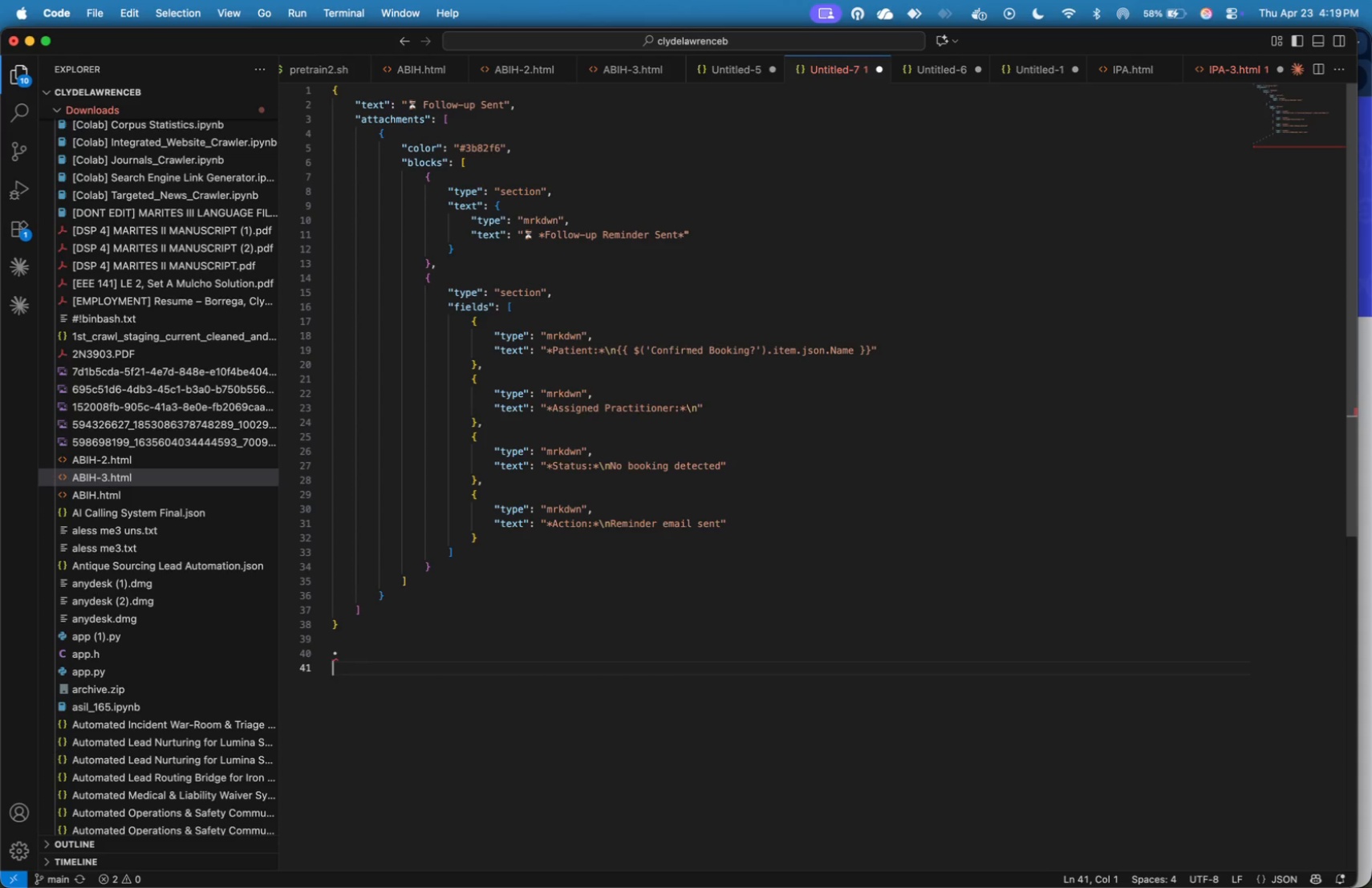 
key(Meta+V)
 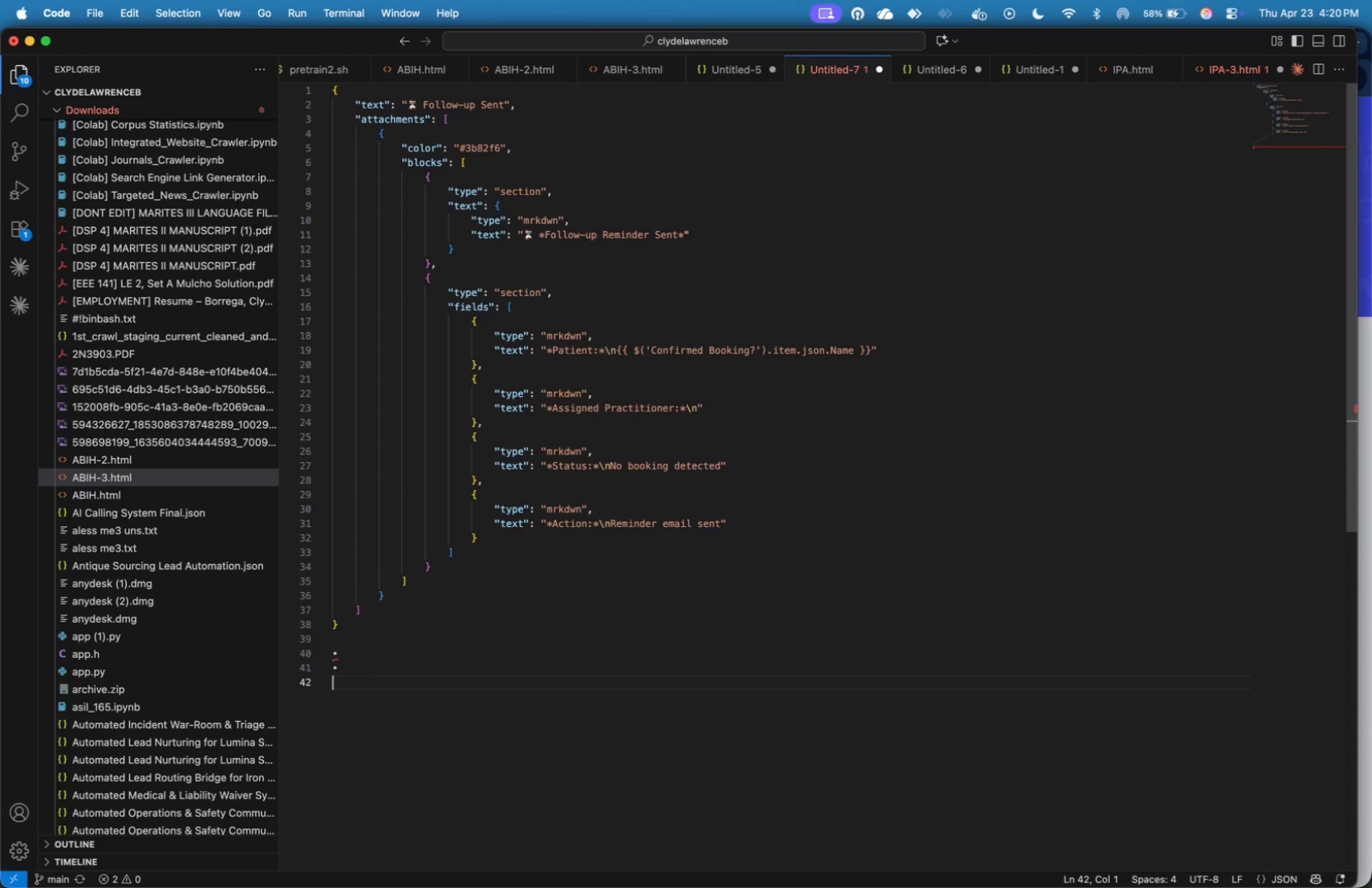 
key(Enter)
 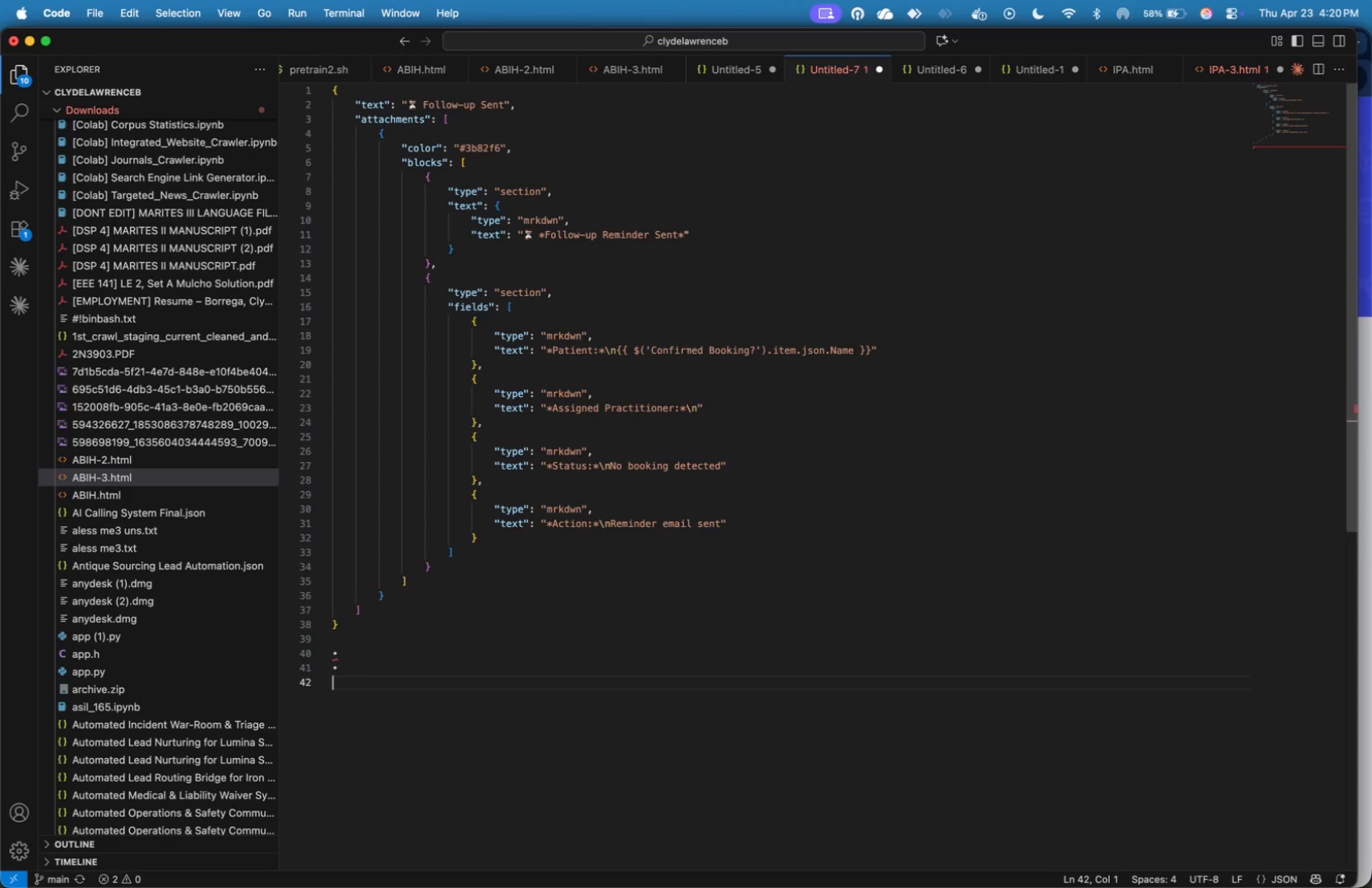 
key(Meta+CommandLeft)
 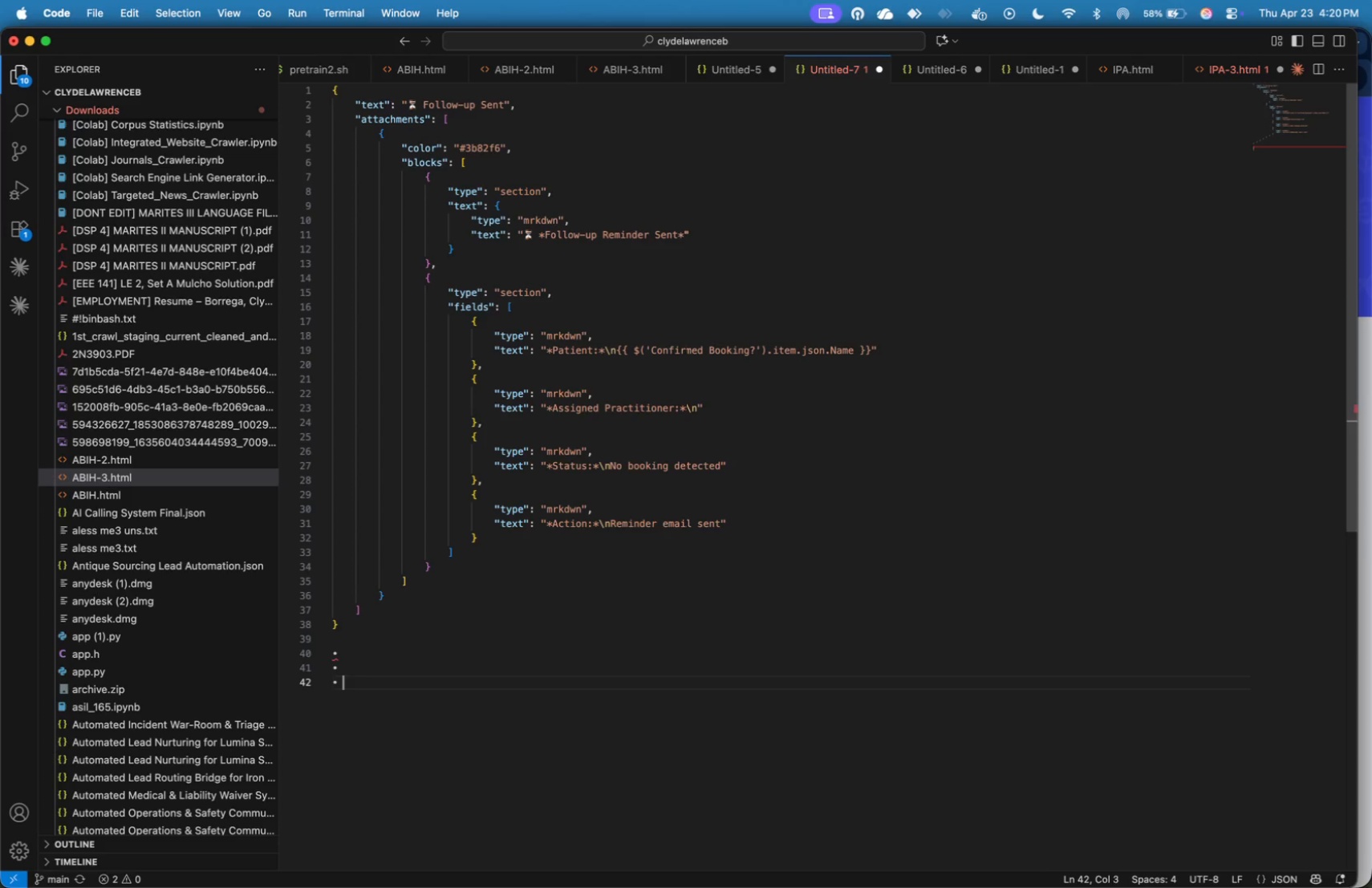 
key(Meta+V)
 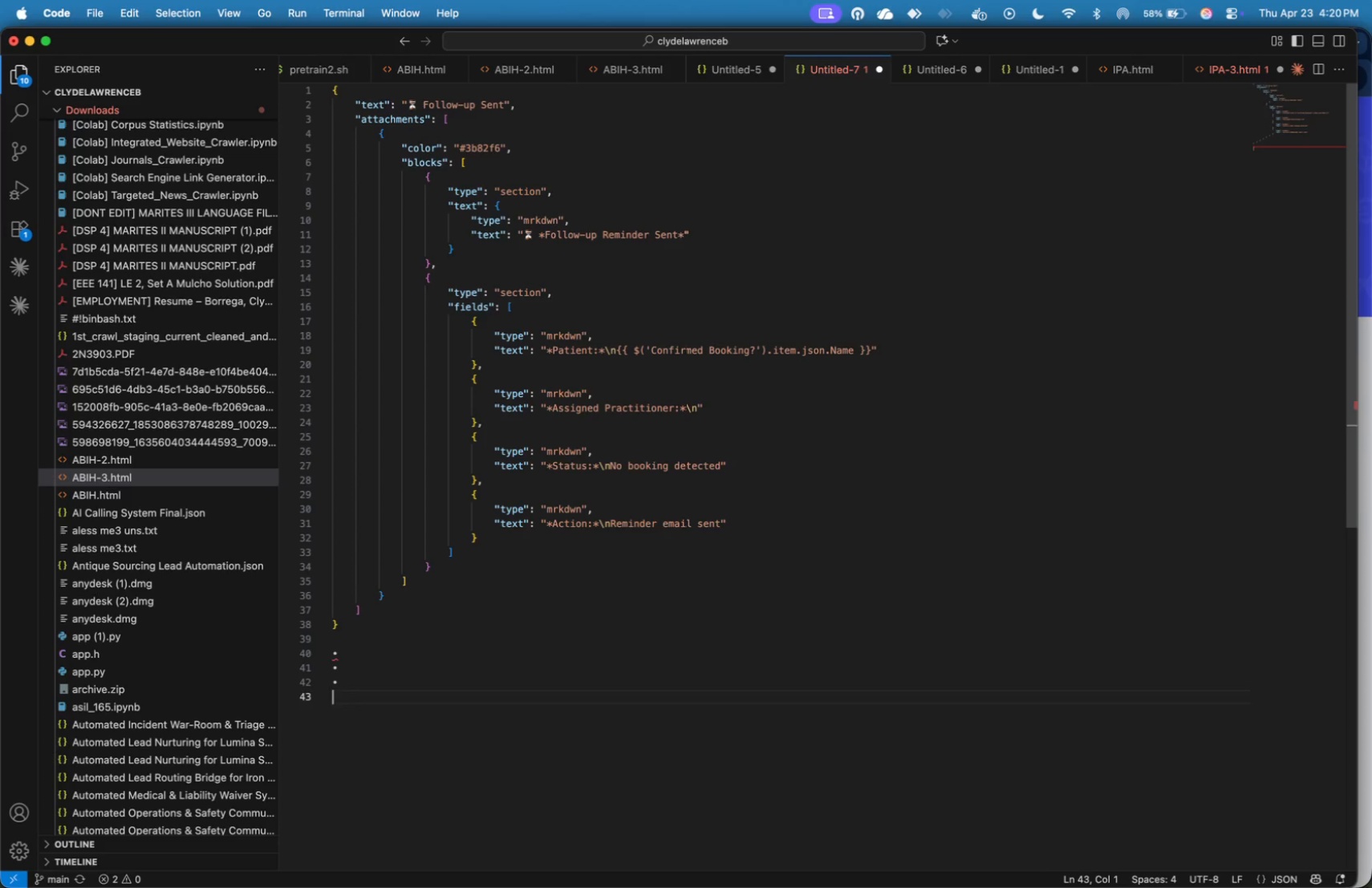 
key(Enter)
 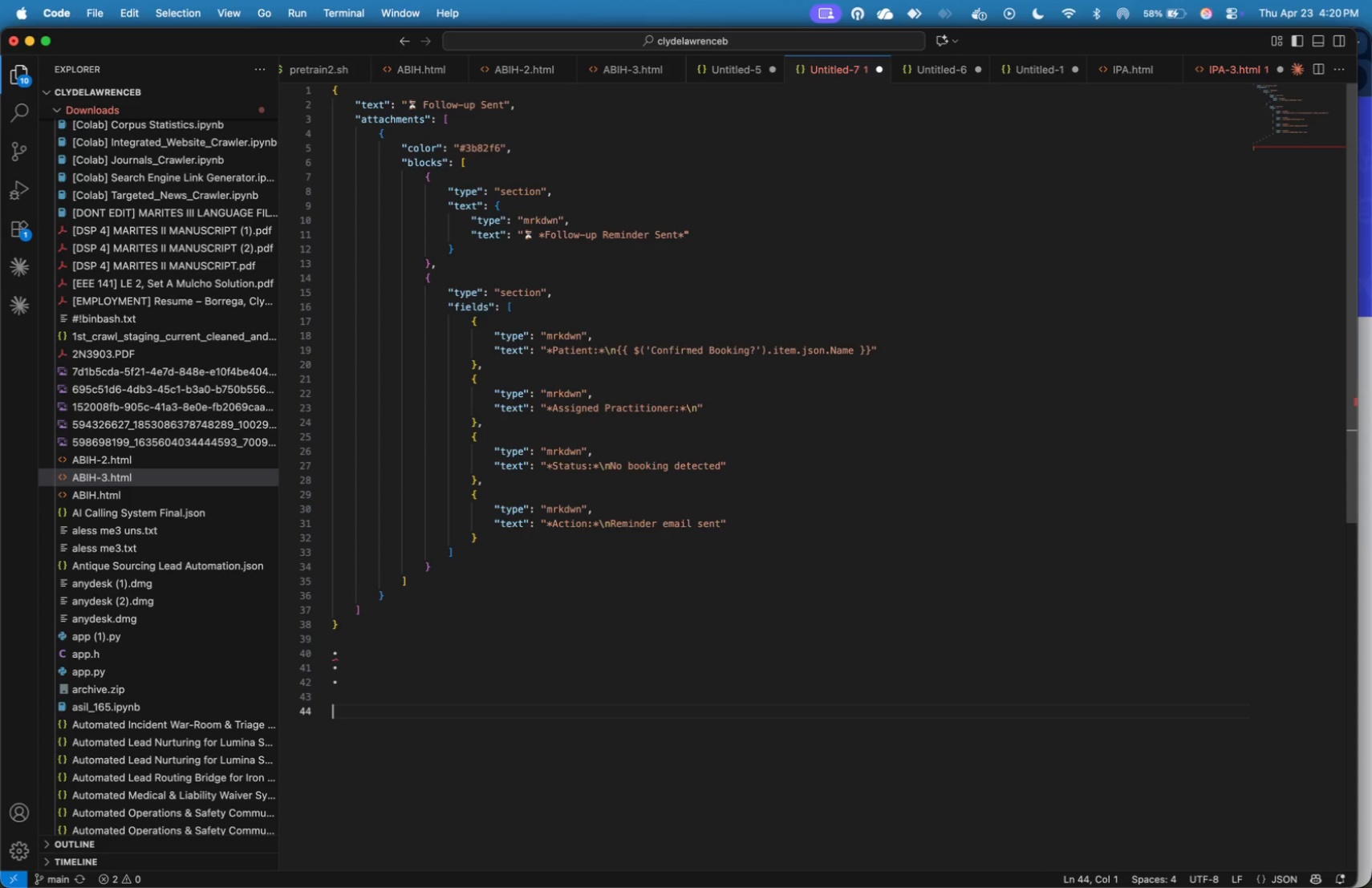 
key(Enter)
 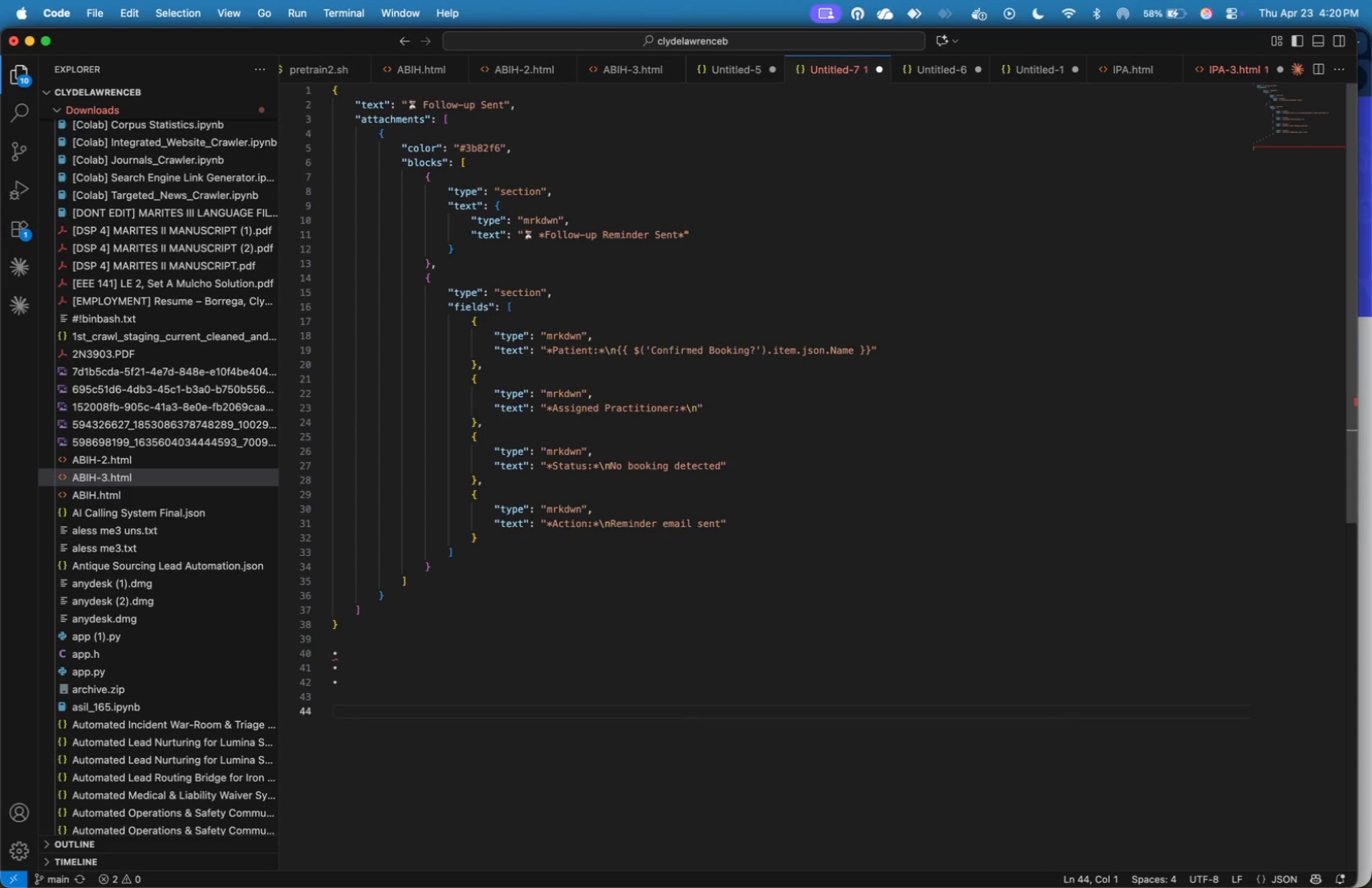 
key(Meta+V)
 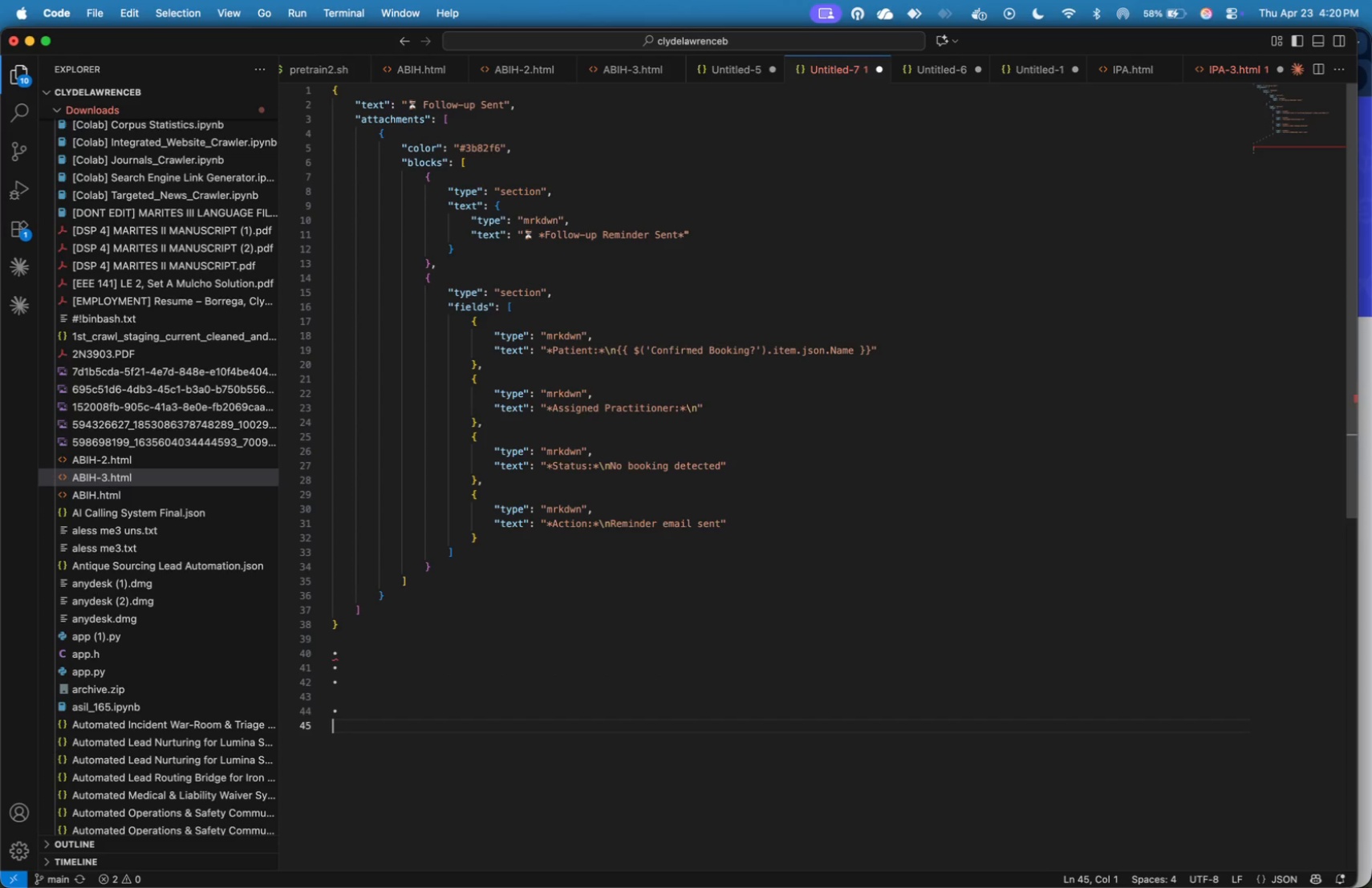 
key(Enter)
 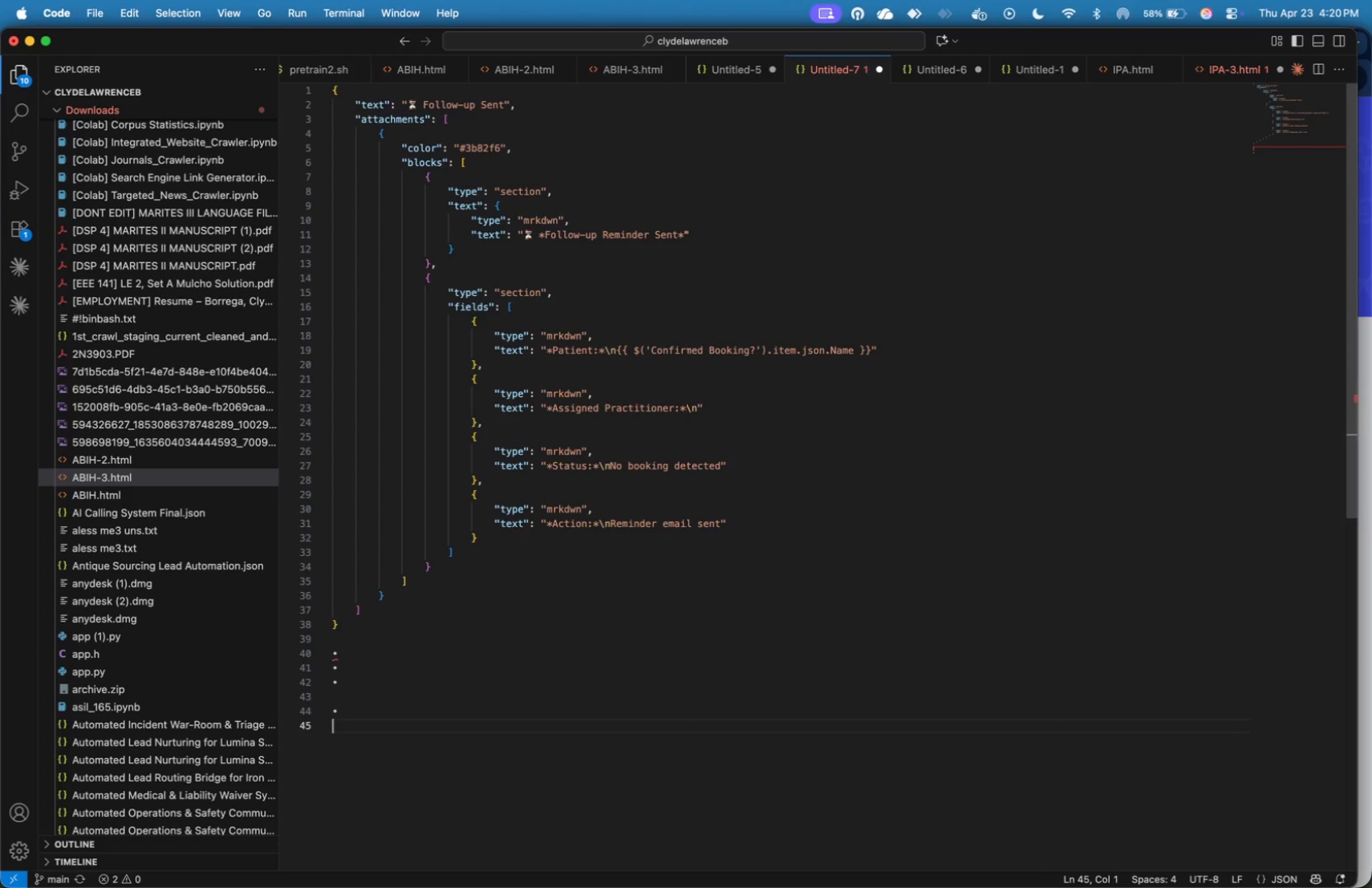 
key(Meta+V)
 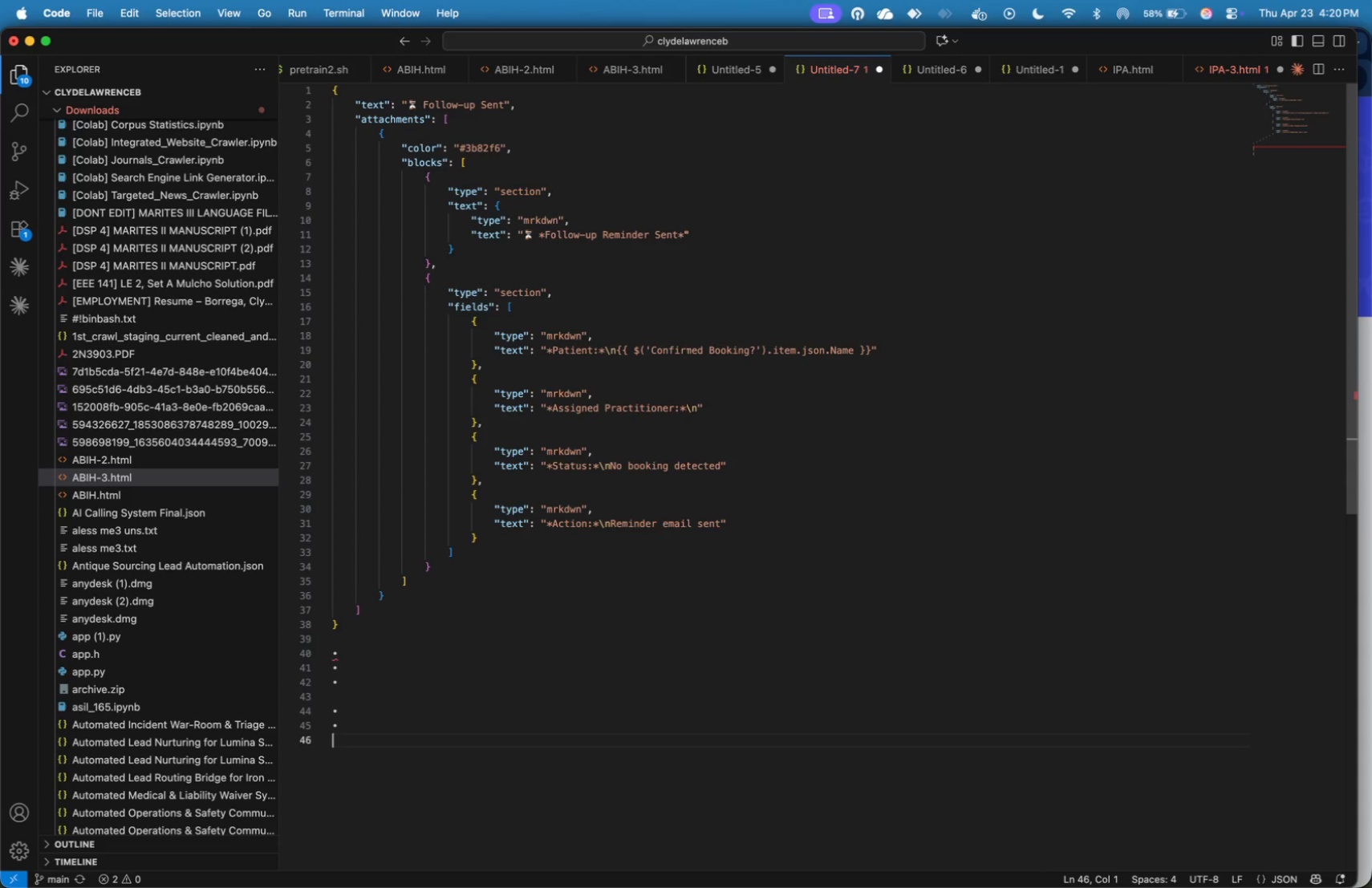 
key(Enter)
 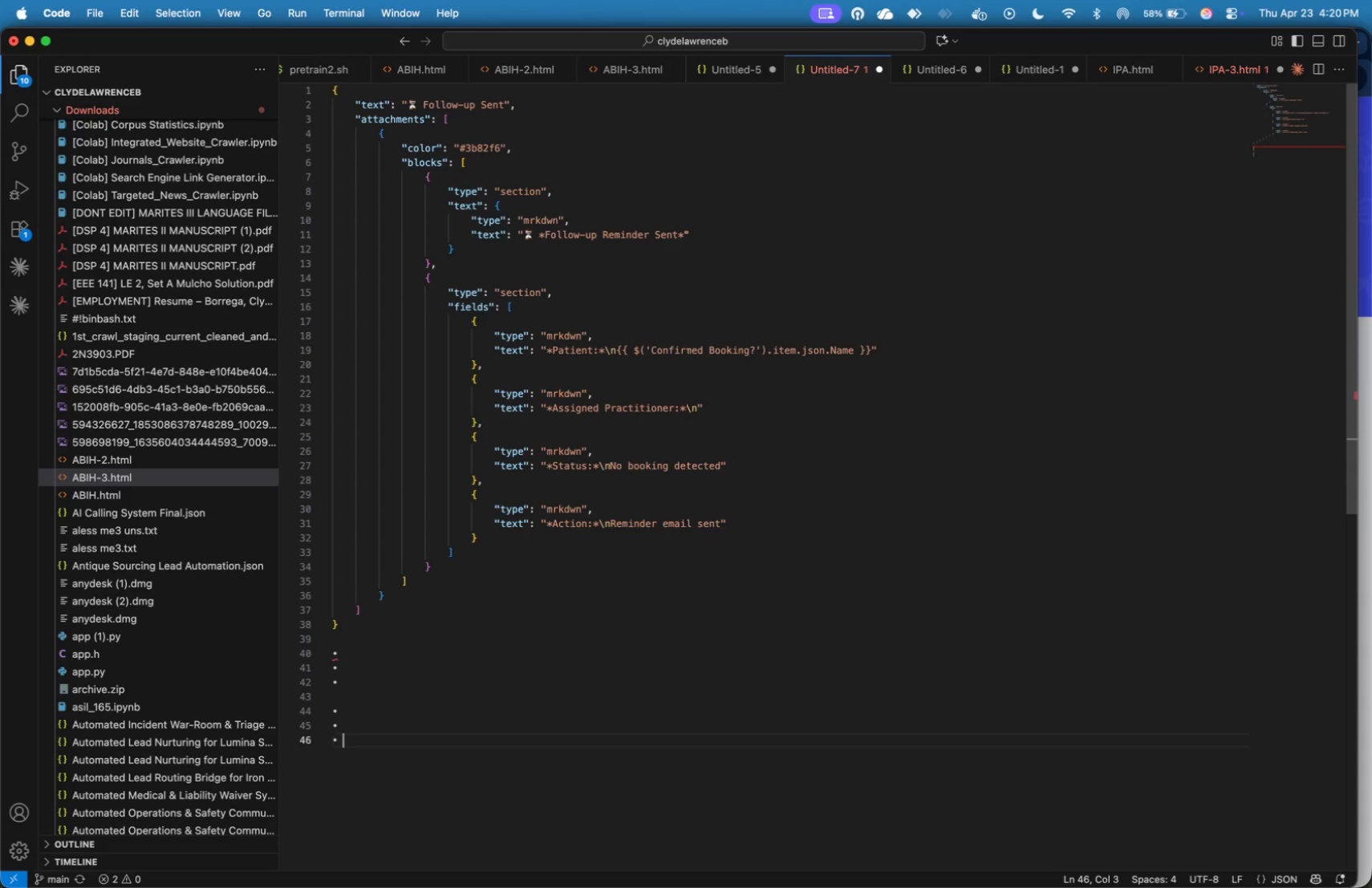 
key(Meta+CommandLeft)
 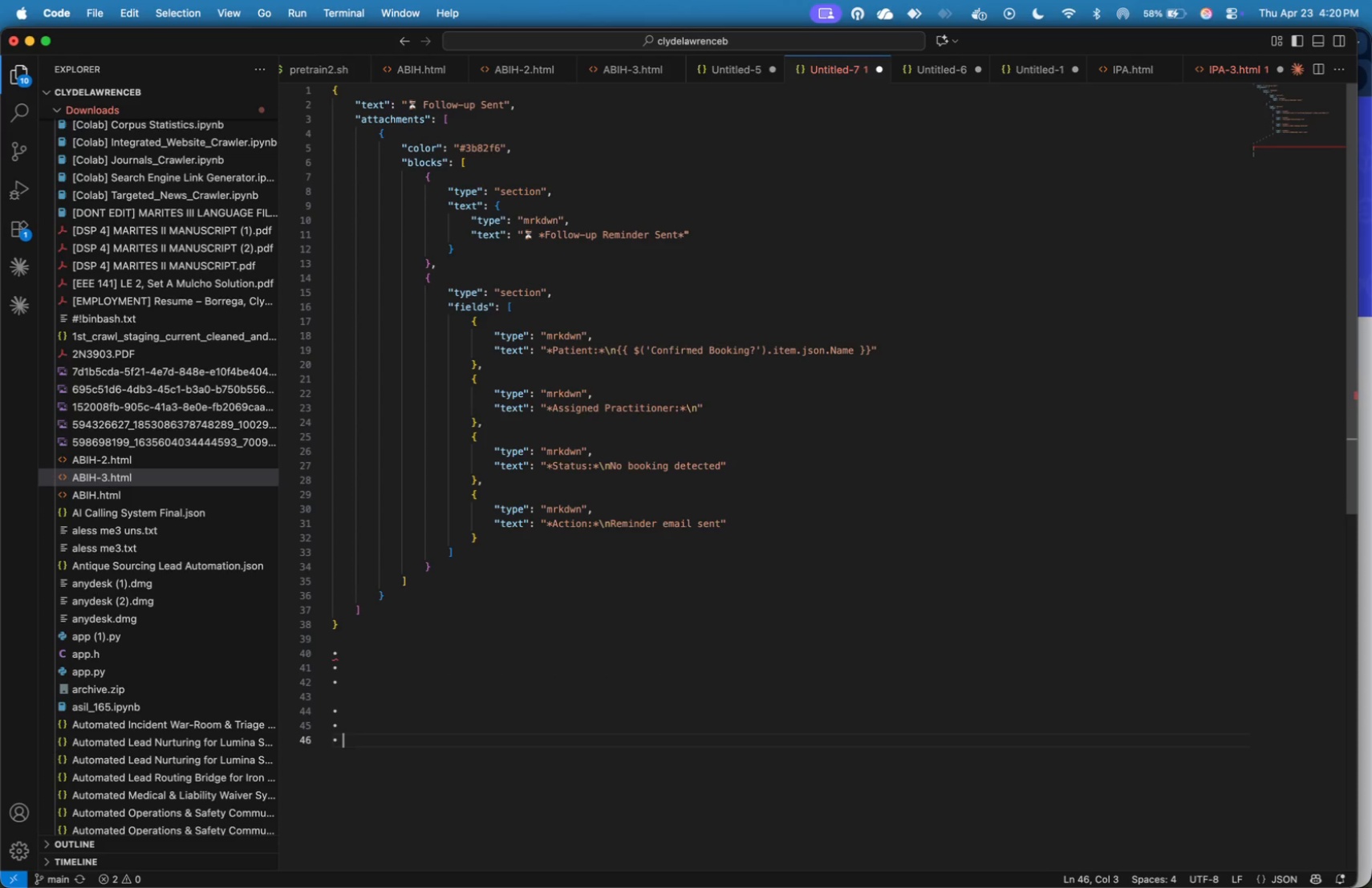 
key(Meta+V)
 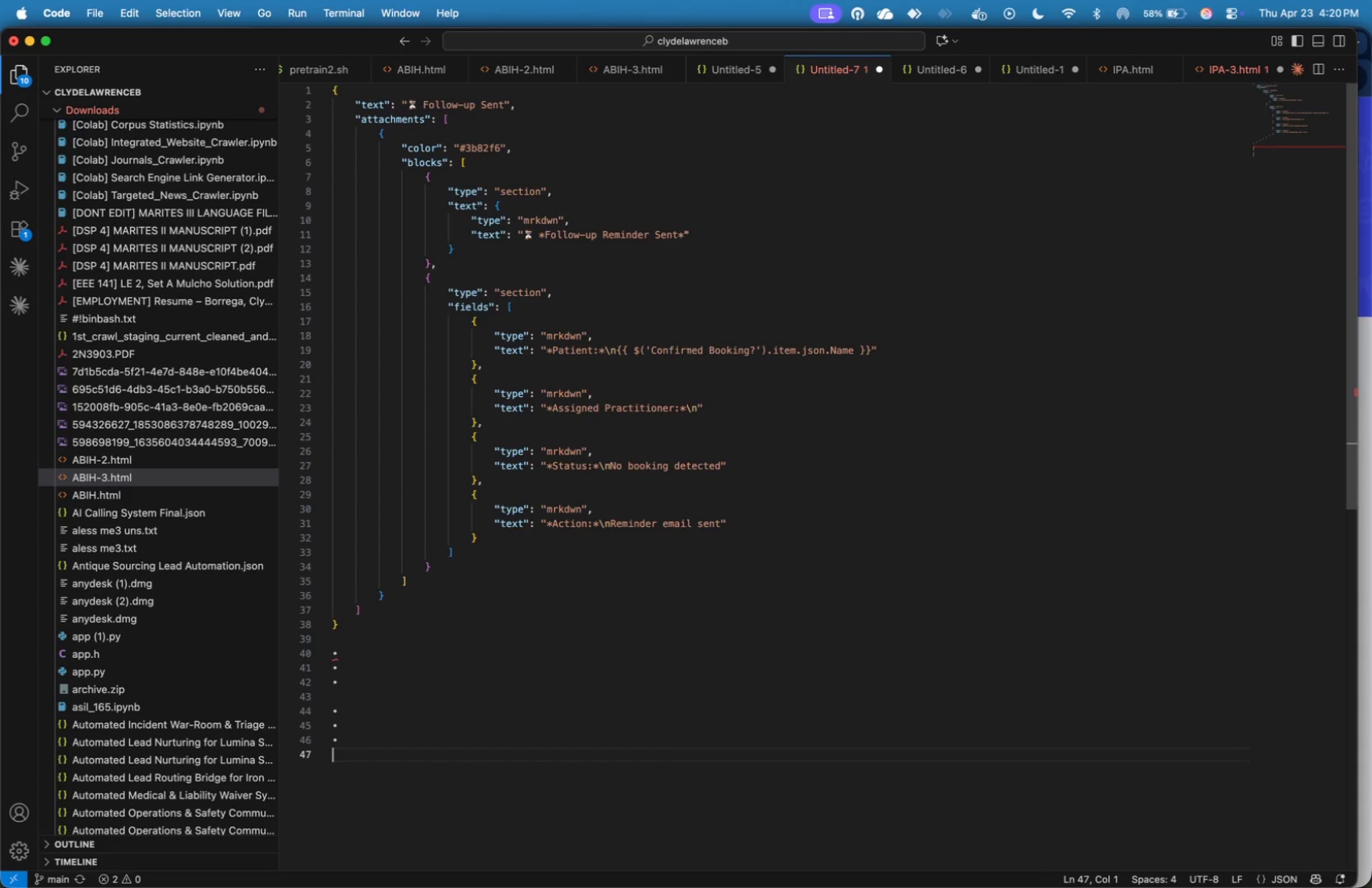 
key(Enter)
 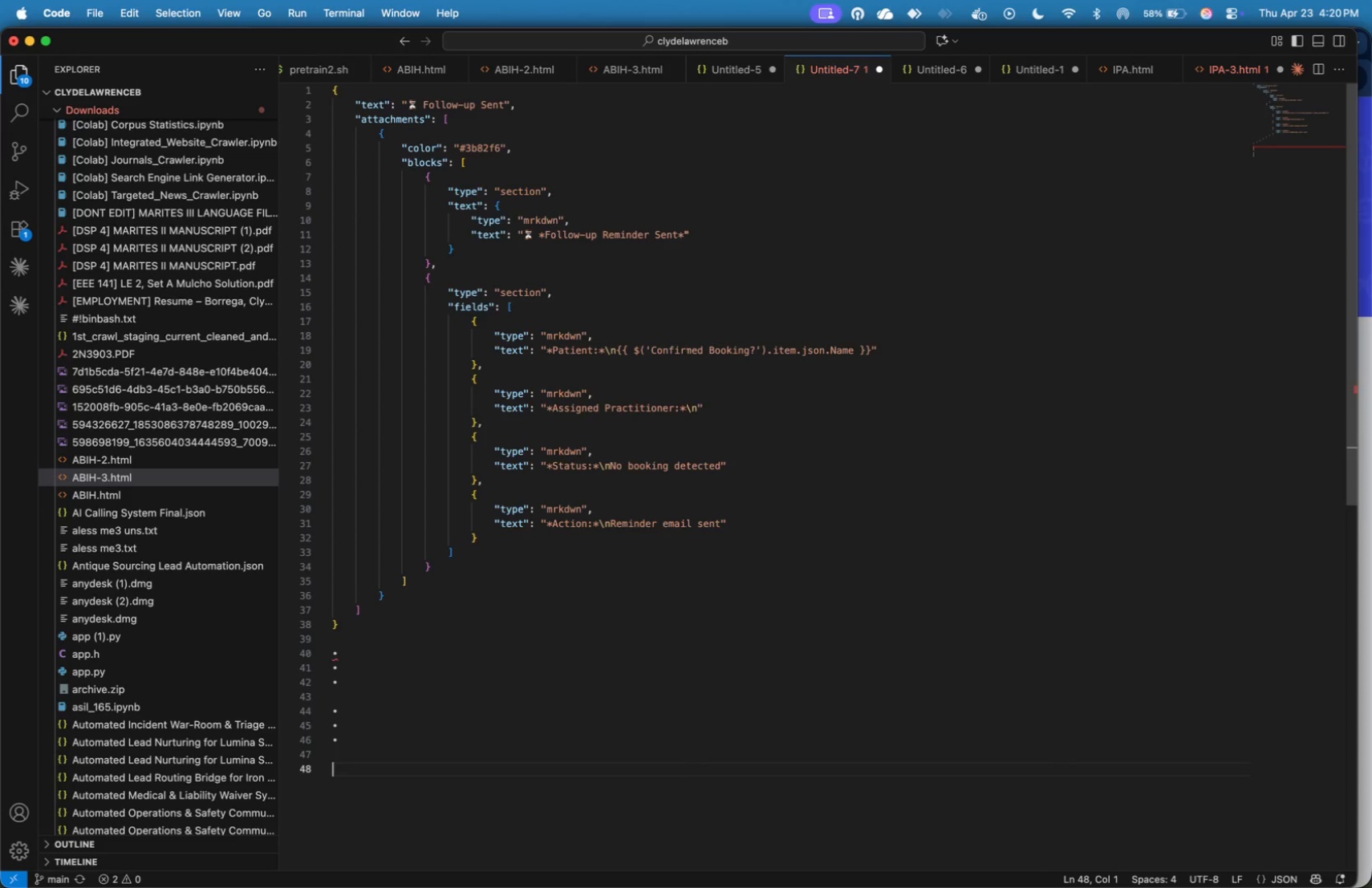 
key(Enter)
 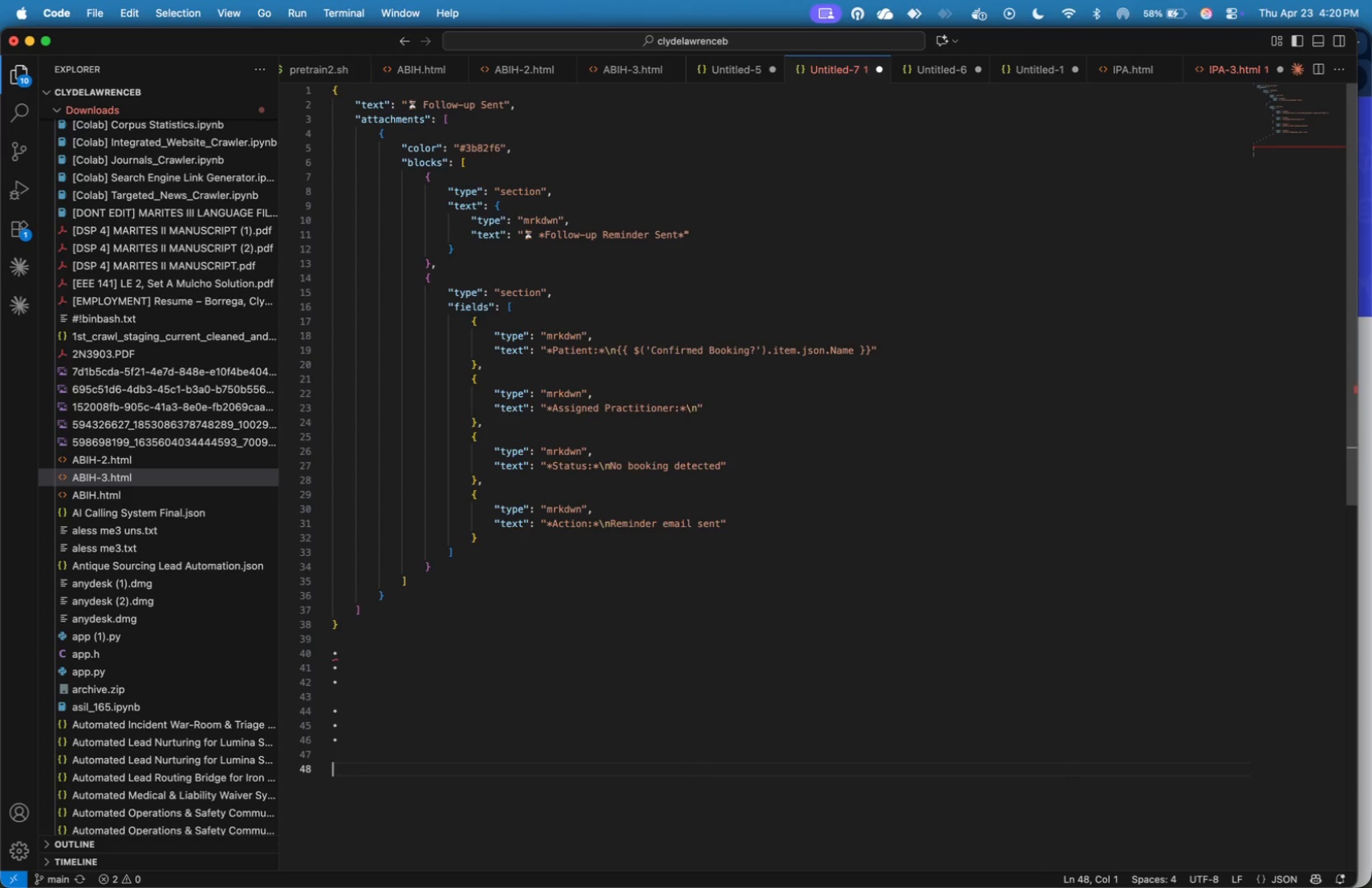 
key(Meta+V)
 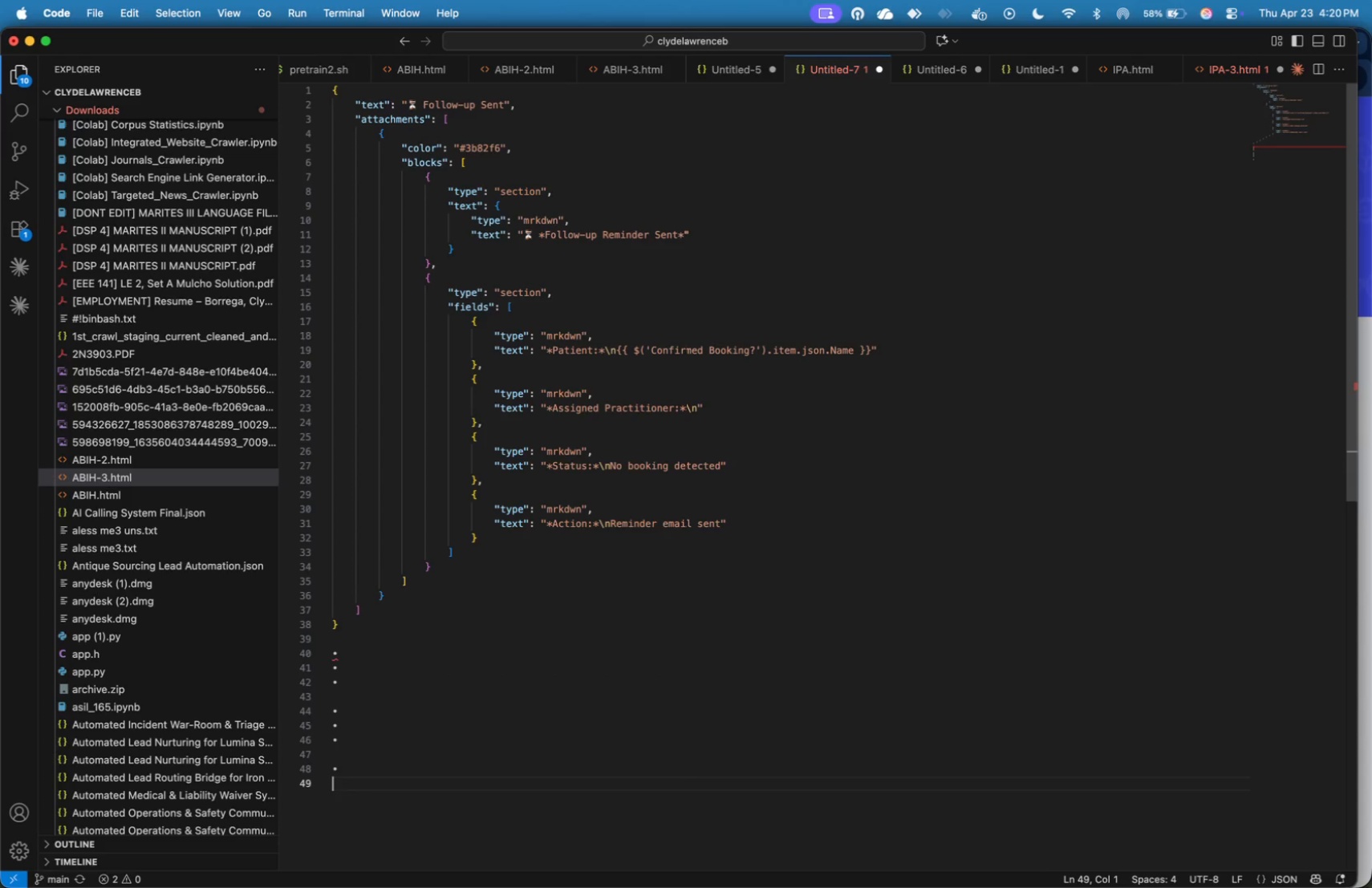 
key(Enter)
 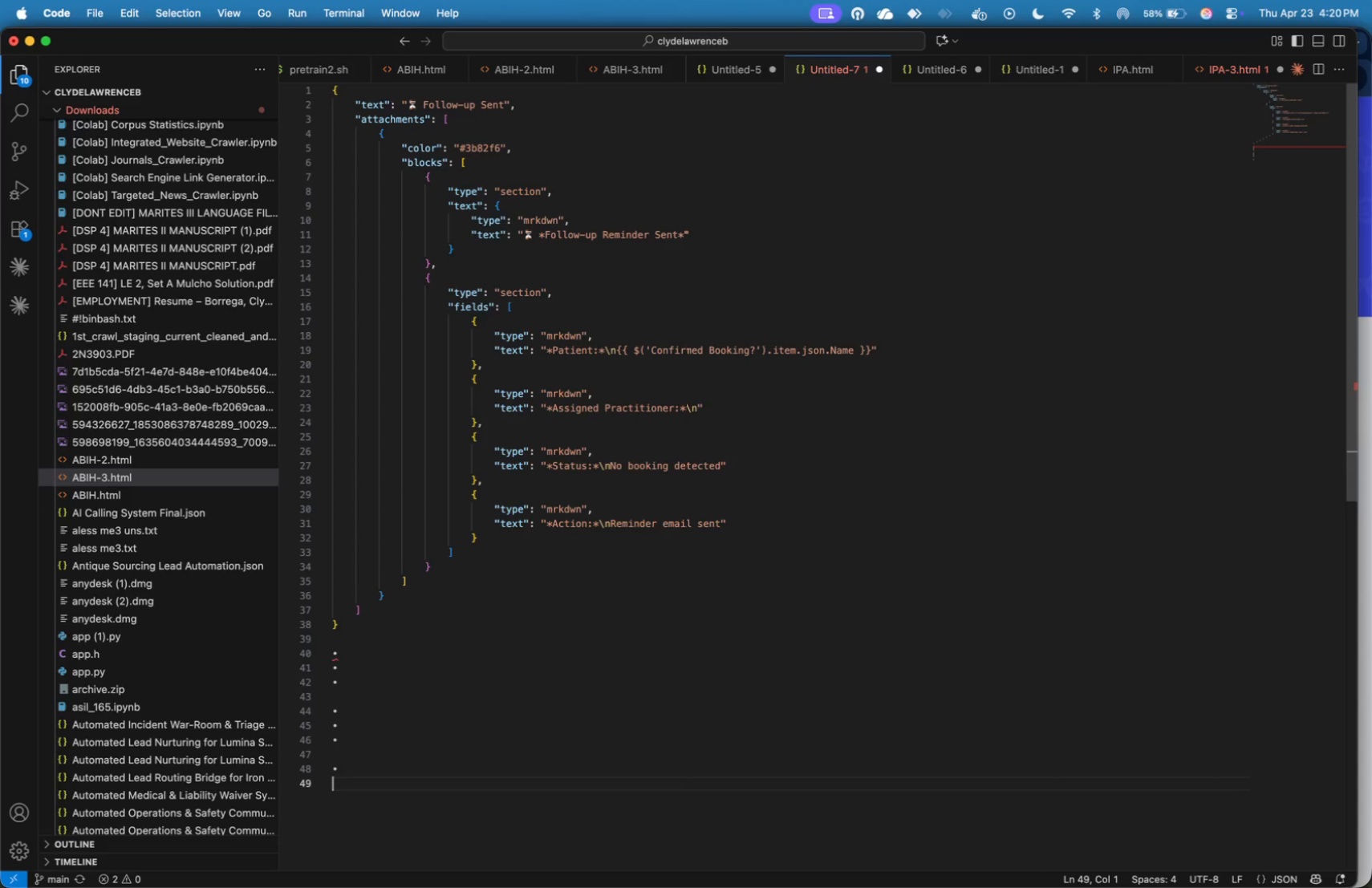 
key(Meta+V)
 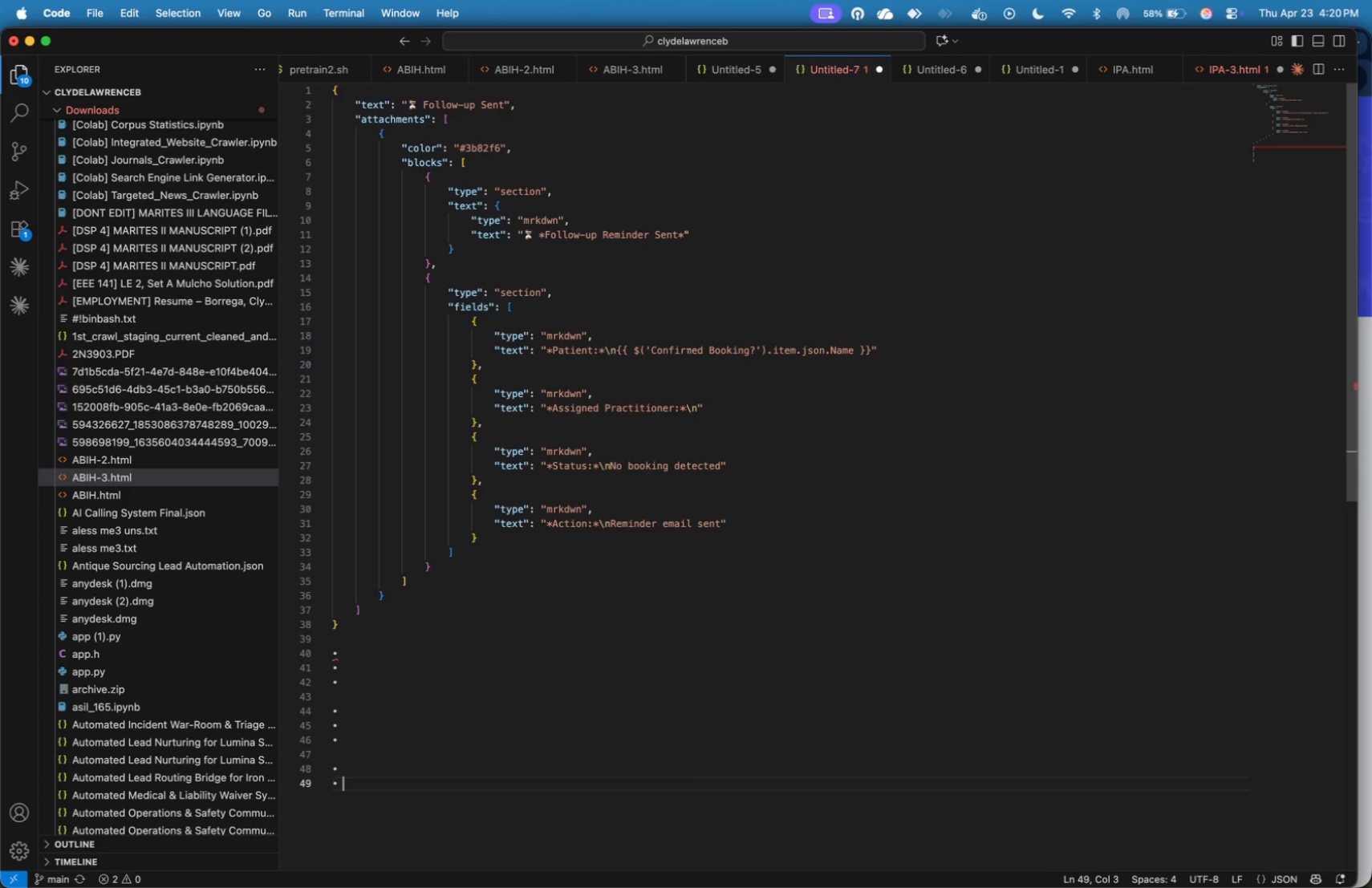 
key(Enter)
 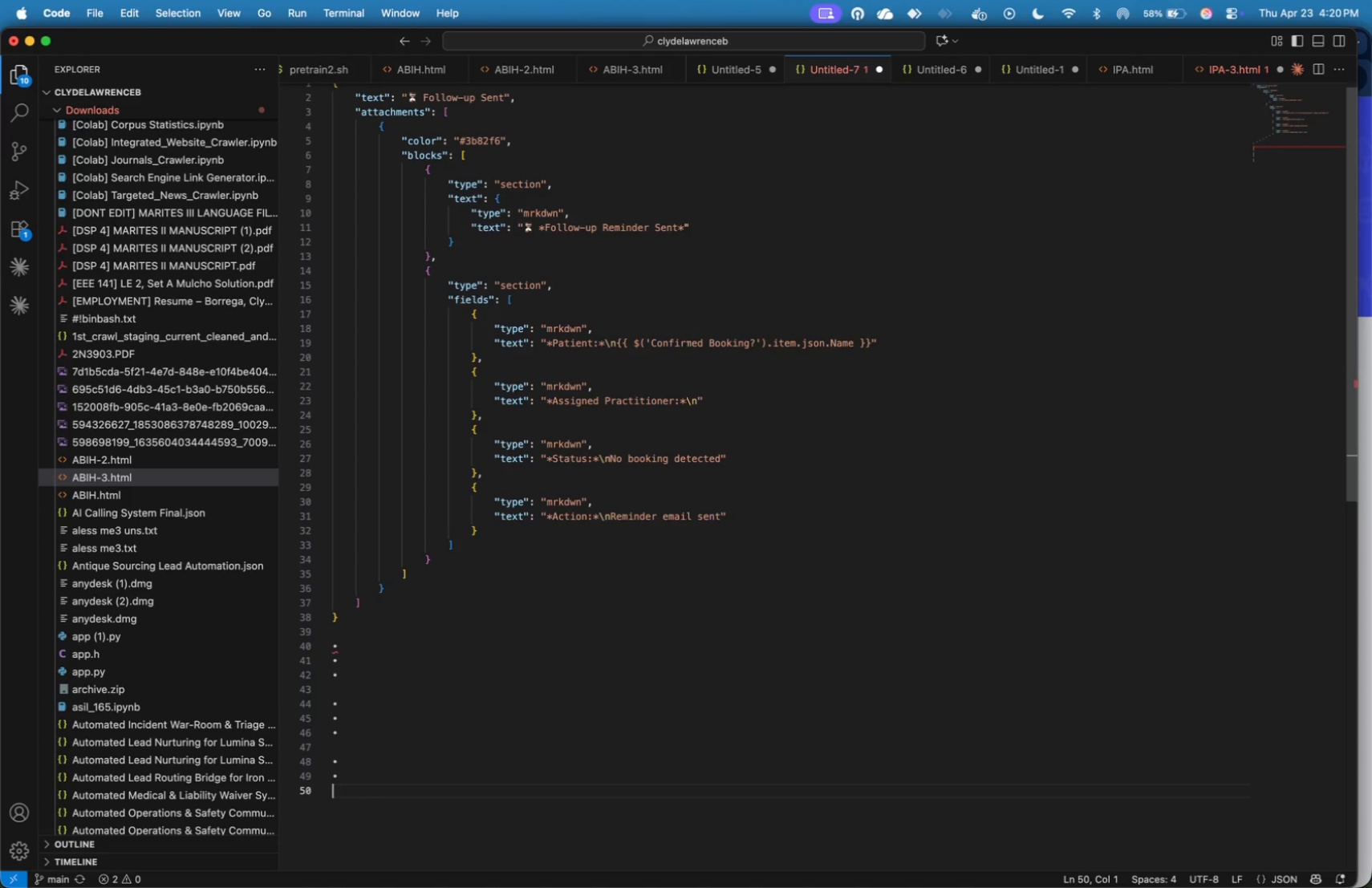 
key(Meta+V)
 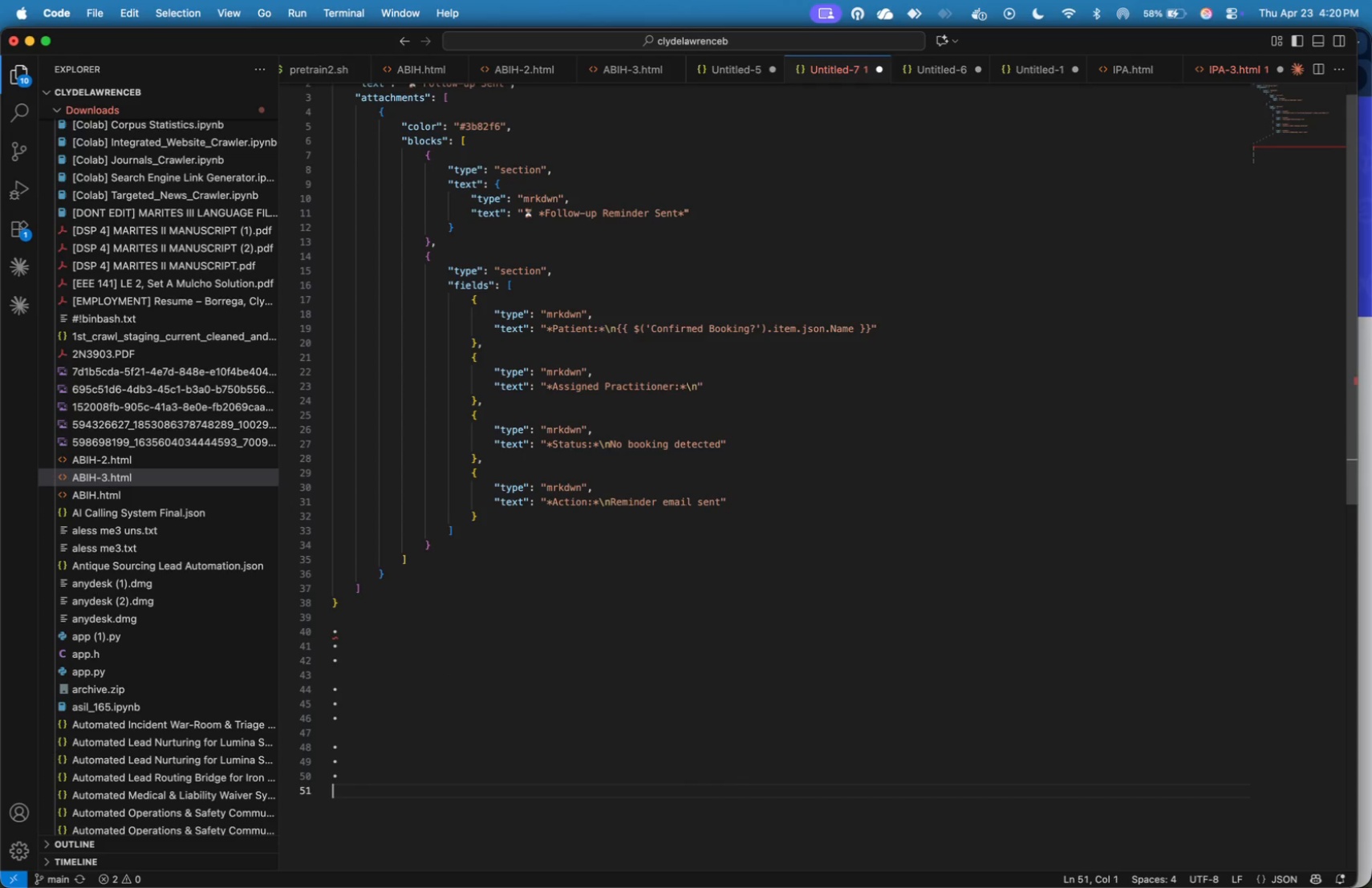 
key(Enter)
 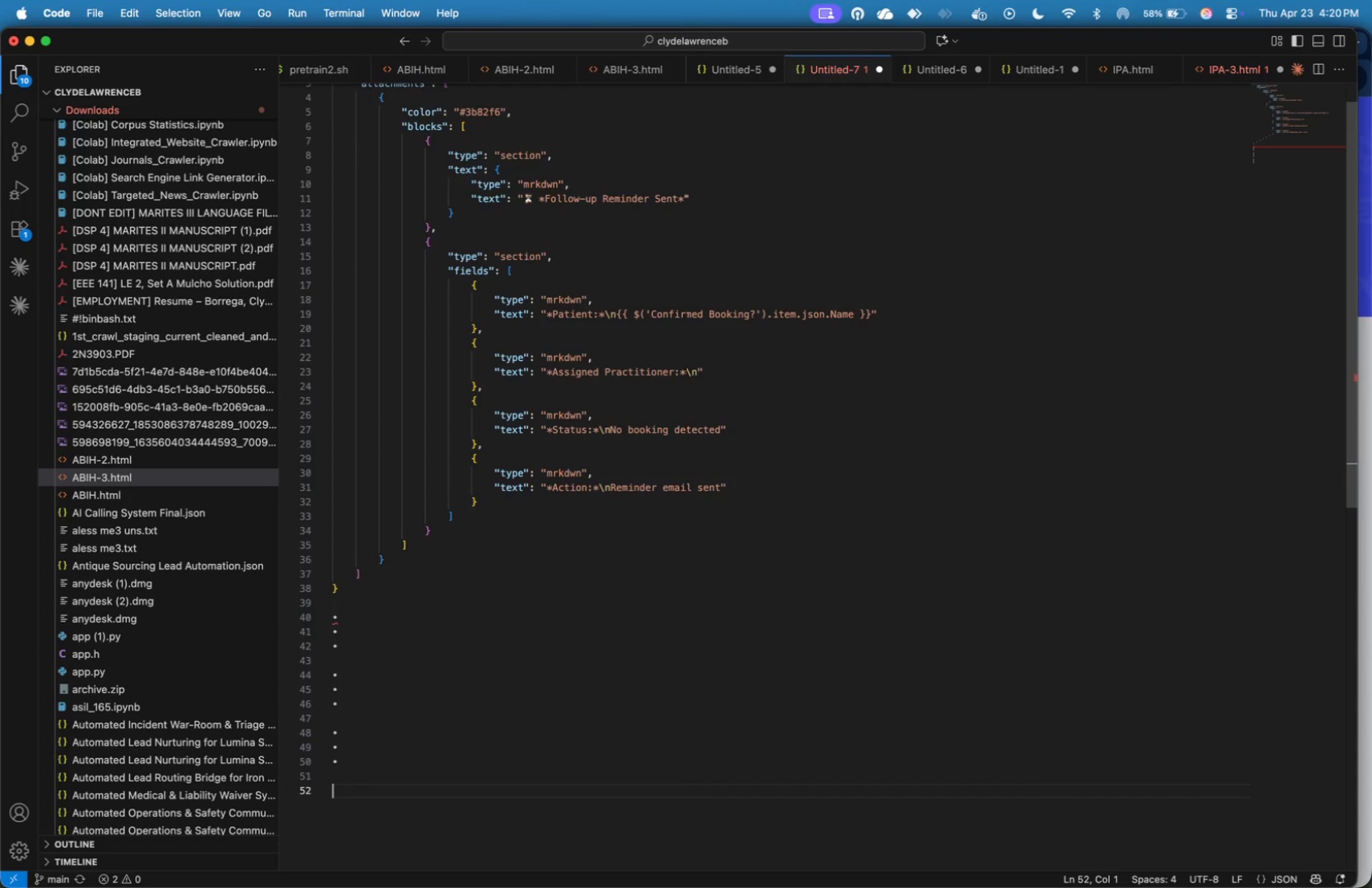 
key(Enter)
 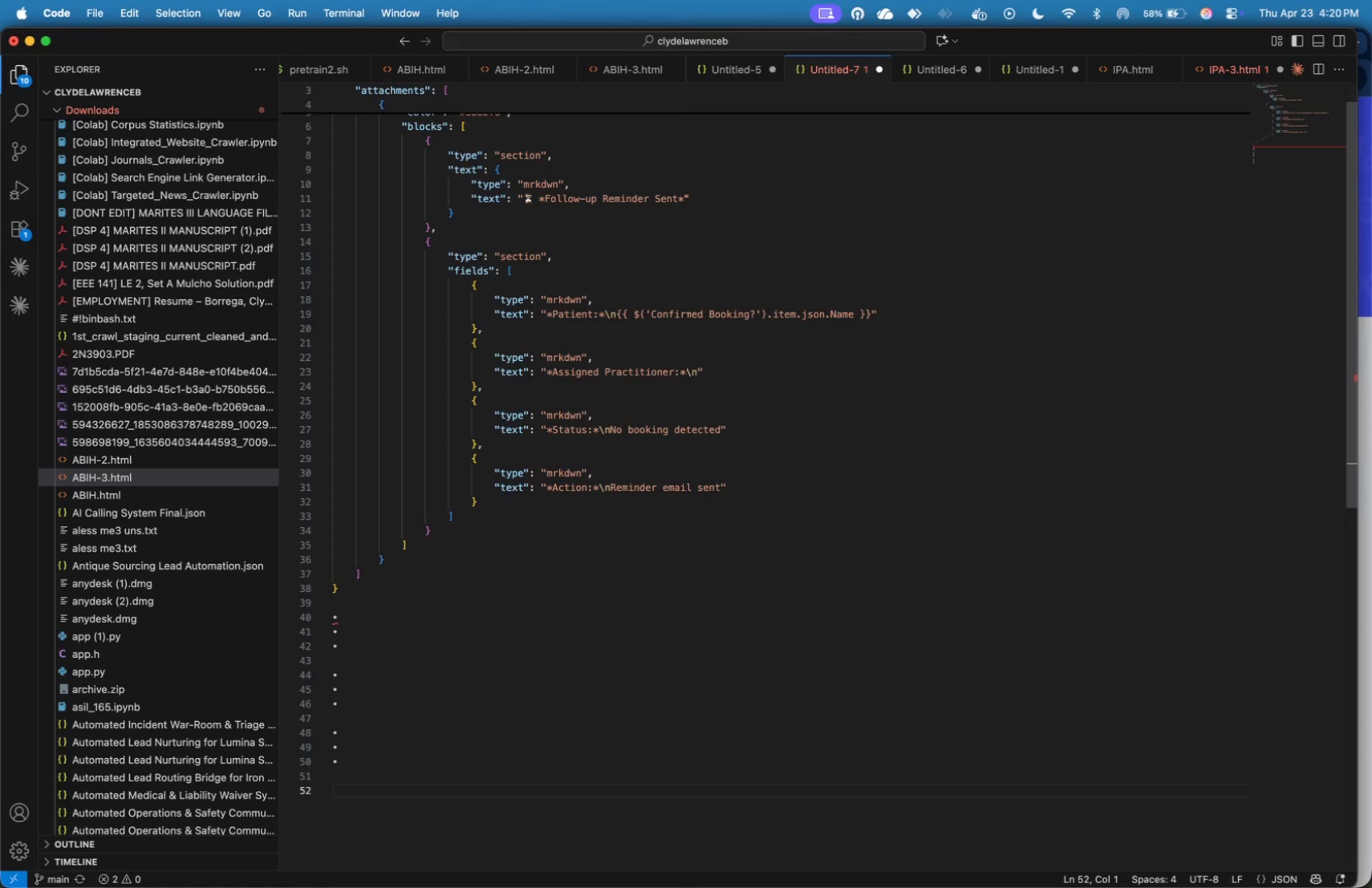 
key(Meta+V)
 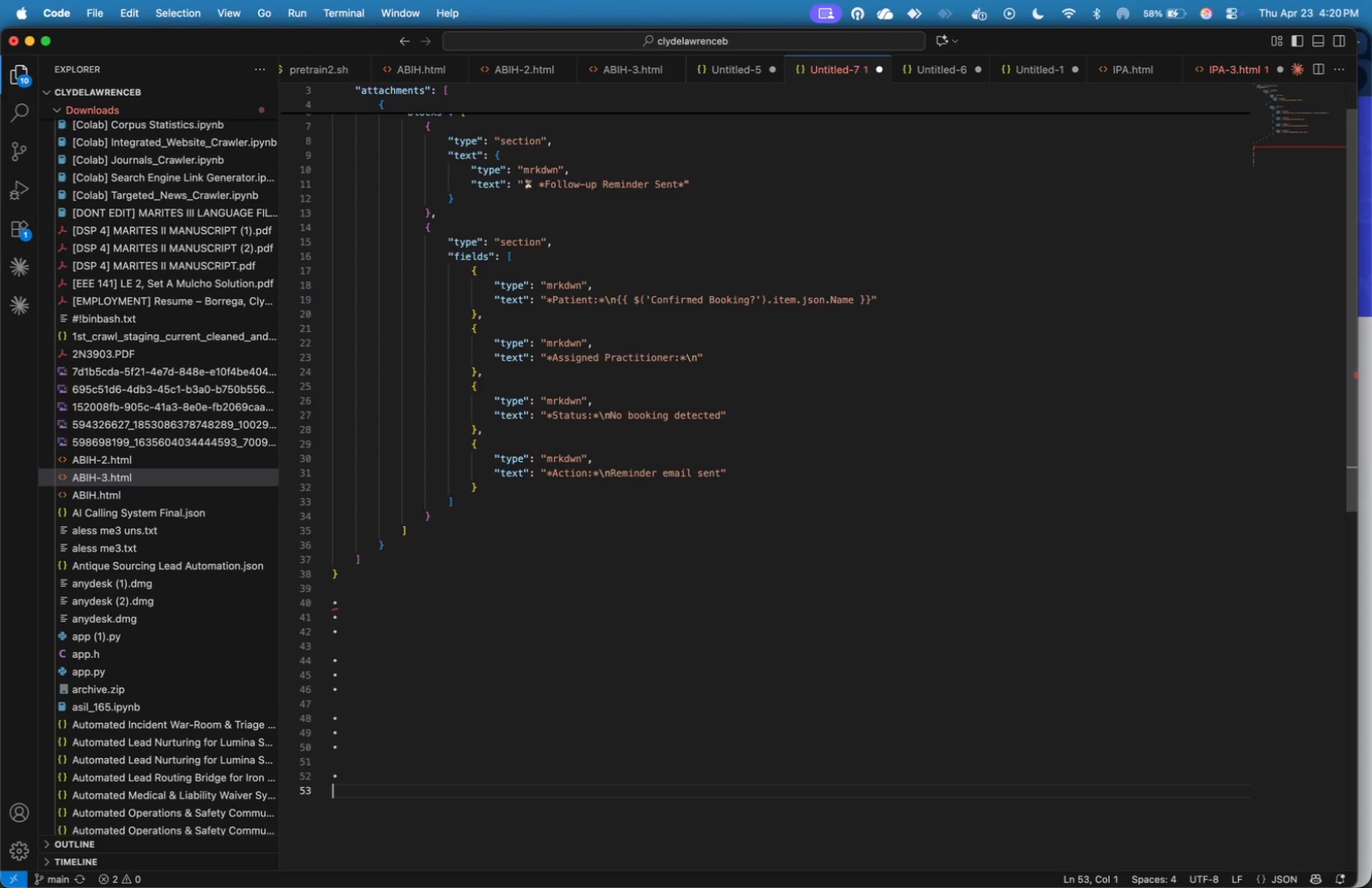 
key(Enter)
 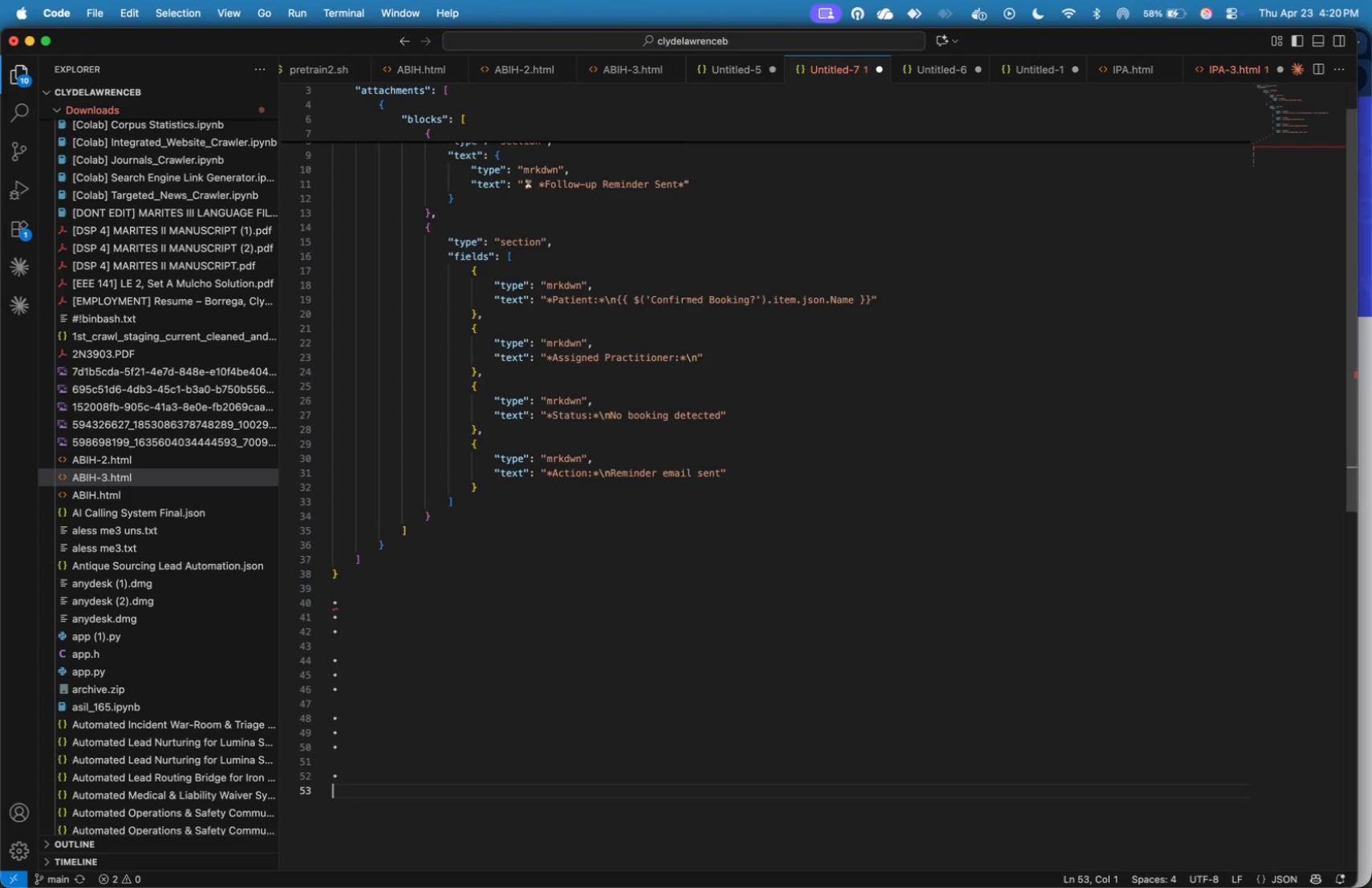 
key(Meta+V)
 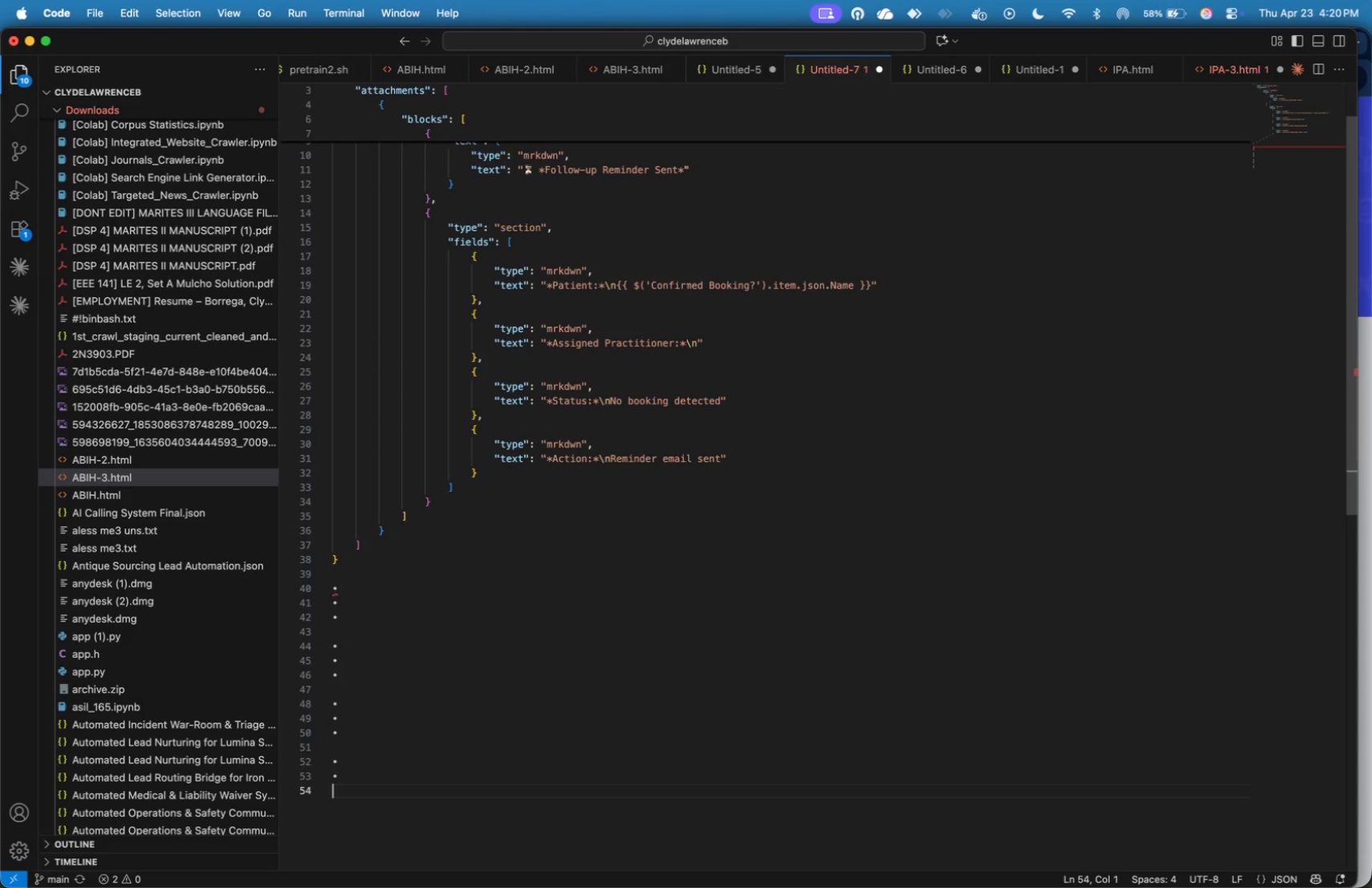 
key(Enter)
 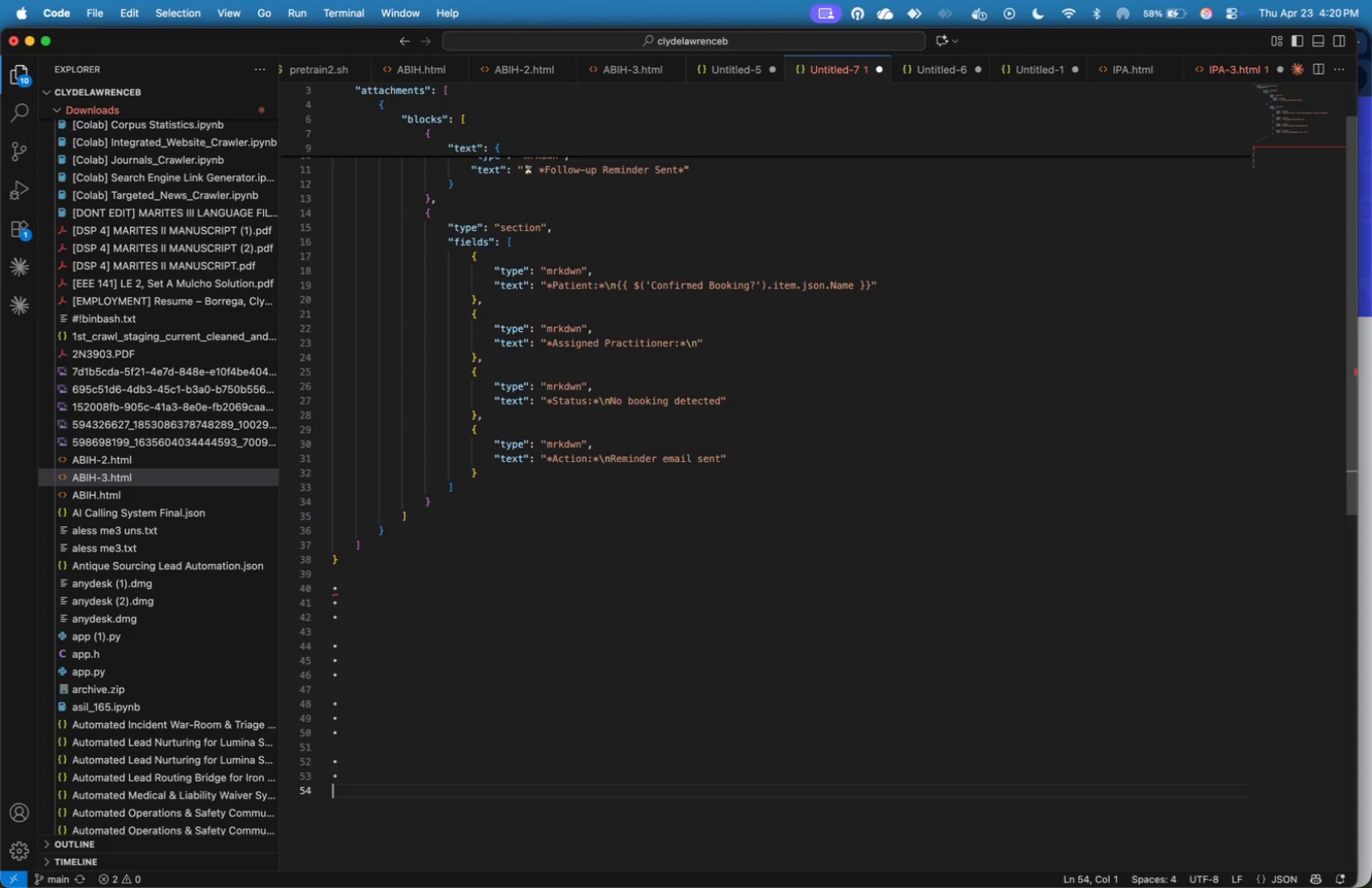 
key(Meta+CommandLeft)
 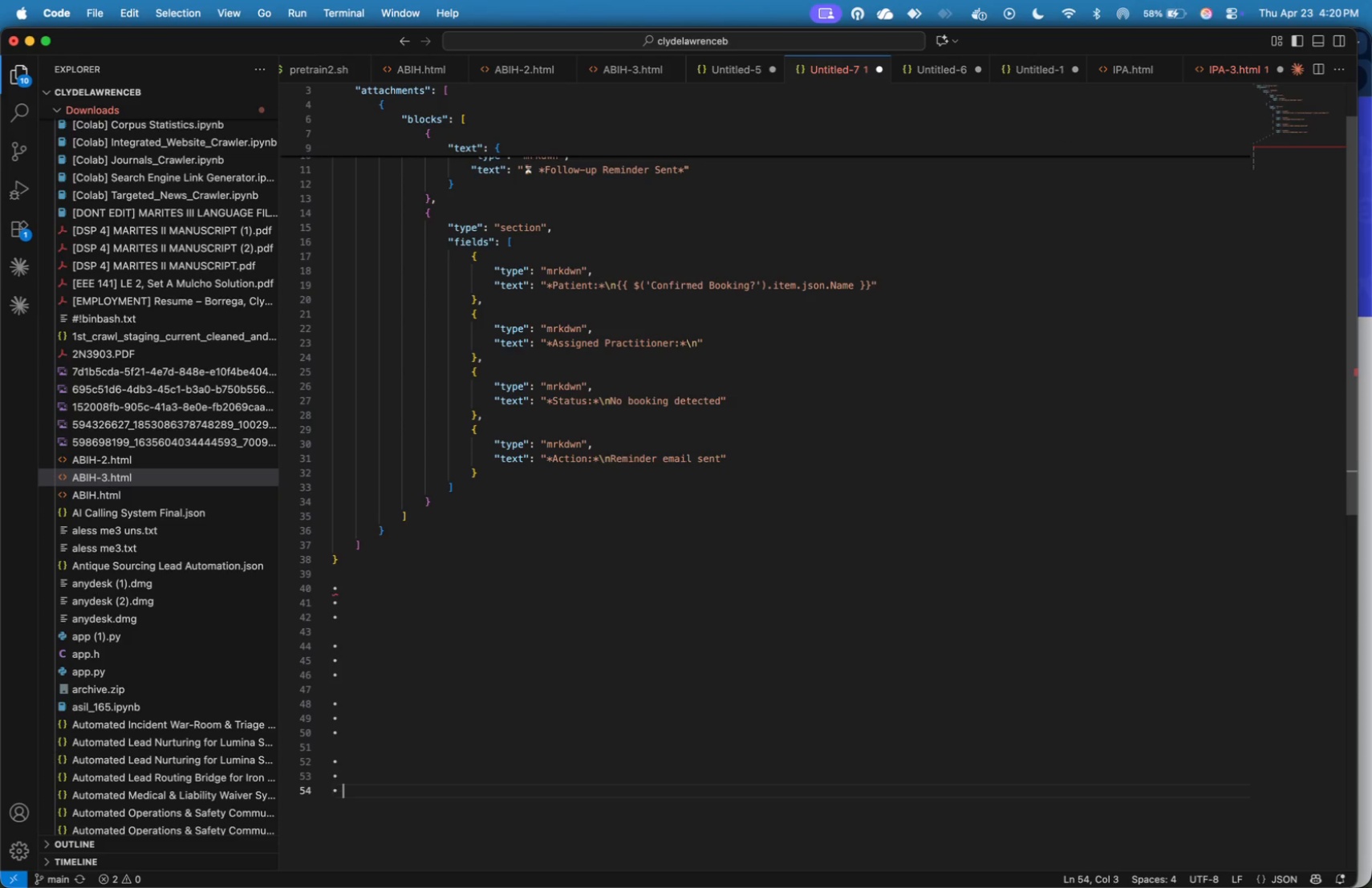 
key(Meta+V)
 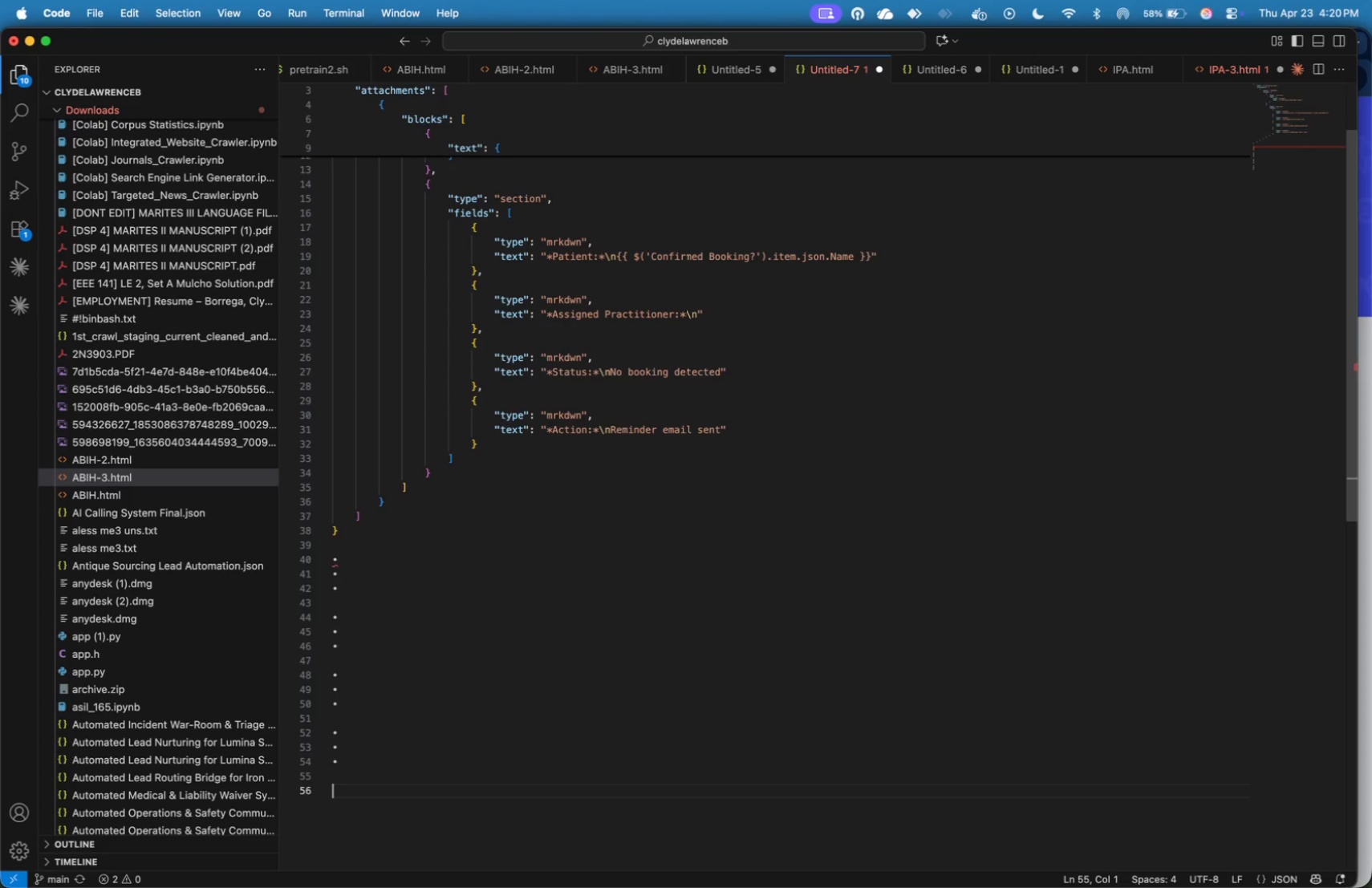 
key(Enter)
 